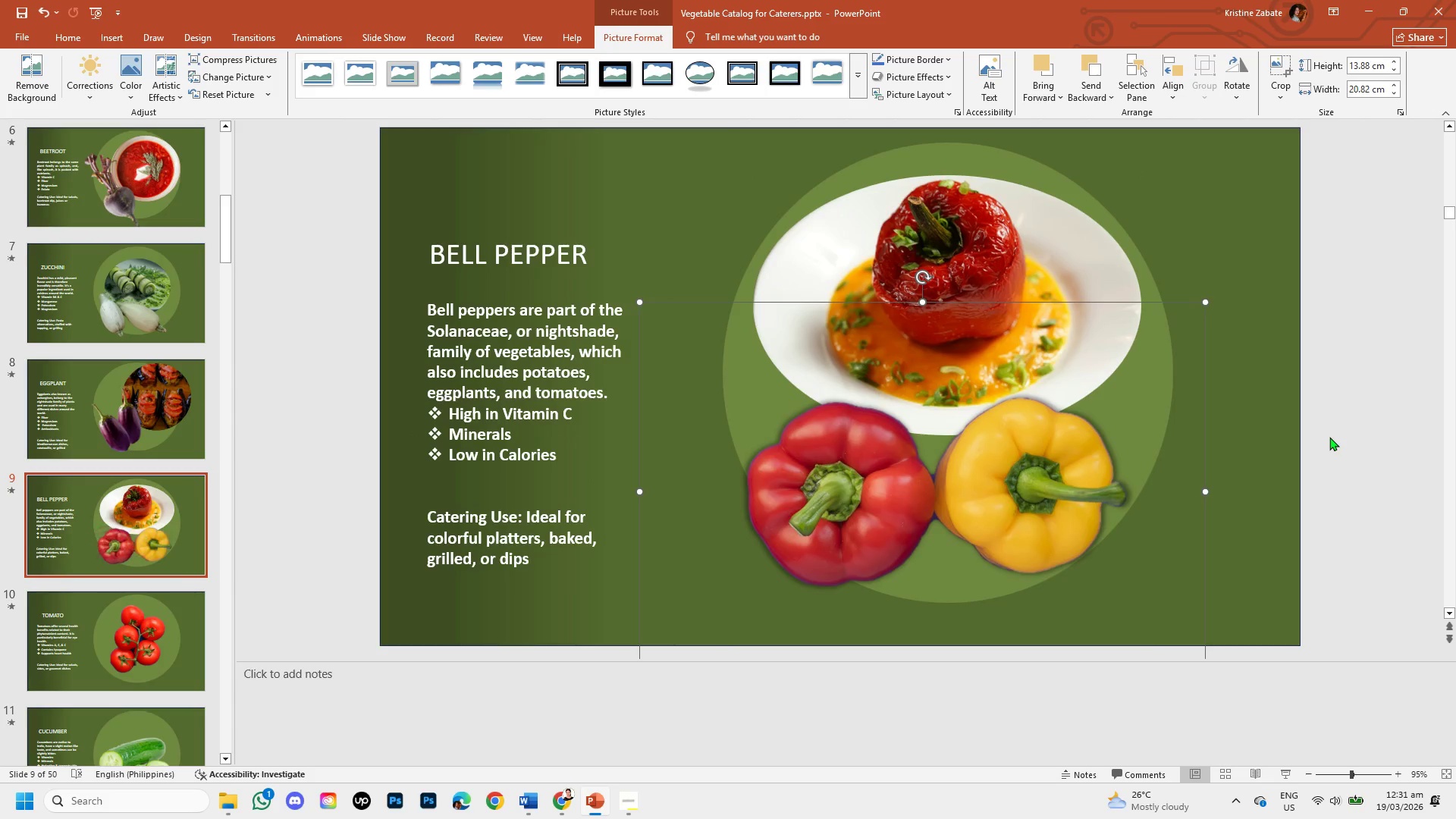 
left_click([1332, 437])
 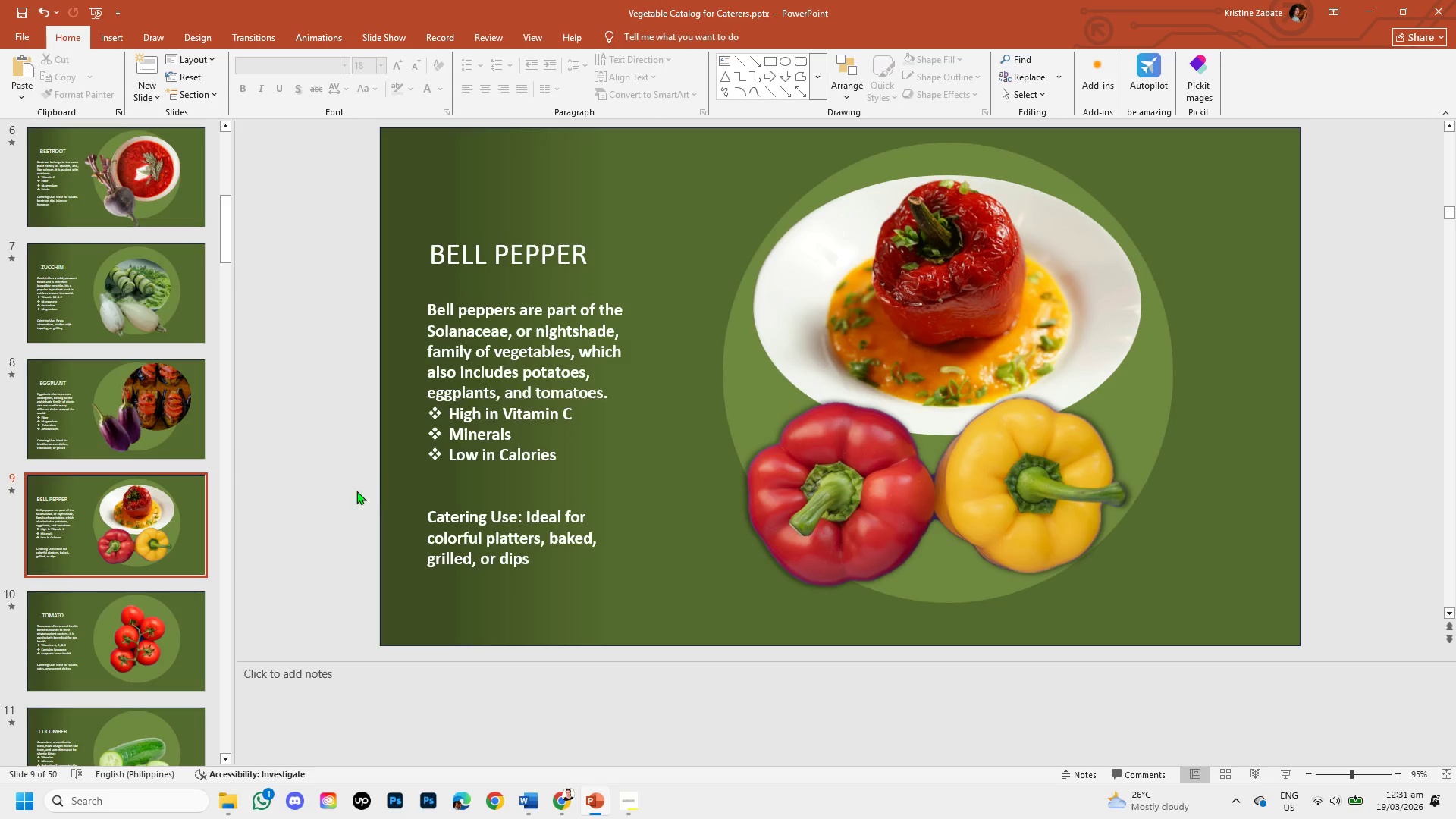 
left_click([147, 626])
 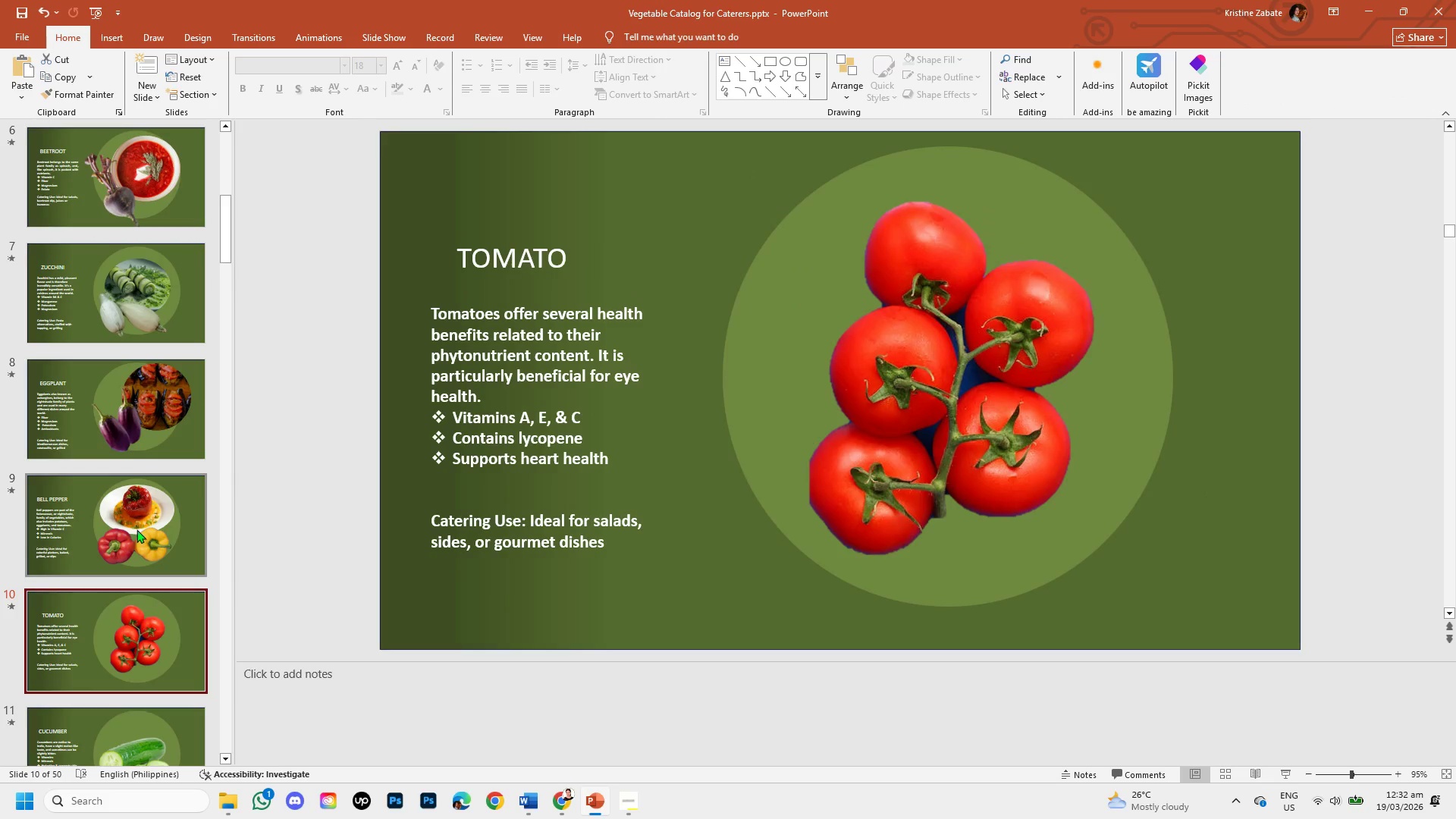 
left_click([136, 529])
 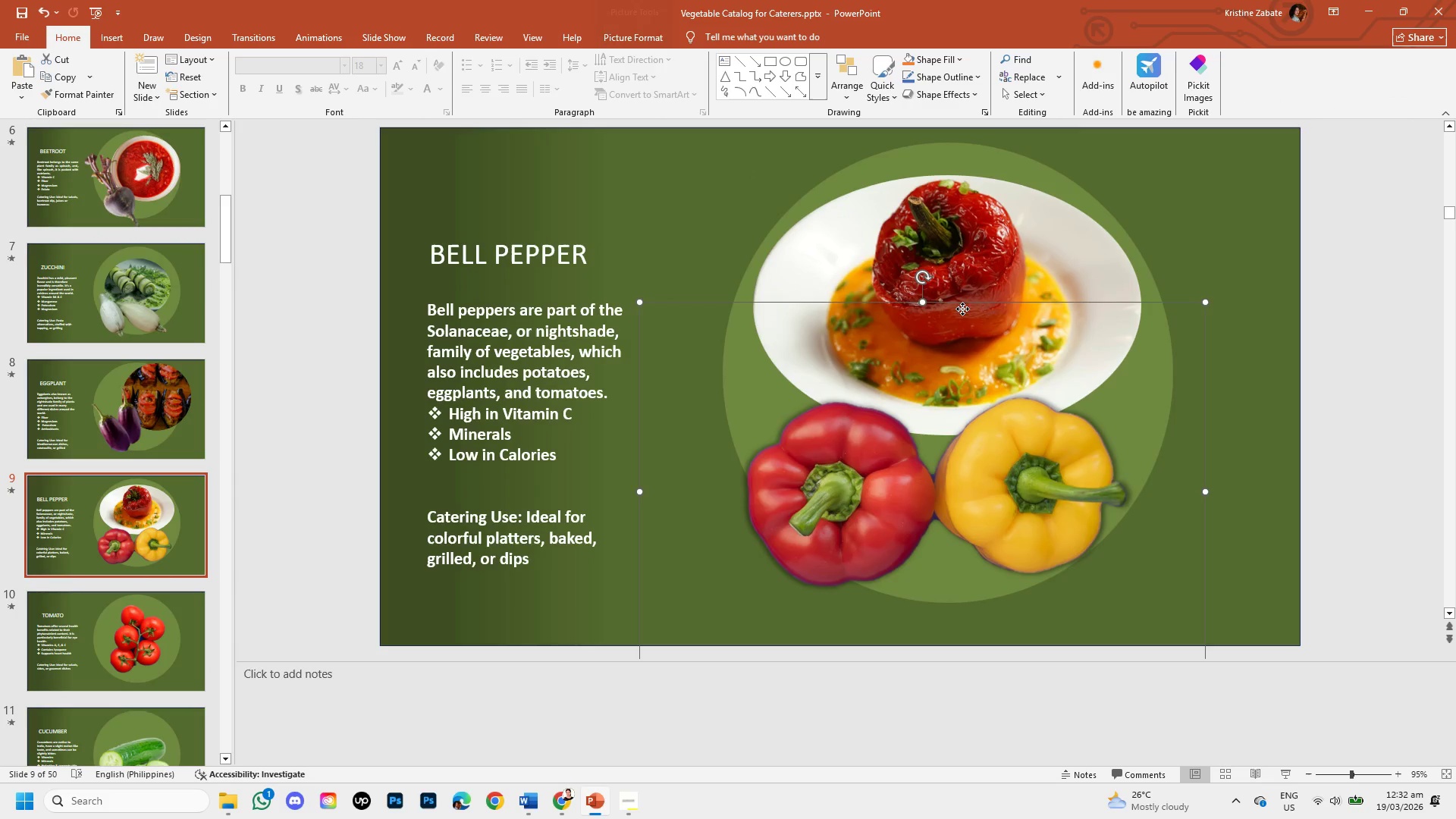 
double_click([962, 309])
 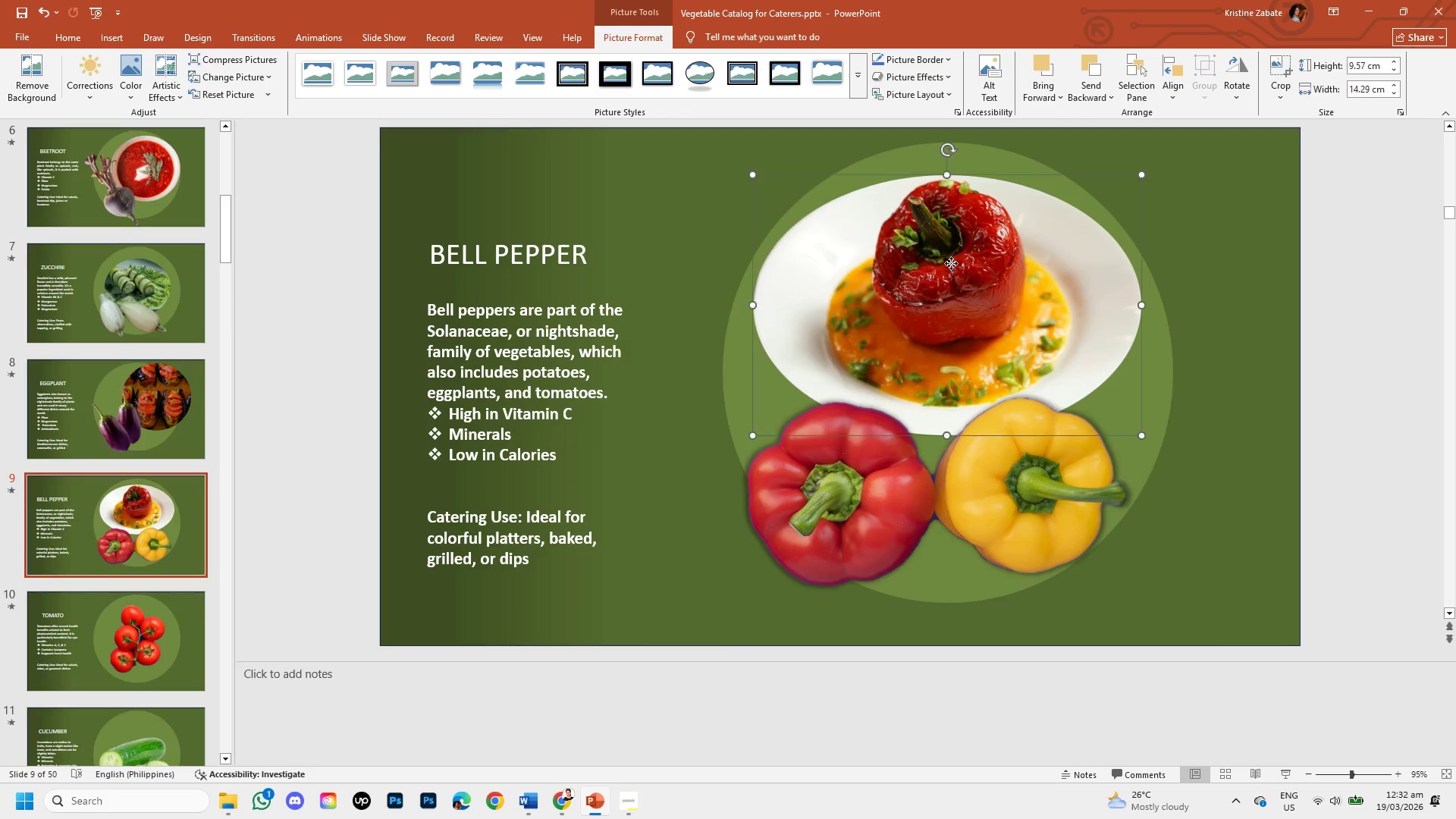 
double_click([951, 263])
 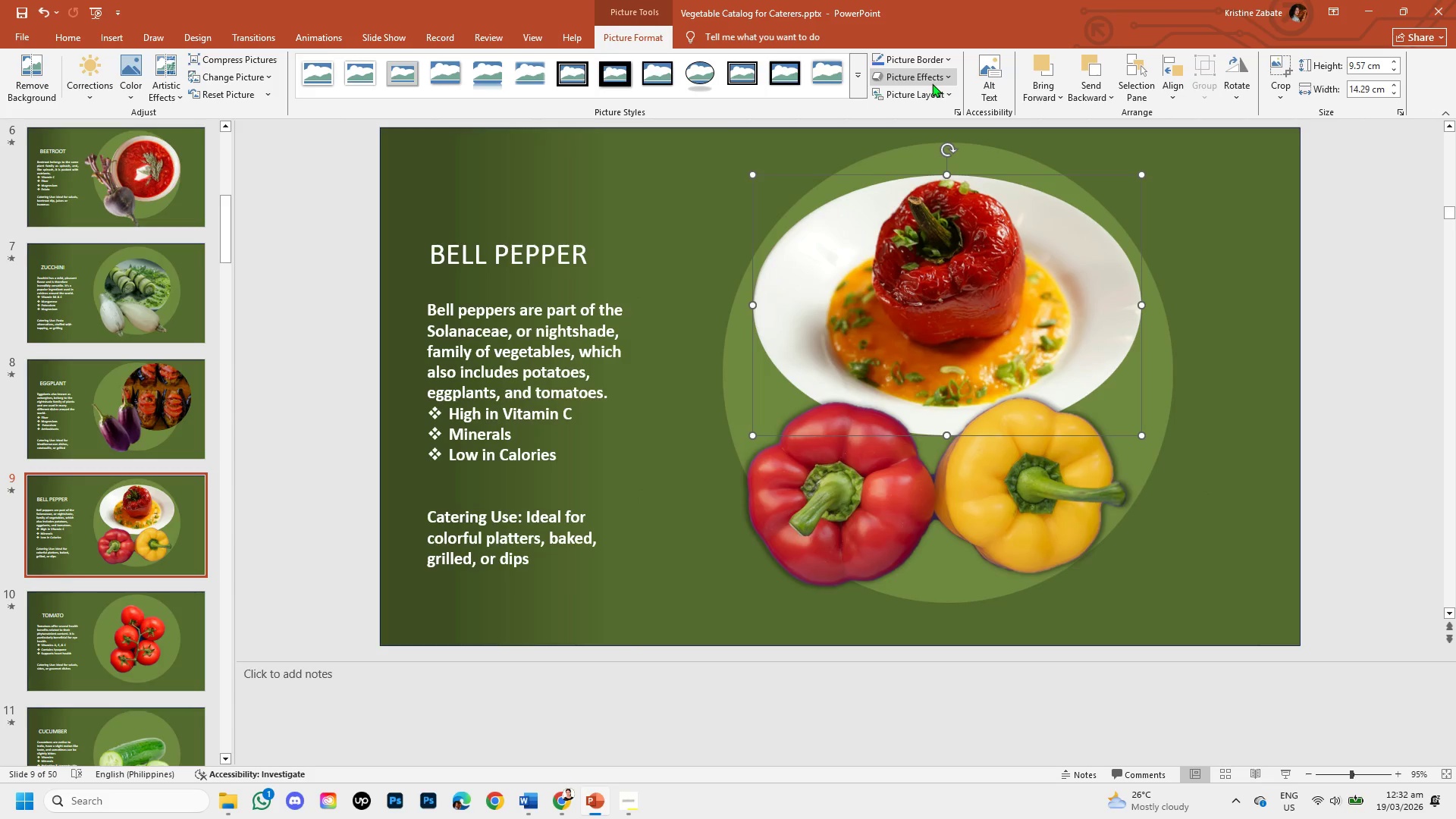 
left_click([934, 100])
 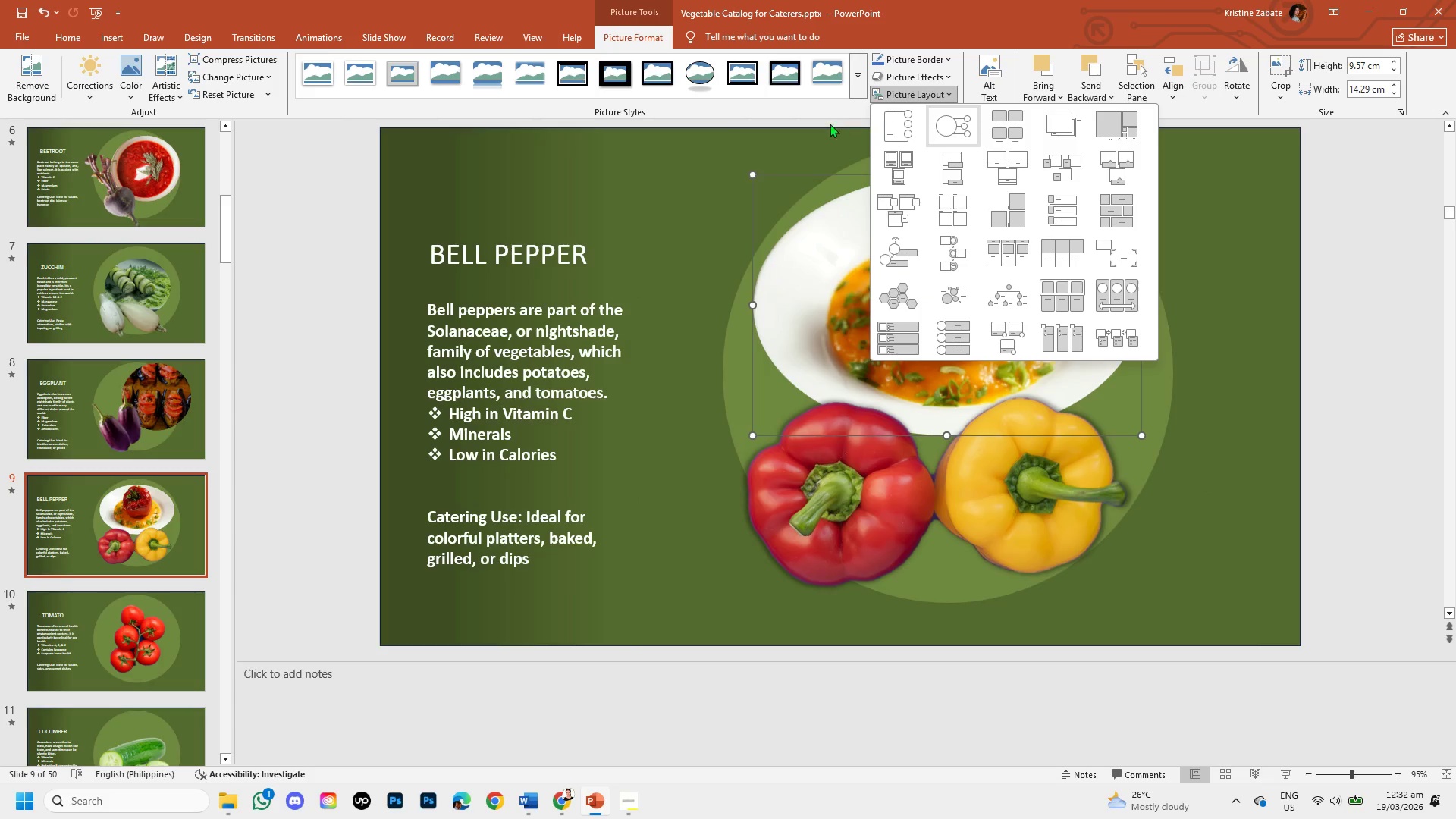 
left_click([811, 115])
 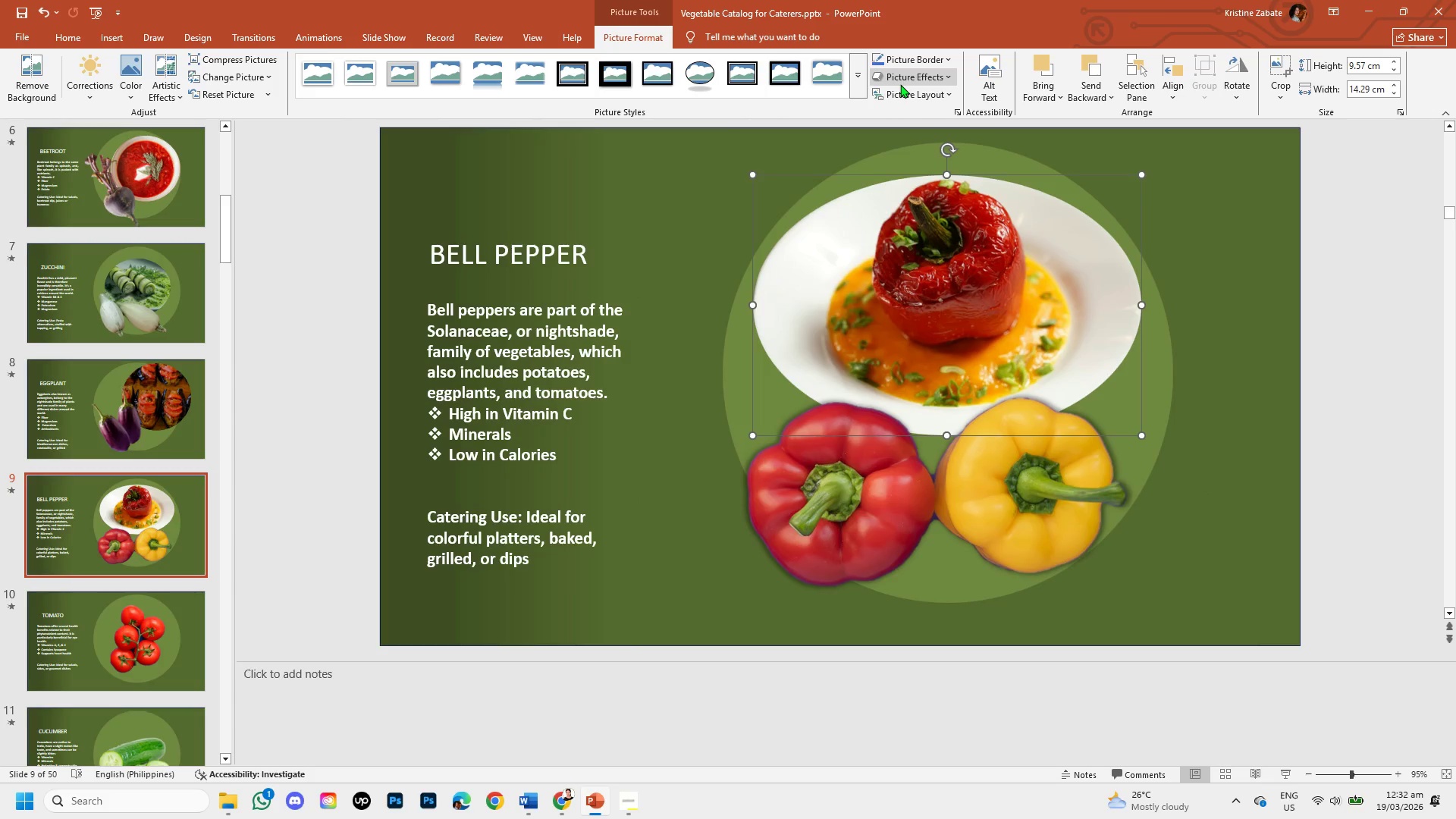 
left_click([924, 75])
 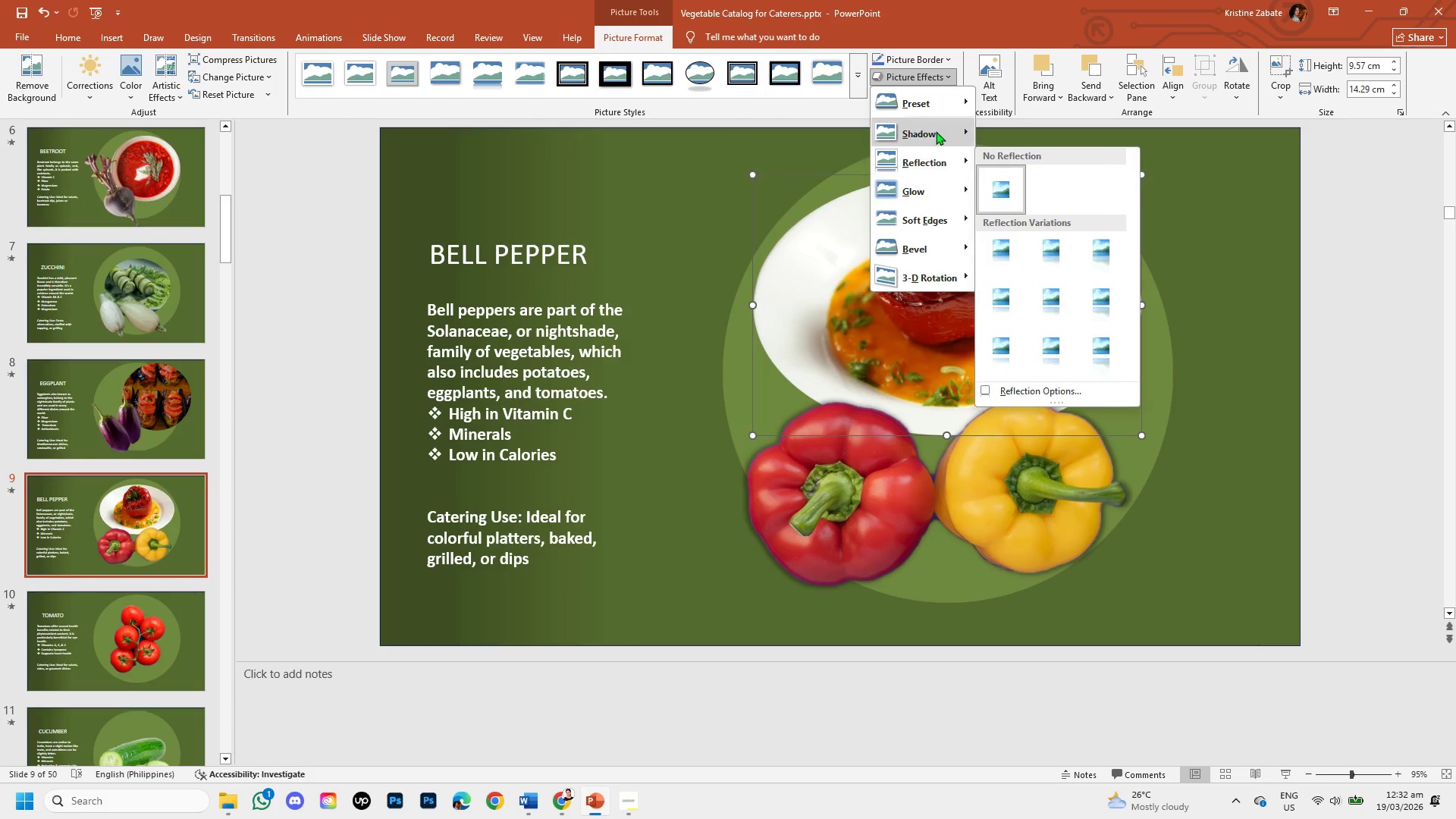 
left_click([936, 121])
 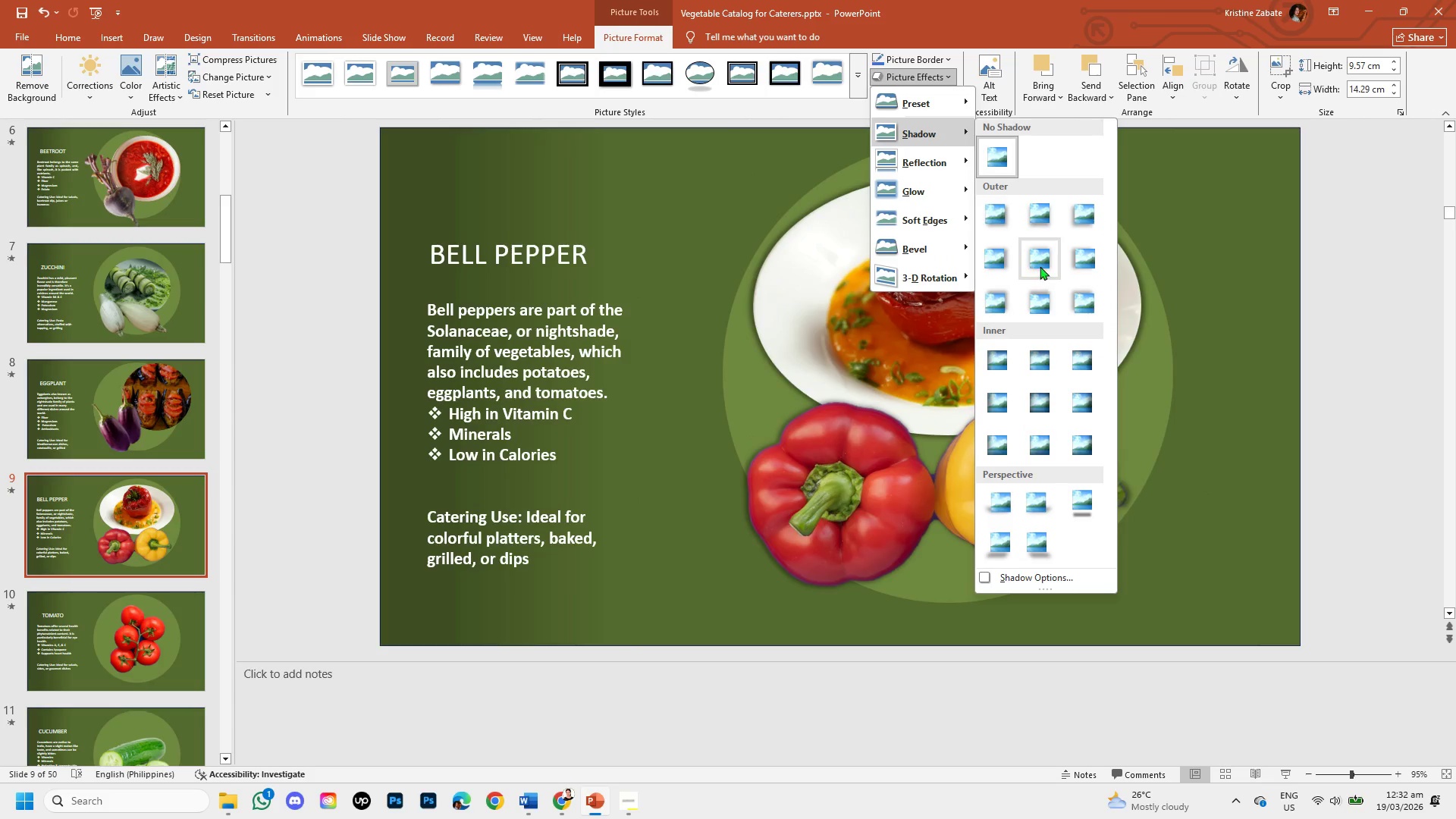 
left_click([1040, 264])
 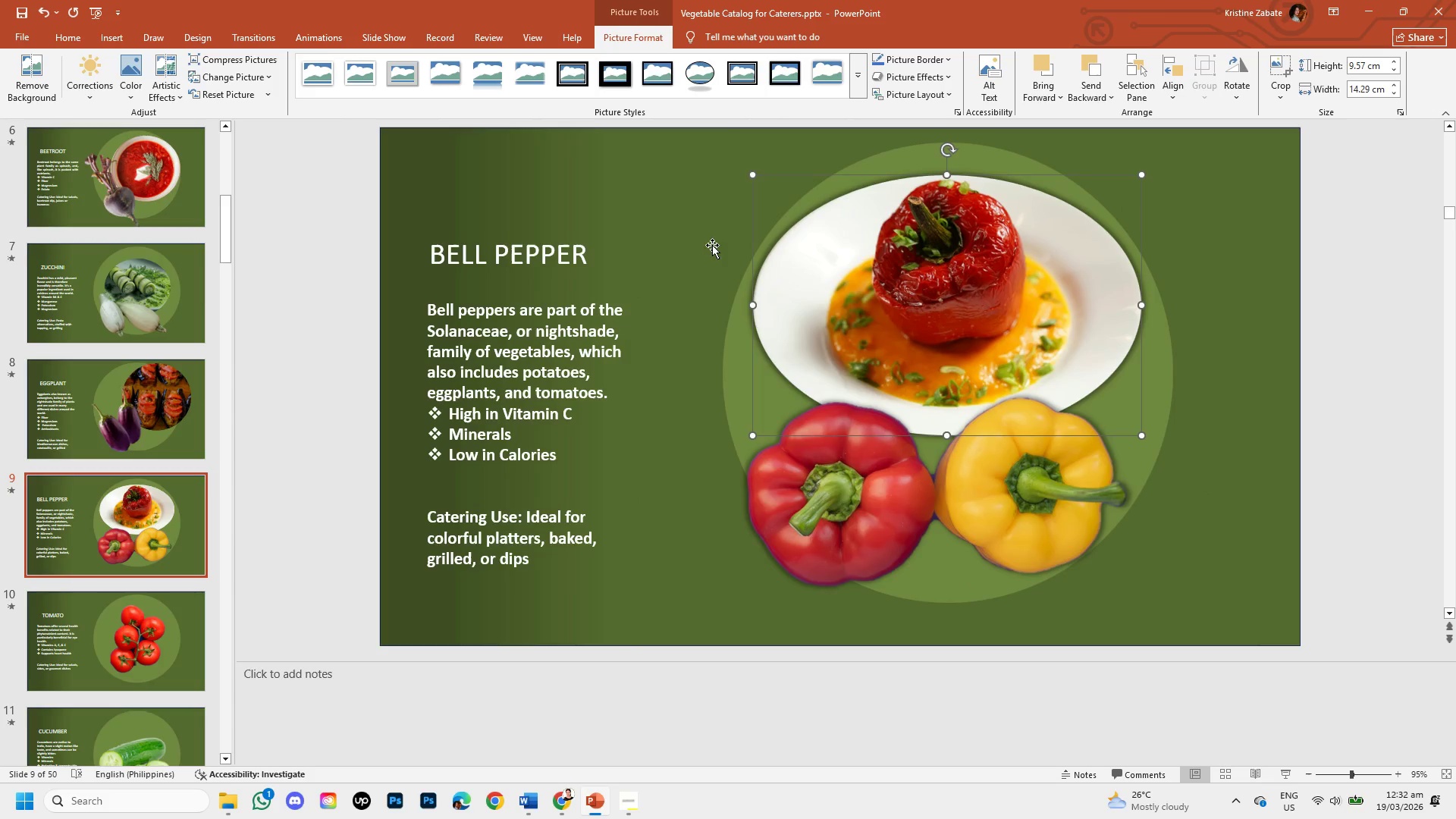 
left_click([703, 238])
 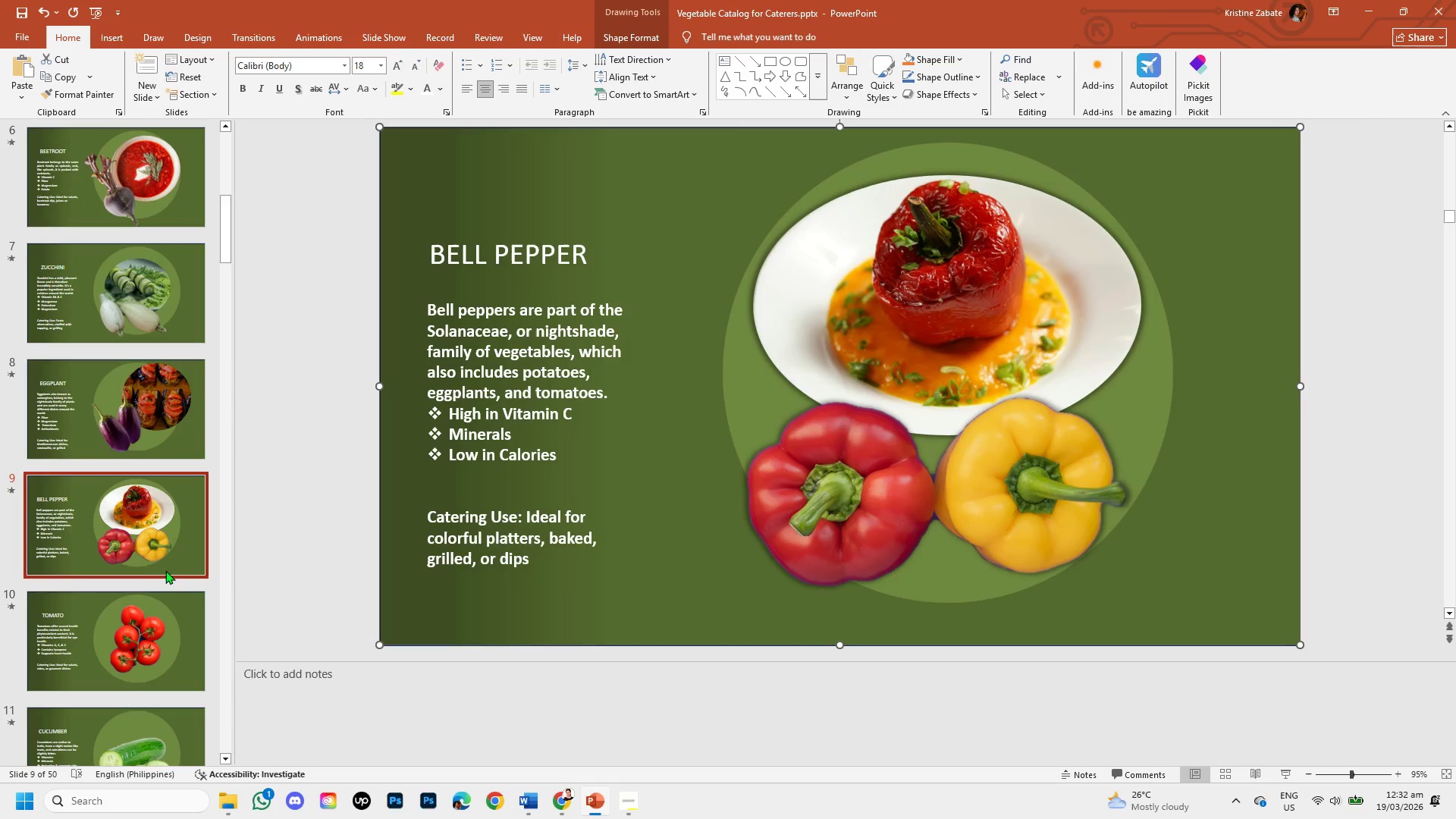 
left_click([159, 471])
 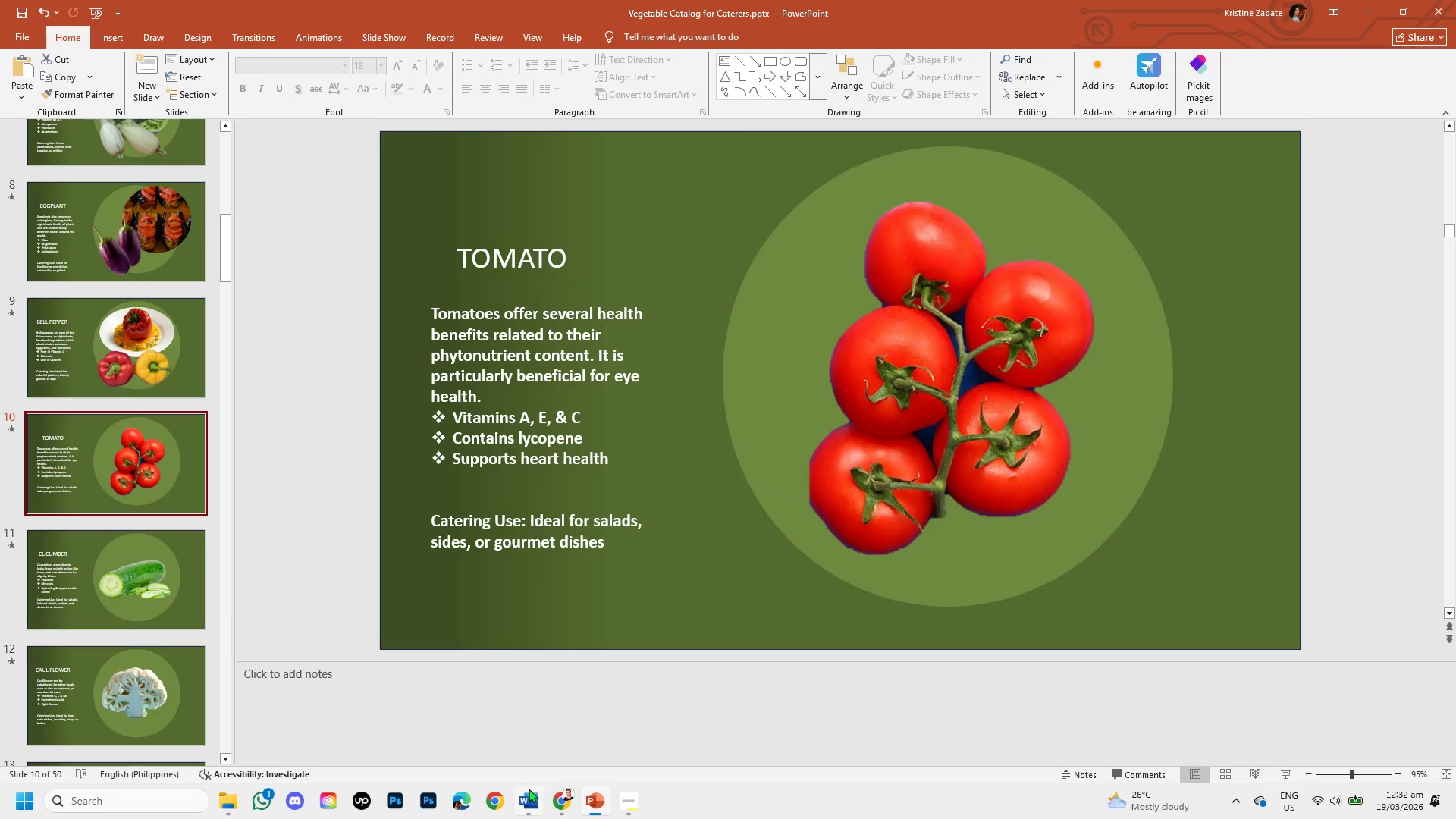 
scroll: coordinate [169, 574], scroll_direction: down, amount: 1.0
 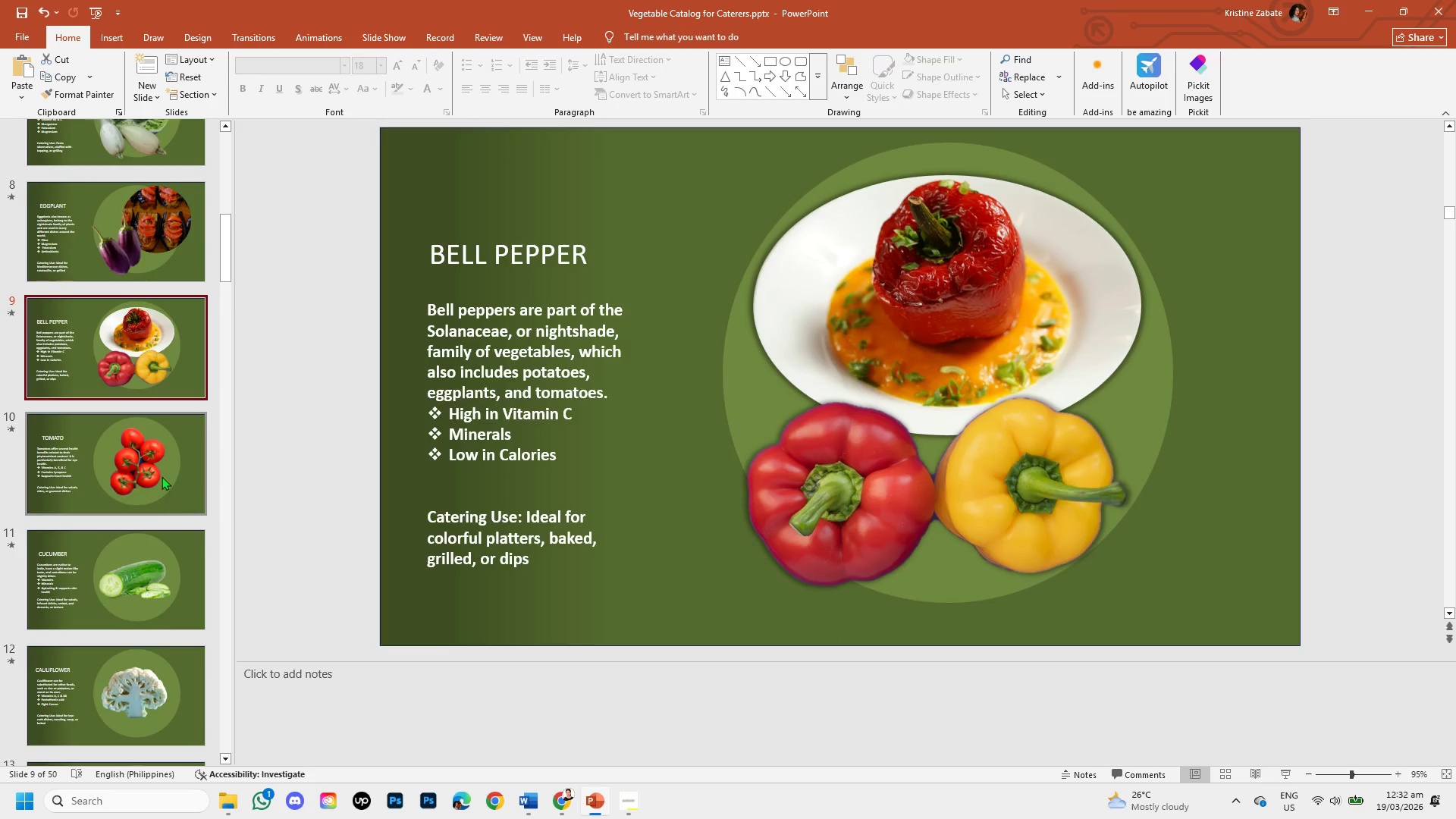 
left_click([574, 807])
 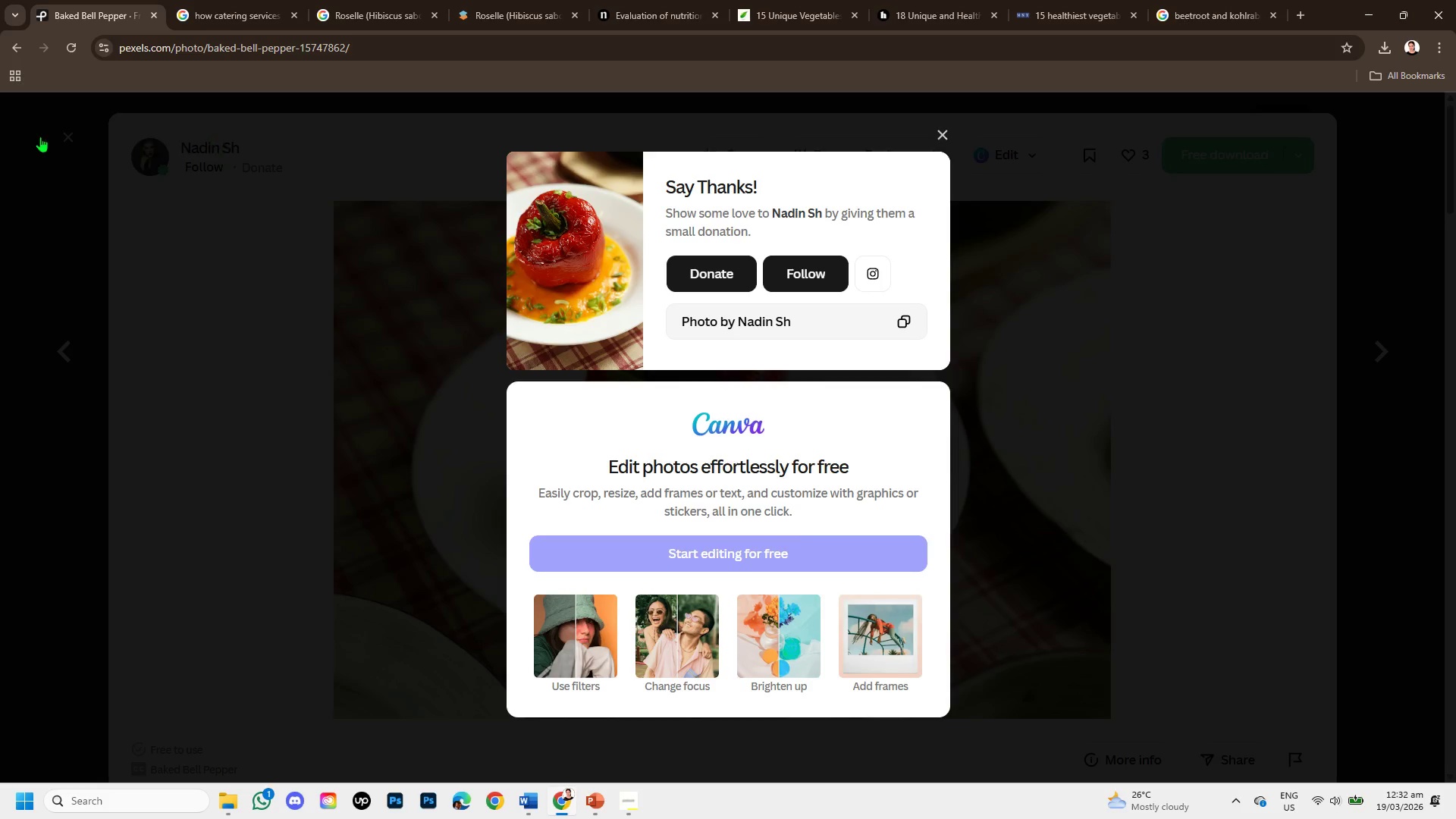 
left_click([67, 132])
 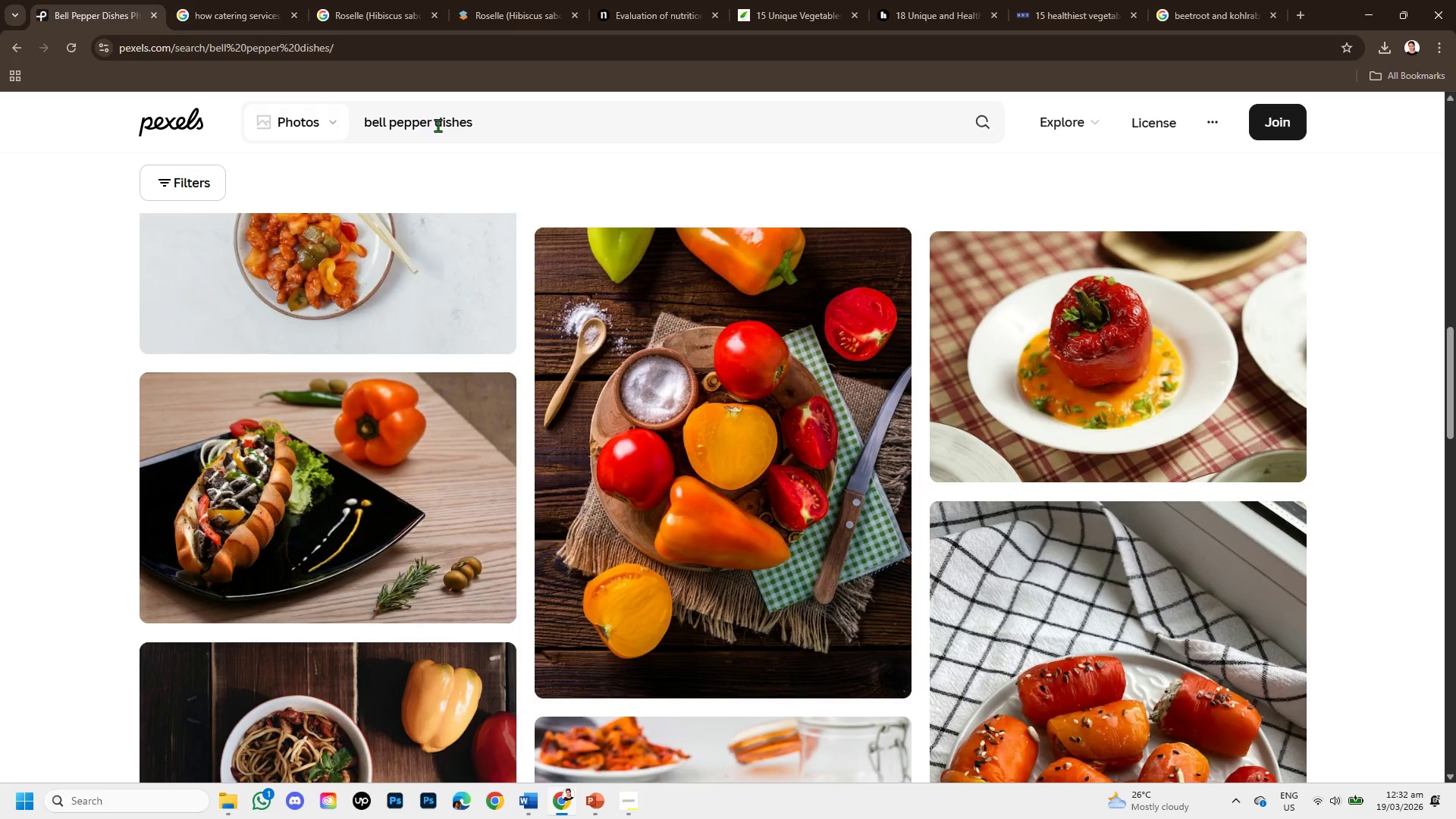 
left_click_drag(start_coordinate=[434, 122], to_coordinate=[354, 122])
 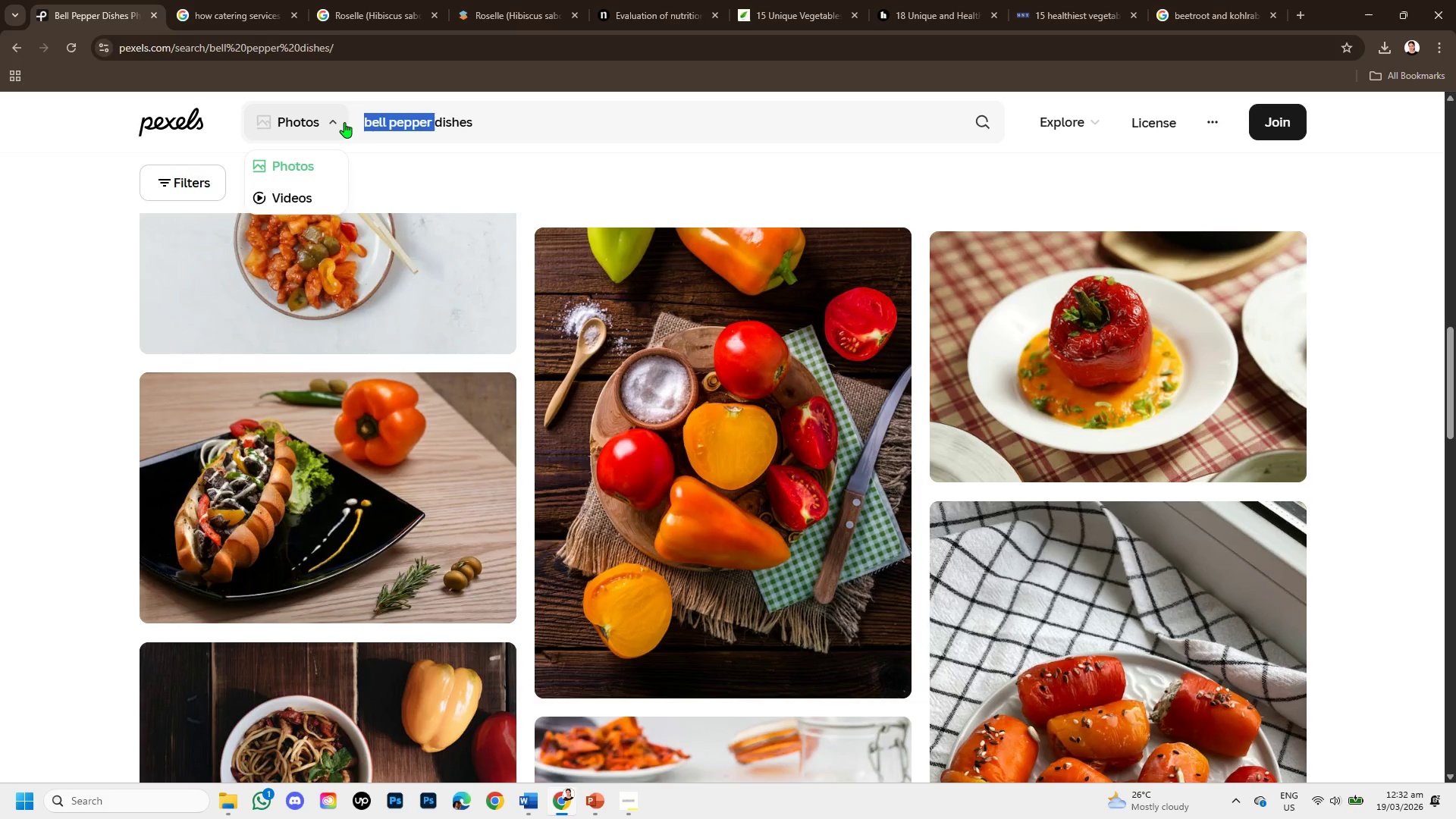 
key(Backspace)
type(tomatoes )
 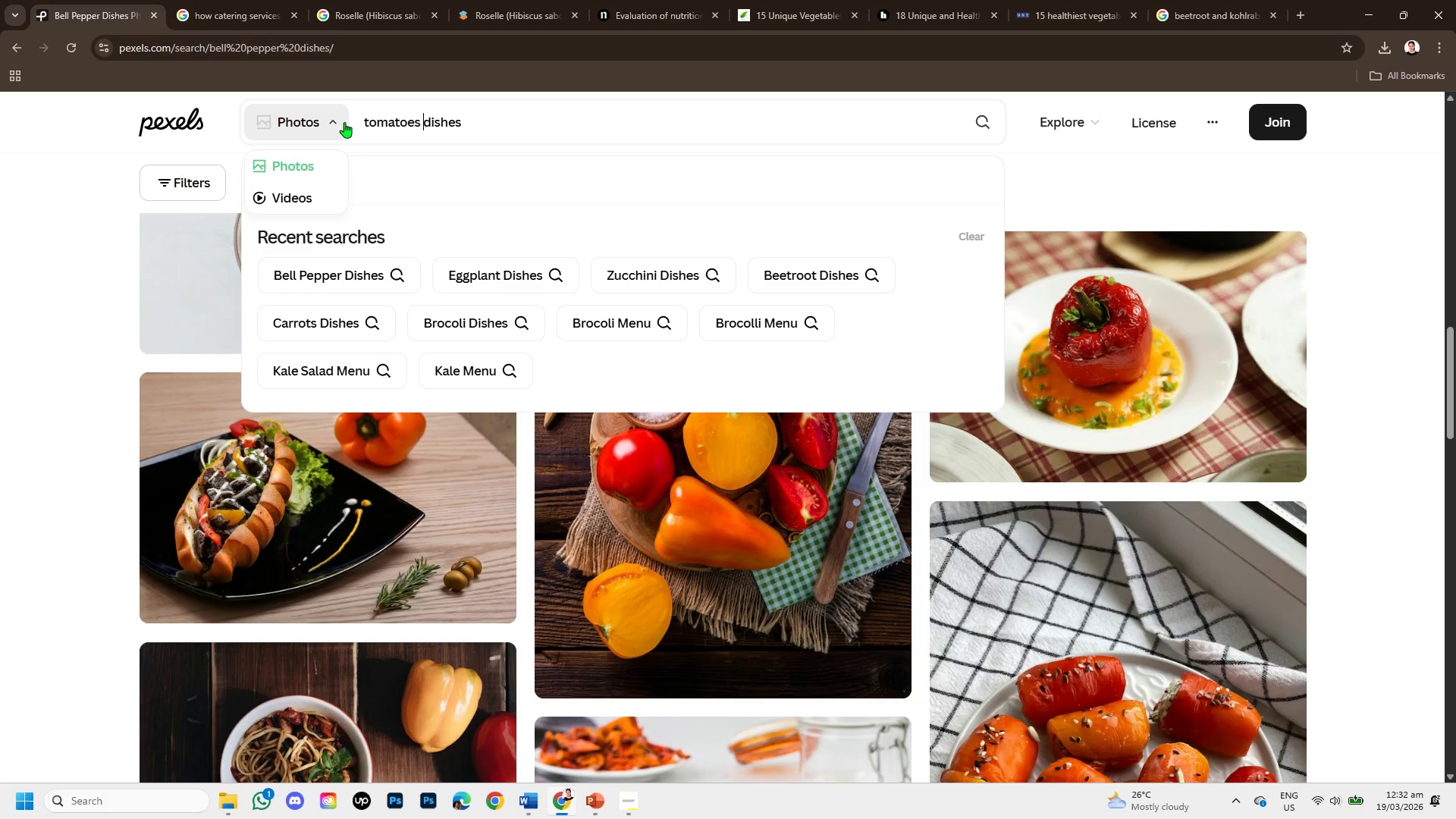 
key(Enter)
 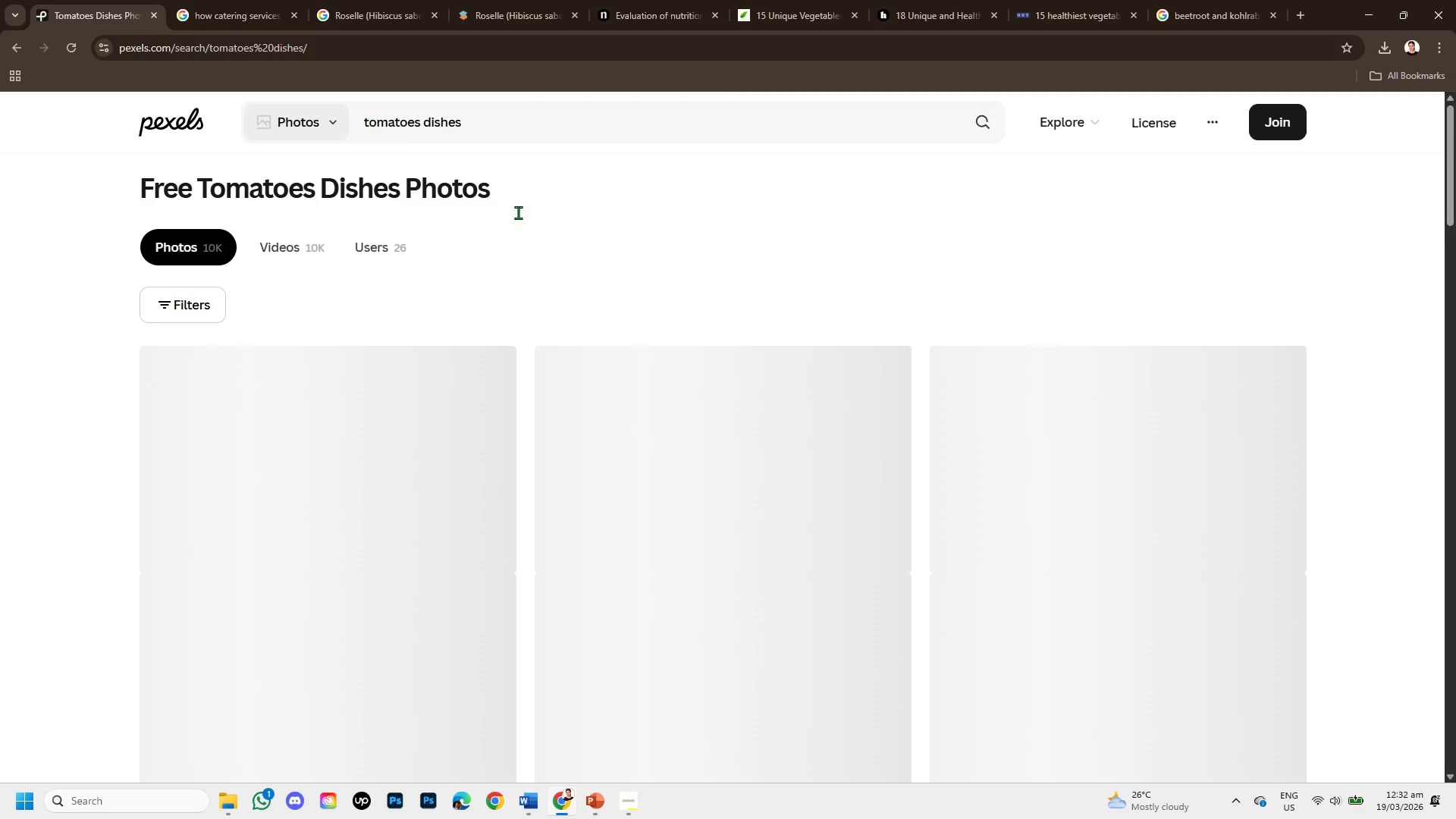 
scroll: coordinate [692, 504], scroll_direction: down, amount: 2.0
 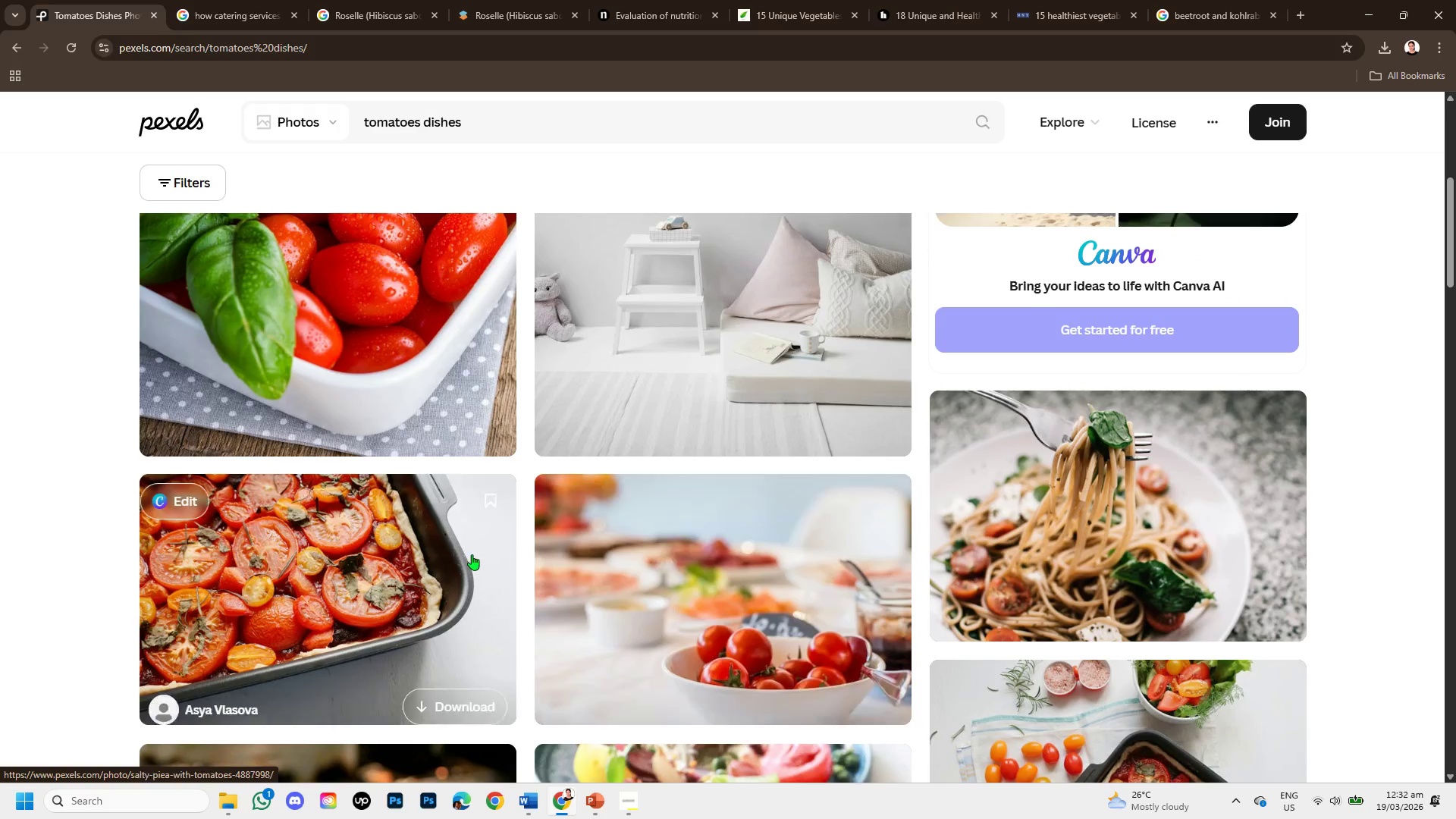 
left_click([431, 568])
 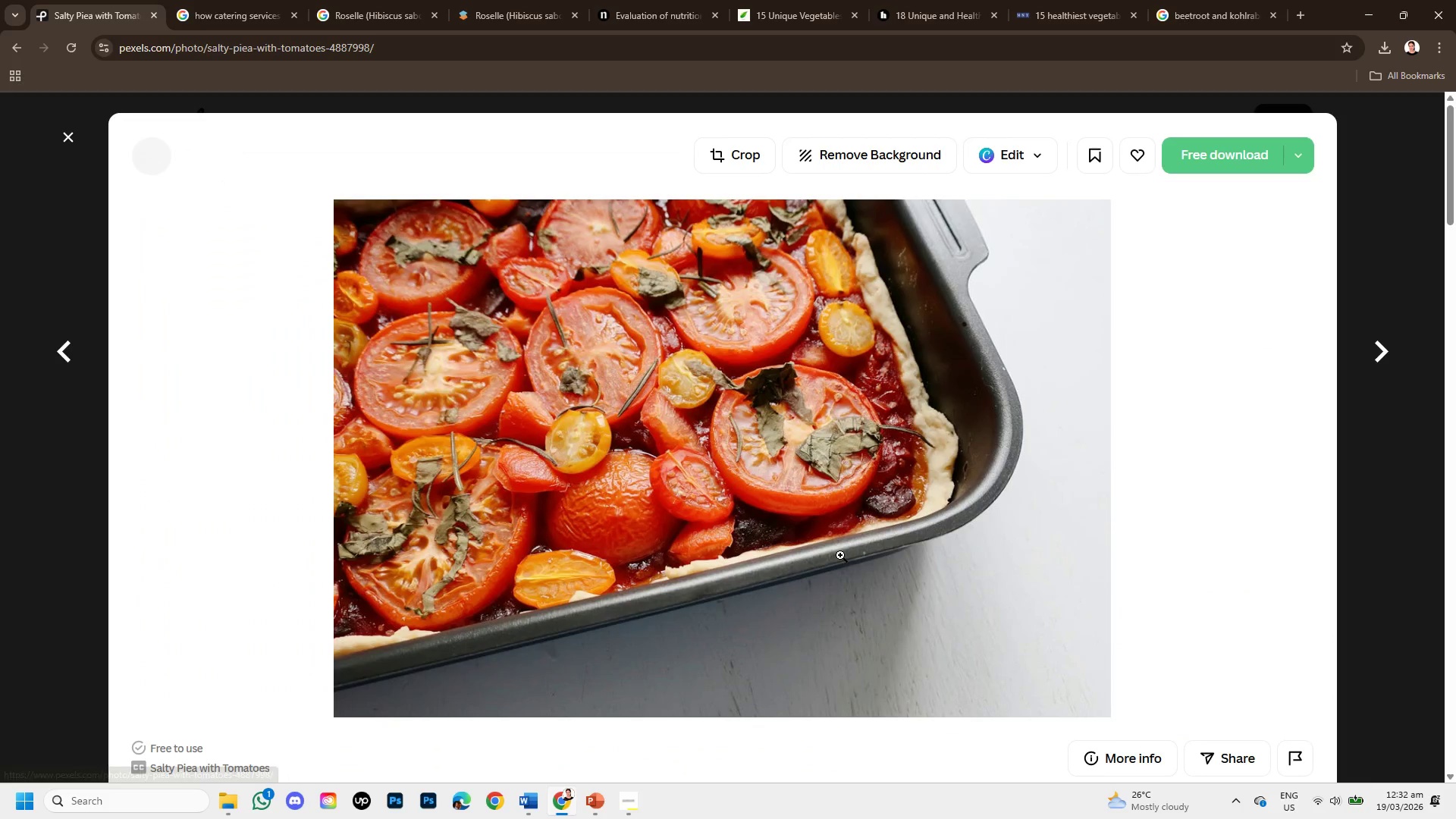 
scroll: coordinate [509, 450], scroll_direction: down, amount: 5.0
 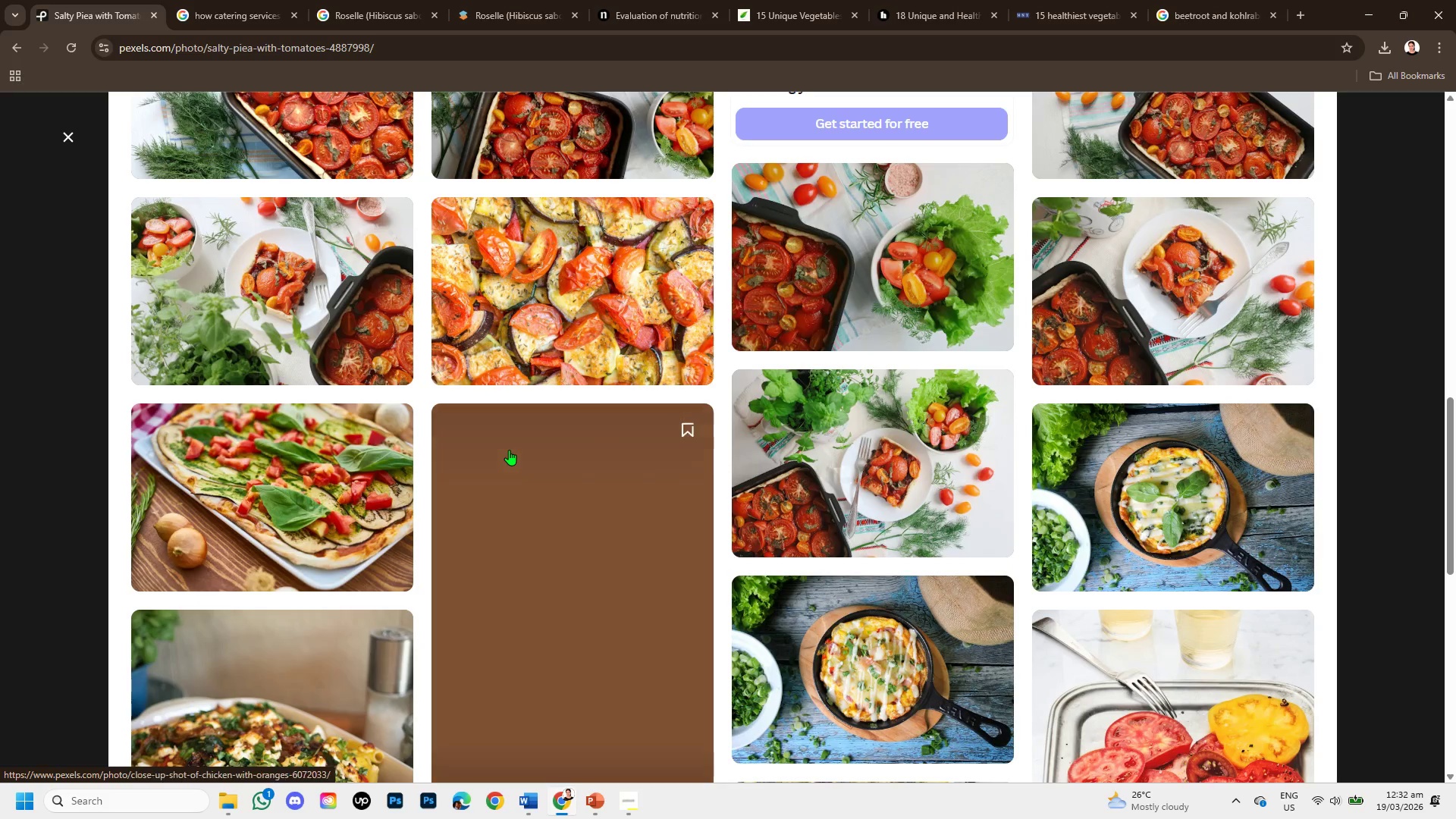 
mouse_move([505, 456])
 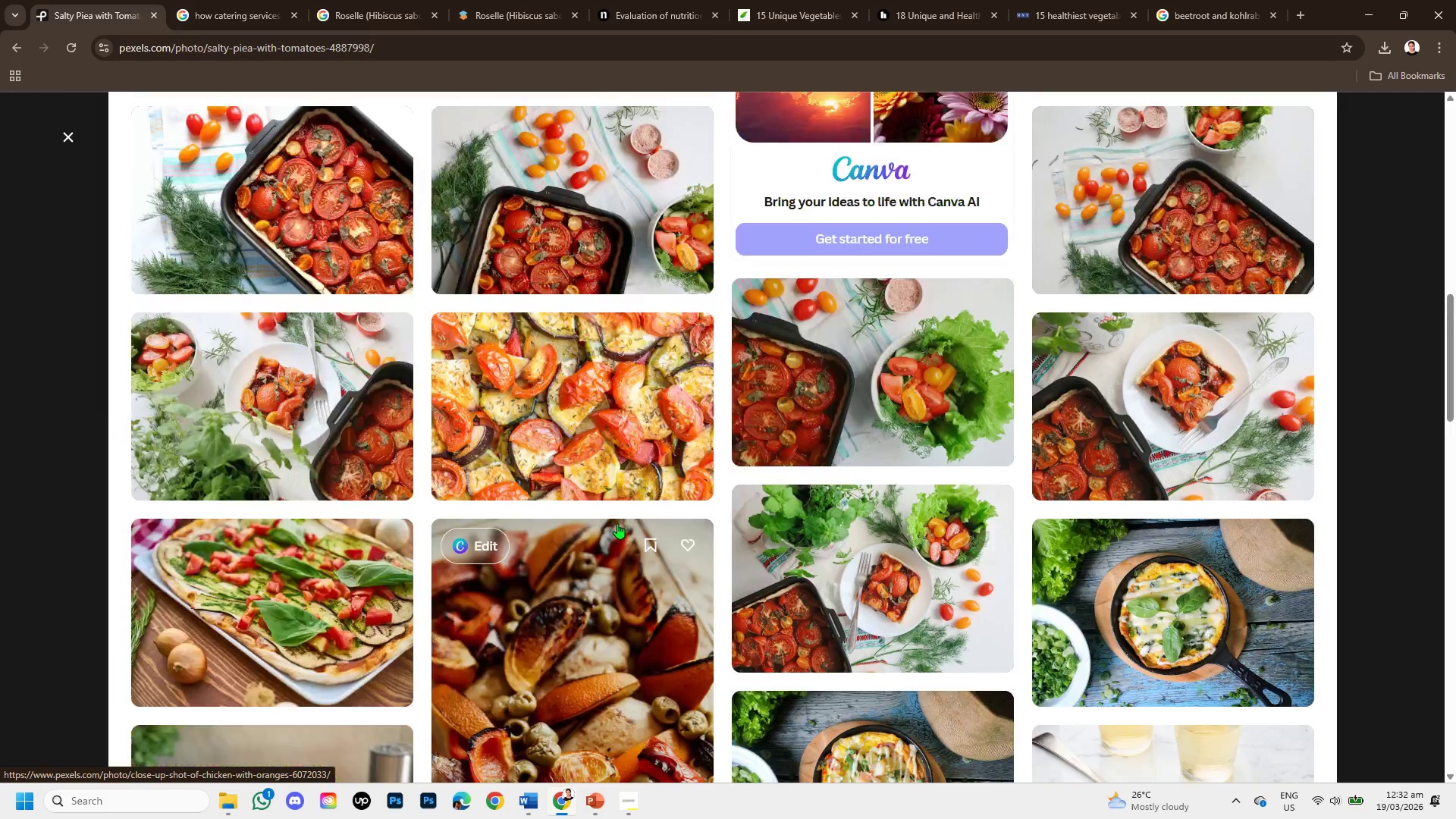 
right_click([620, 441])
 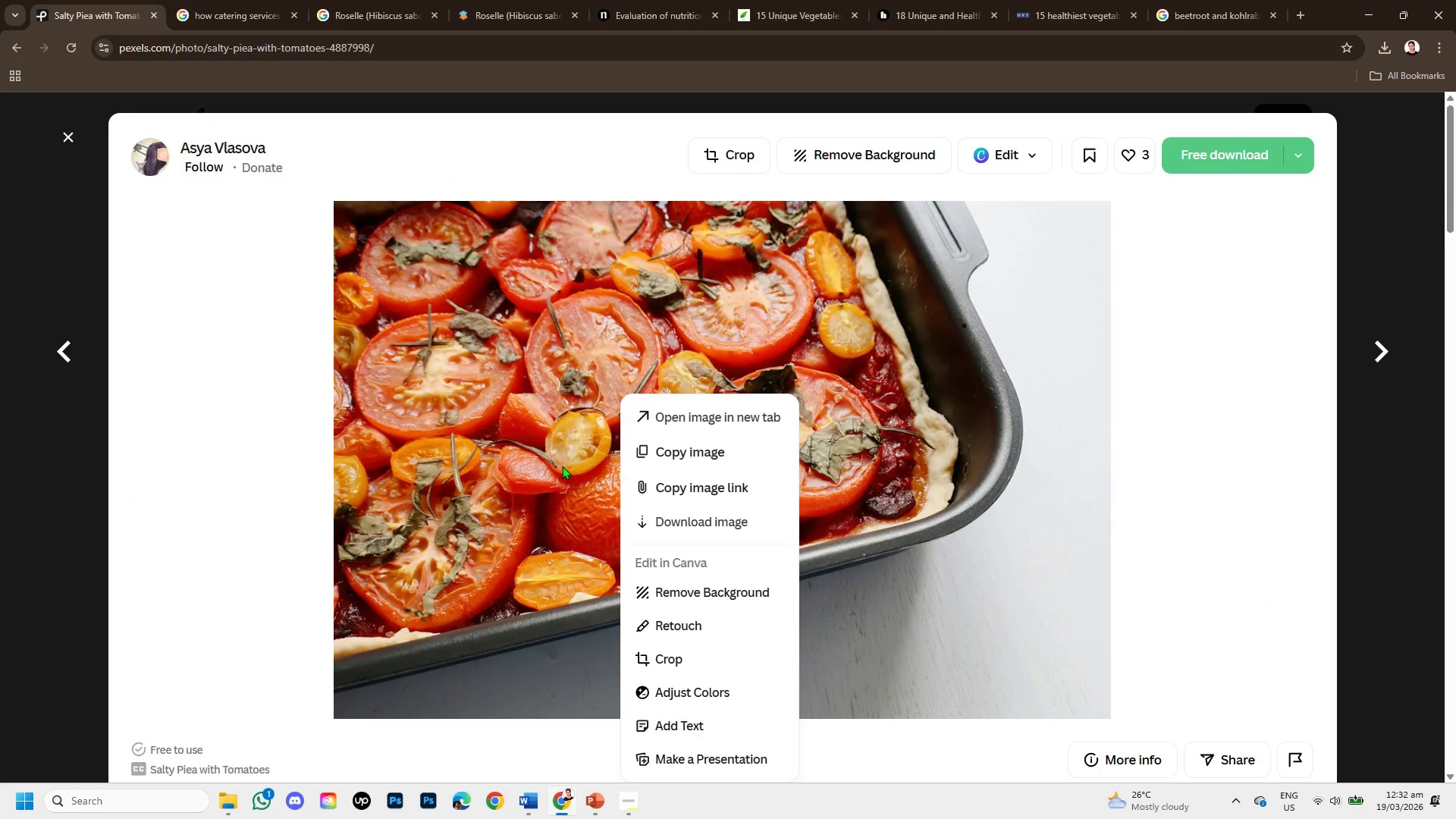 
scroll: coordinate [617, 523], scroll_direction: up, amount: 5.0
 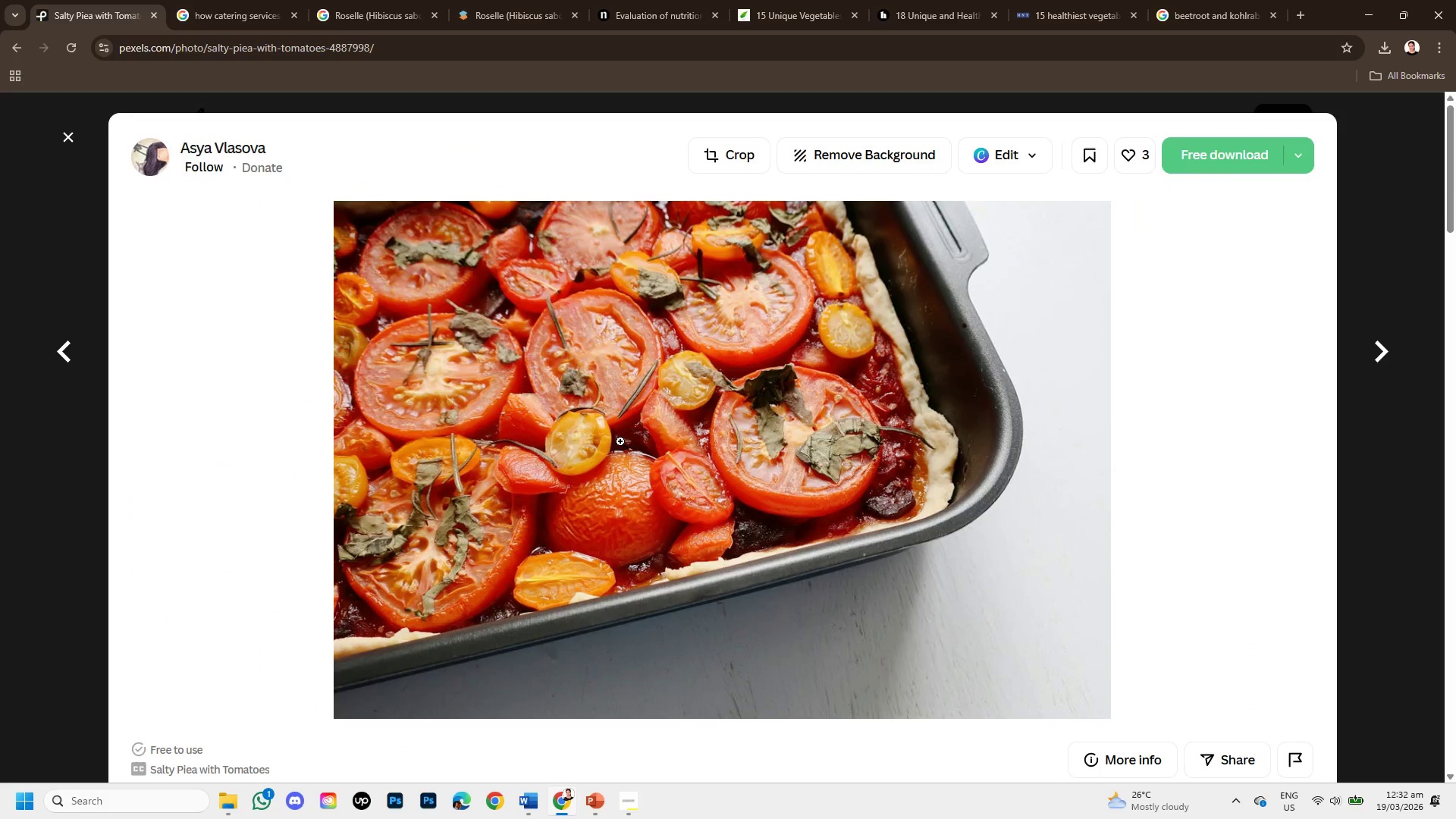 
left_click([560, 466])
 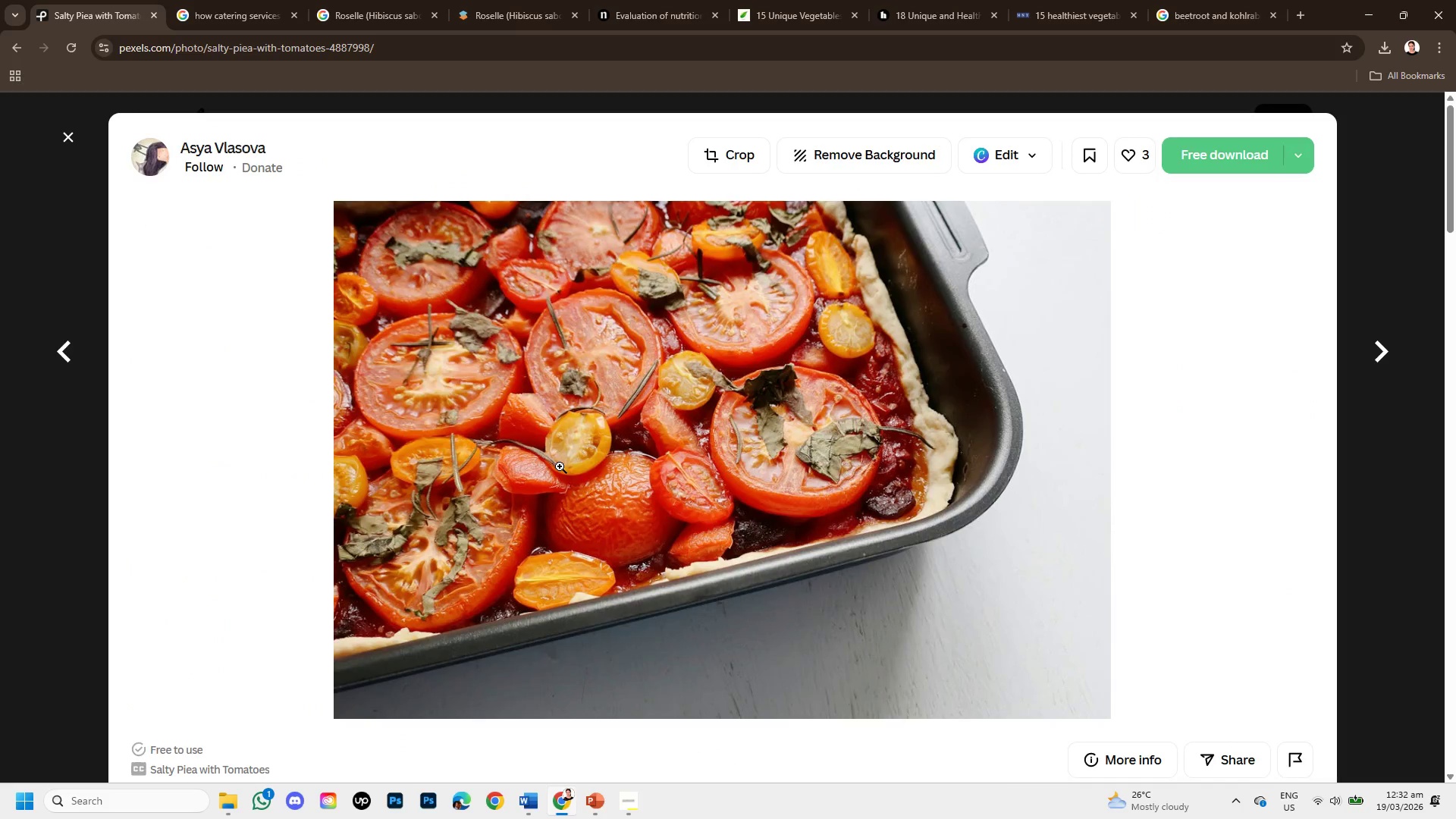 
scroll: coordinate [746, 401], scroll_direction: down, amount: 7.0
 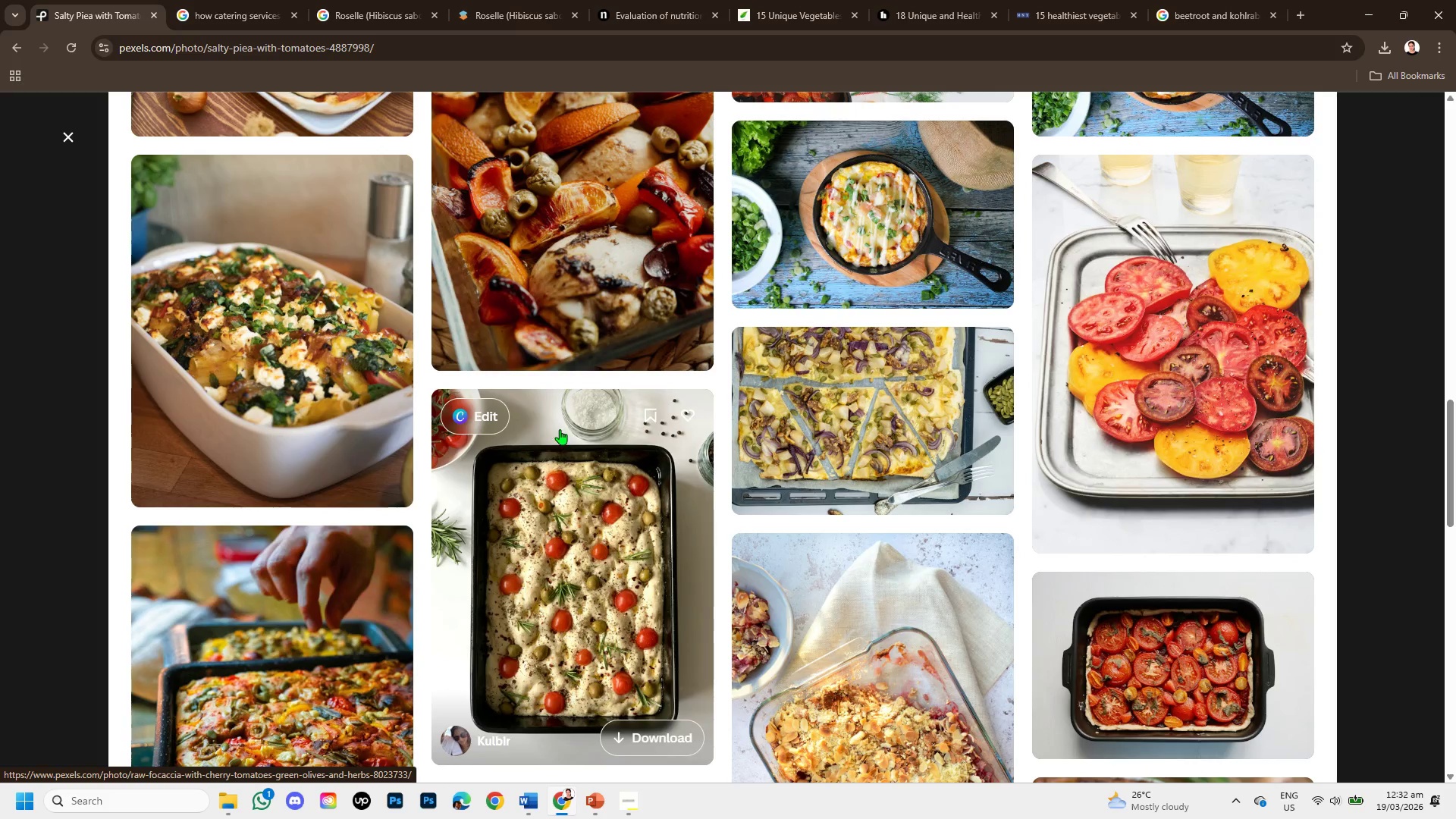 
left_click([592, 516])
 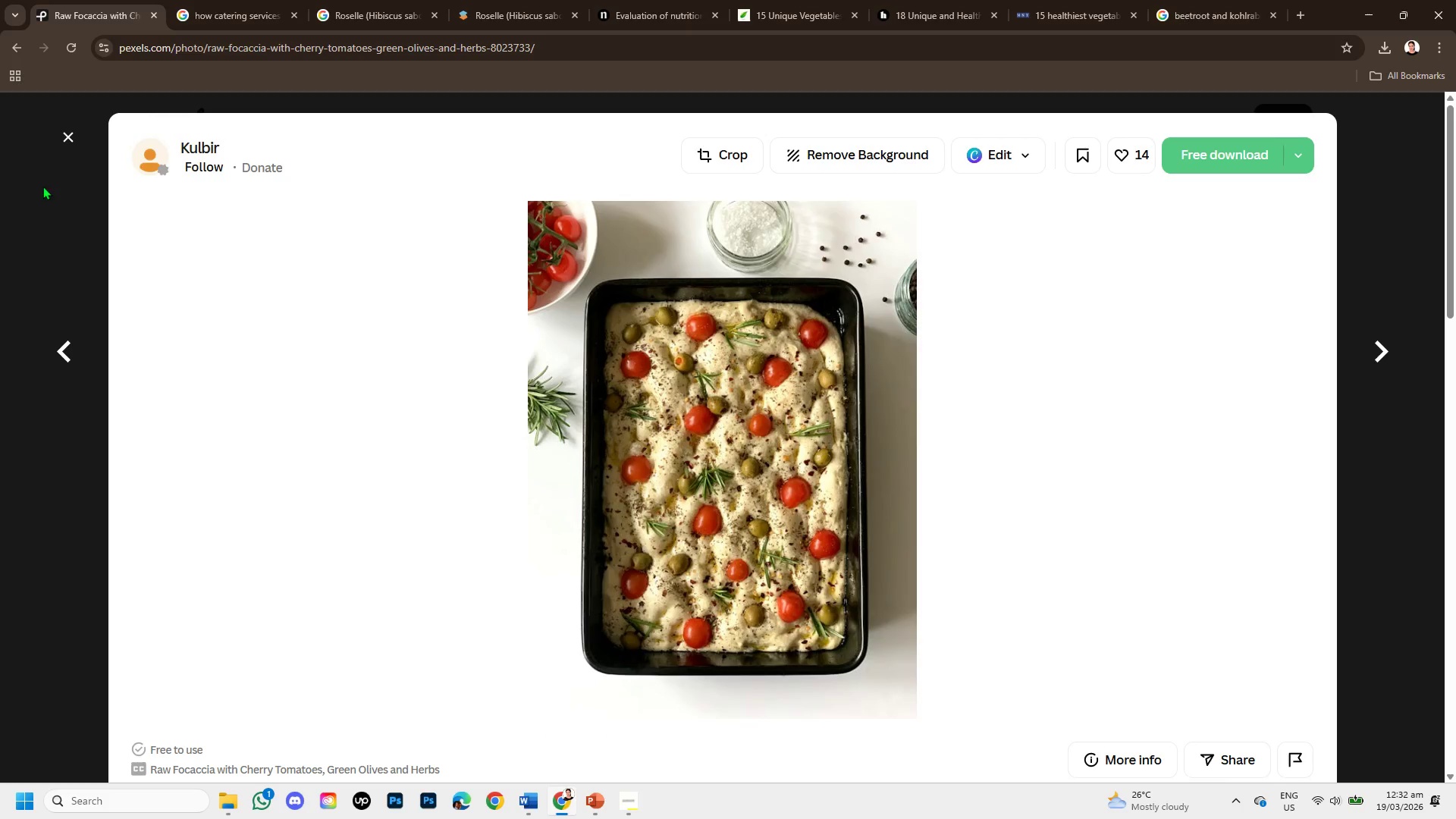 
left_click([67, 136])
 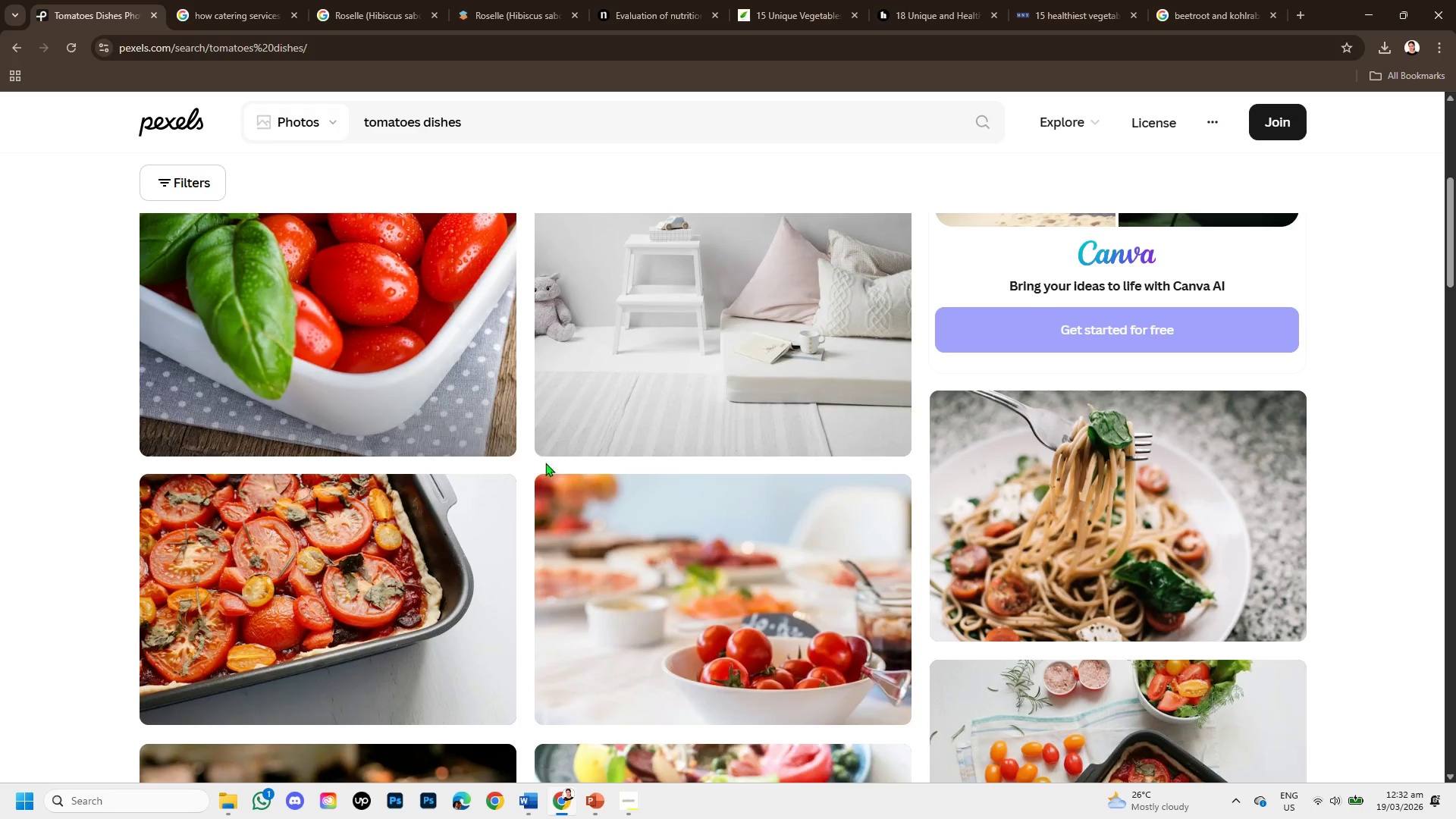 
left_click([295, 370])
 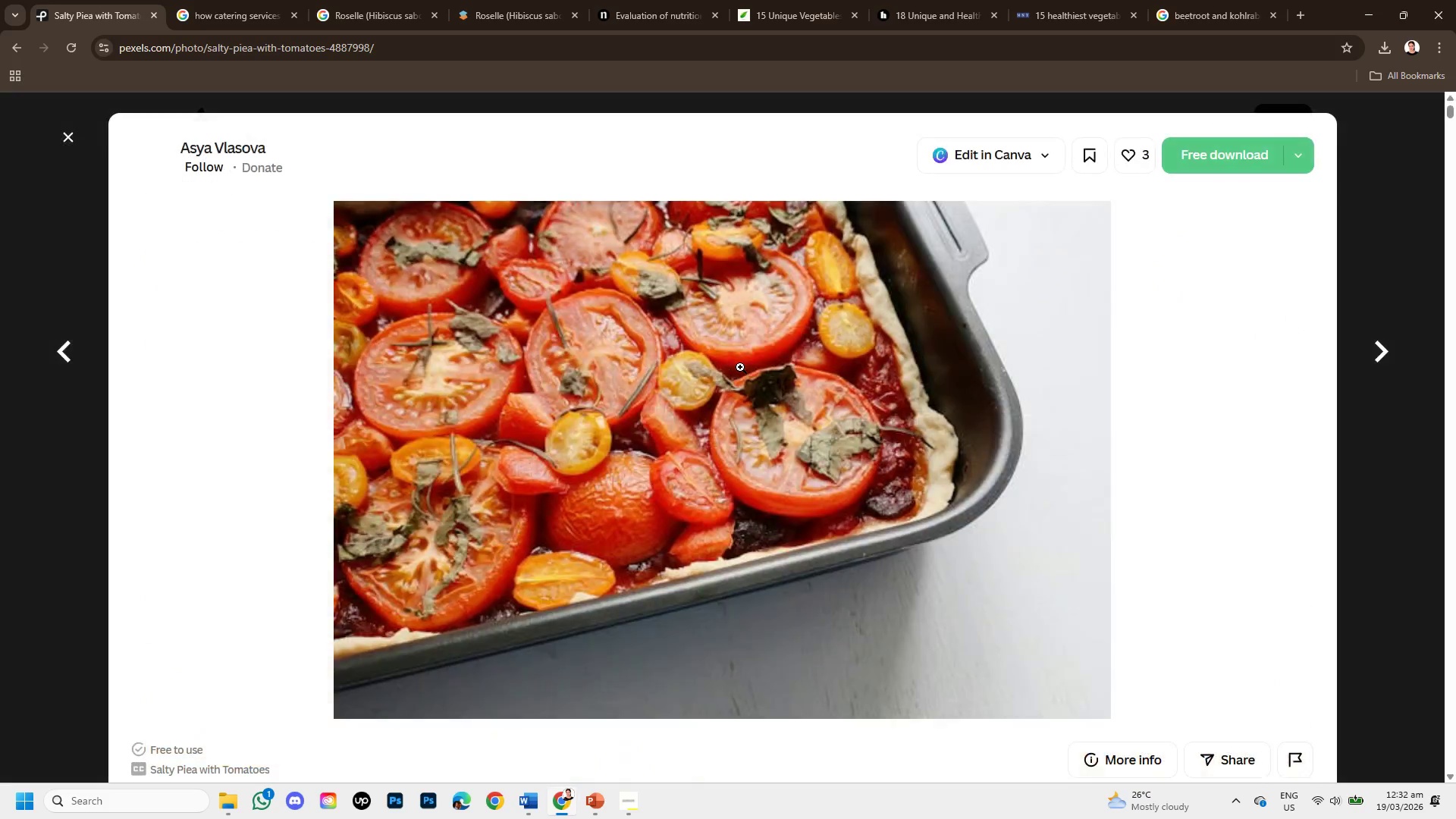 
scroll: coordinate [585, 495], scroll_direction: down, amount: 1.0
 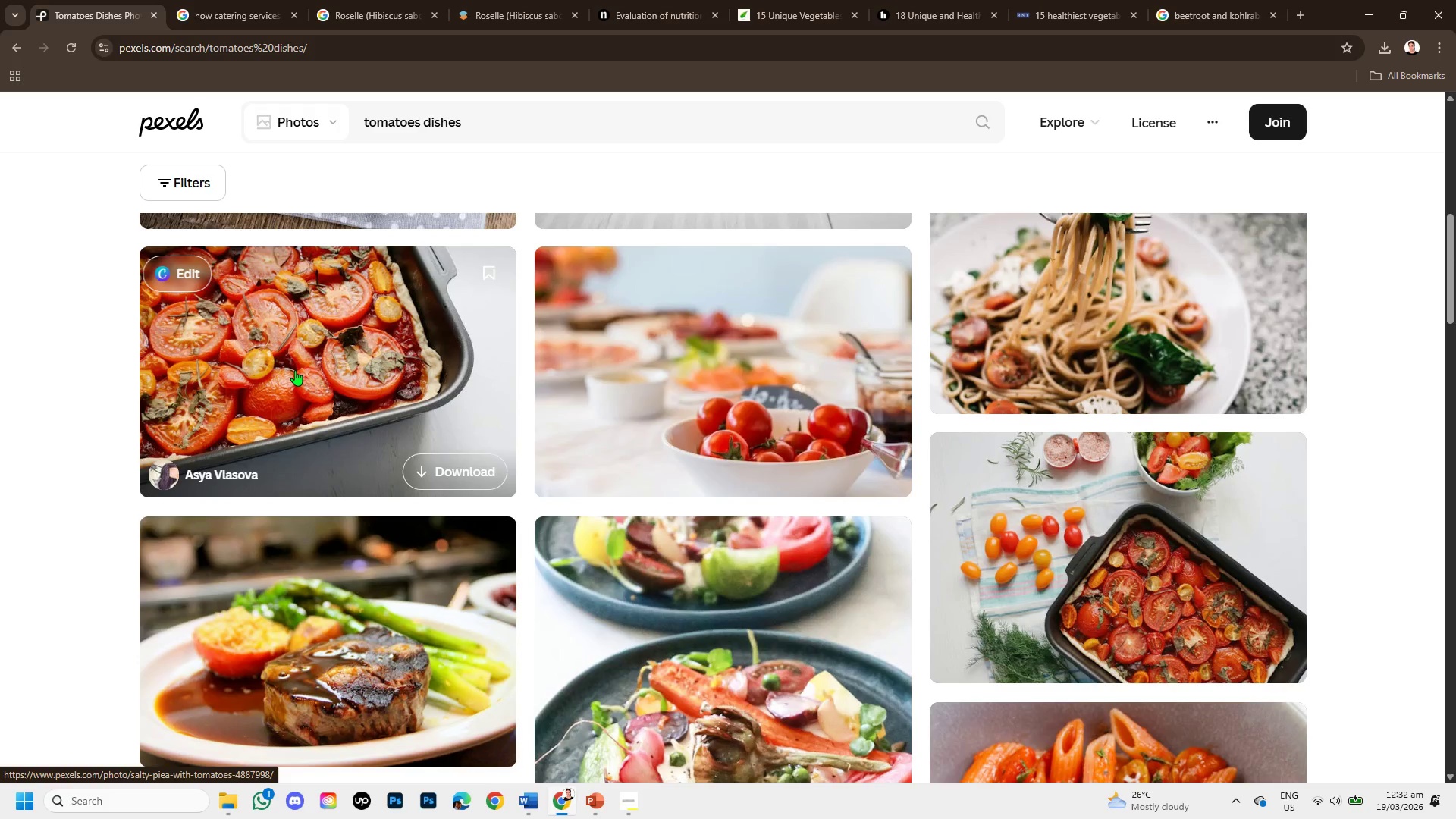 
right_click([718, 369])
 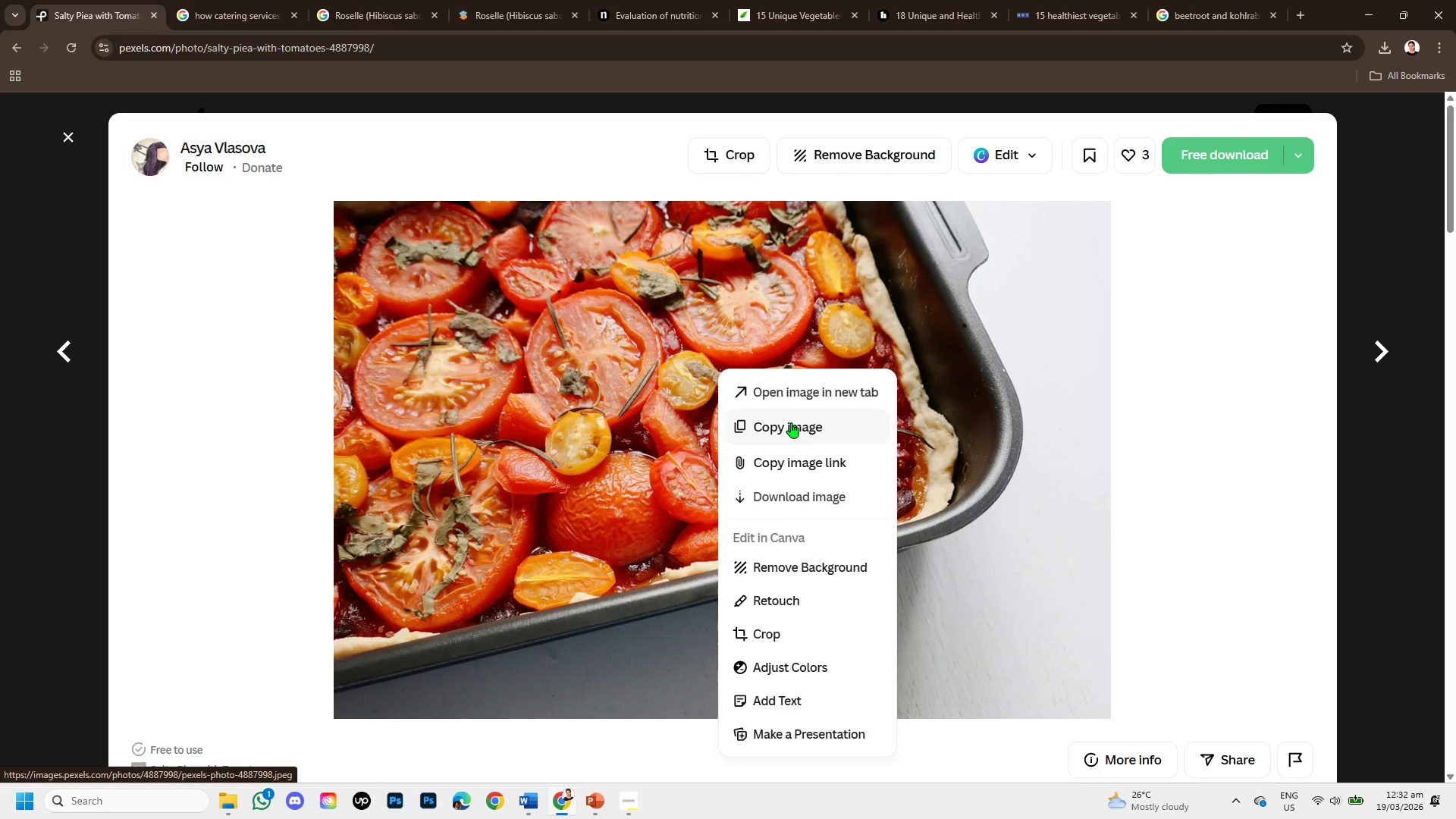 
left_click([791, 423])
 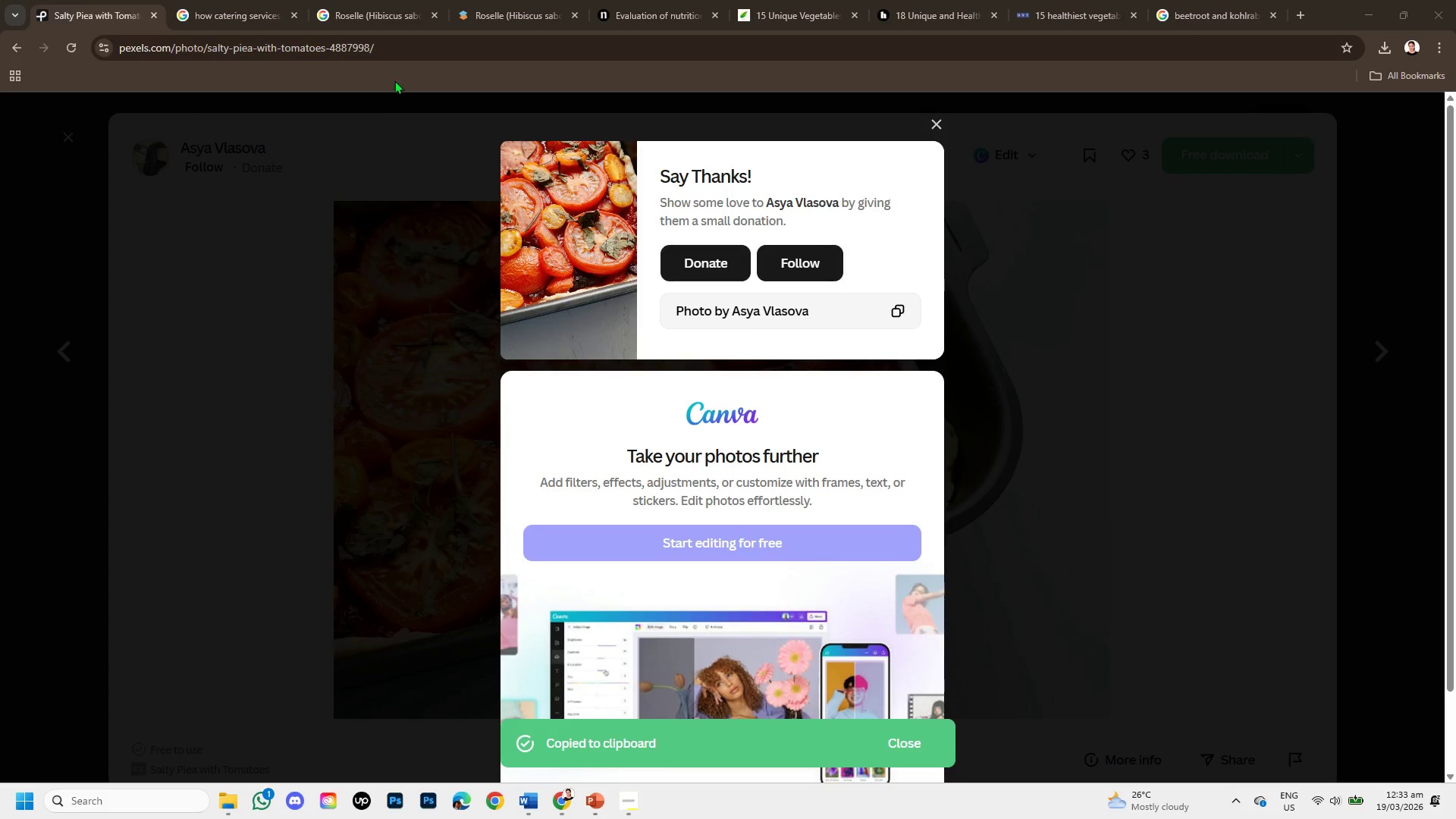 
left_click([388, 54])
 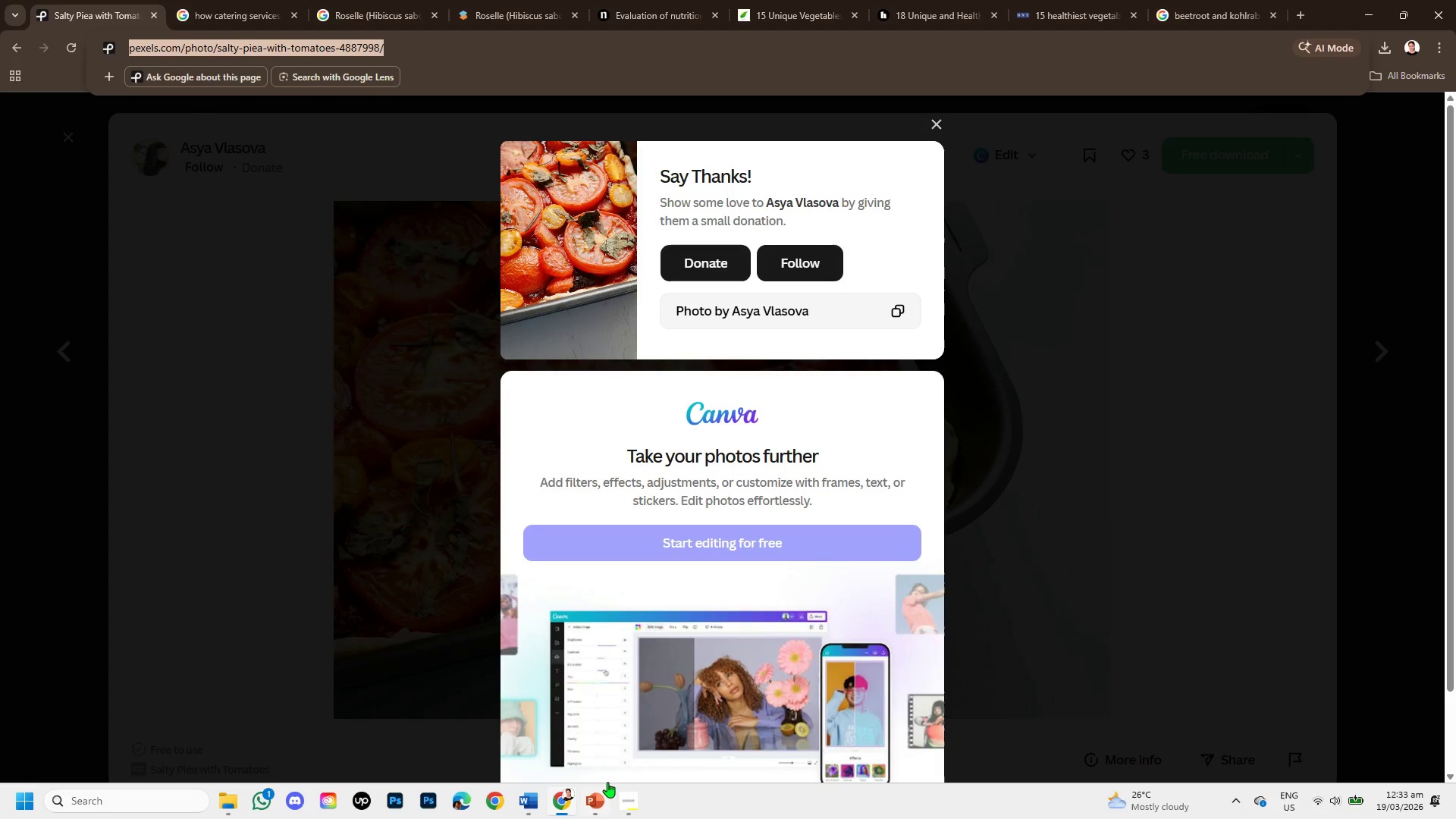 
left_click([598, 791])
 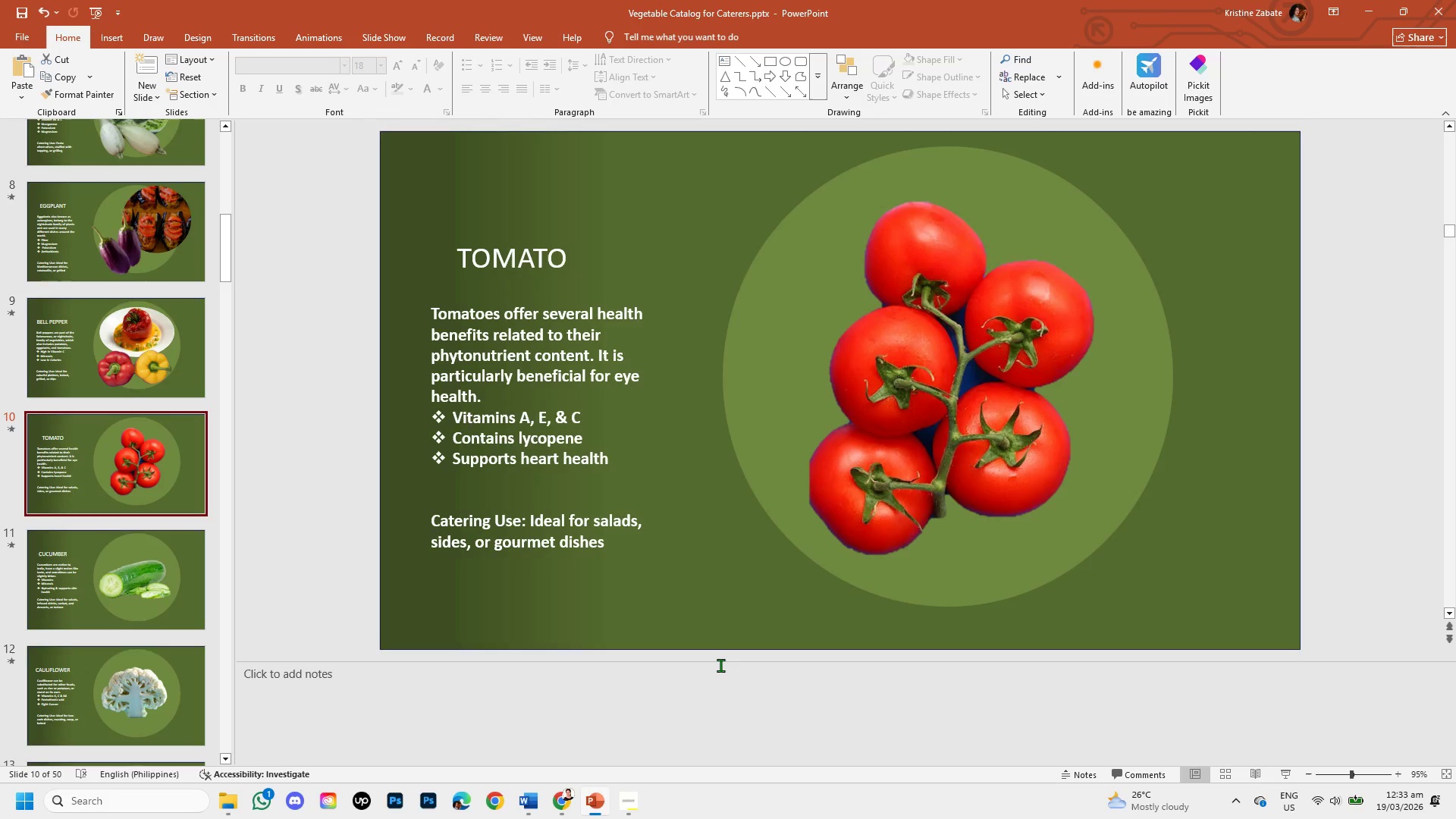 
key(Control+V)
 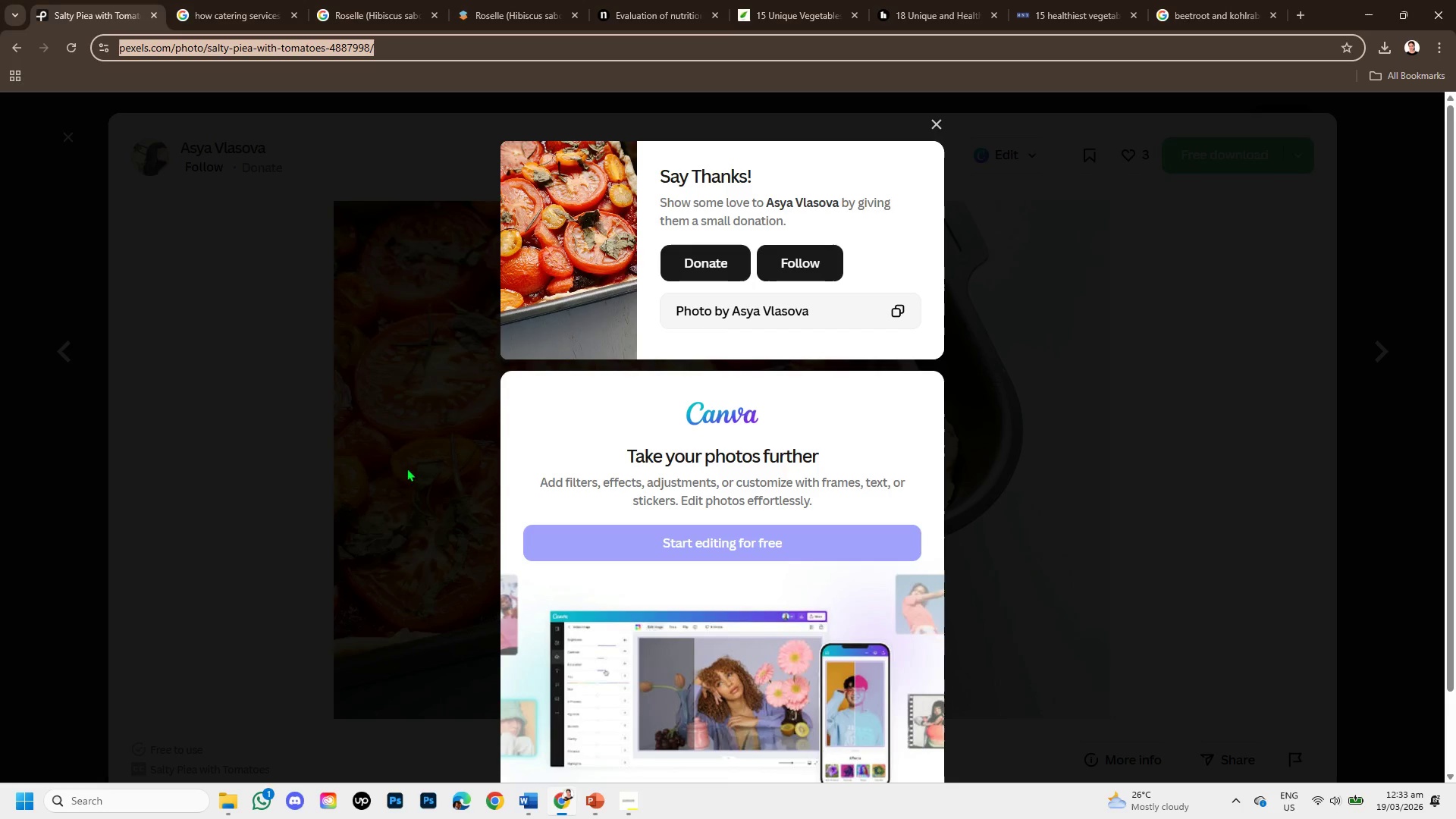 
key(Control+C)
 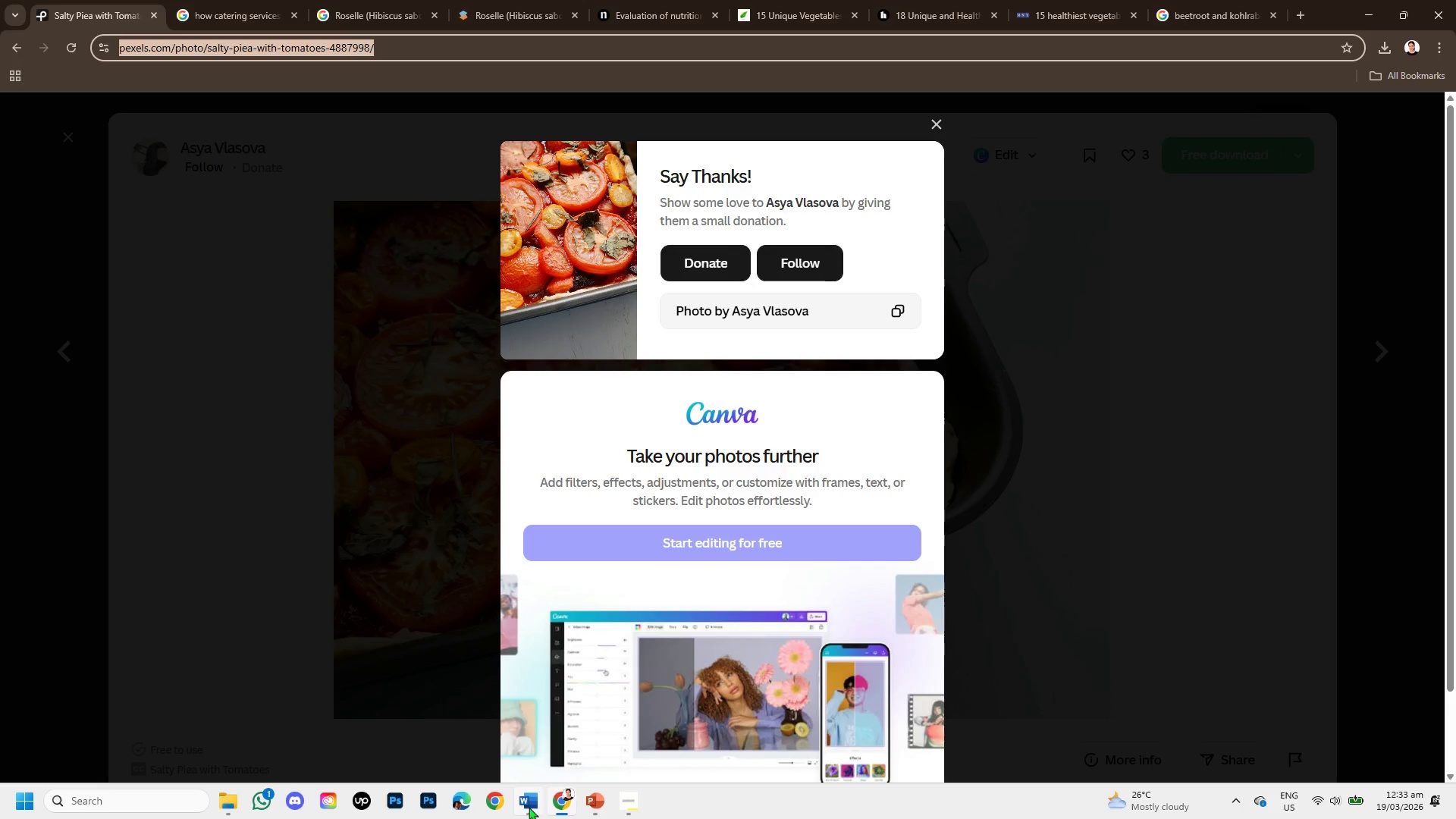 
left_click([529, 807])
 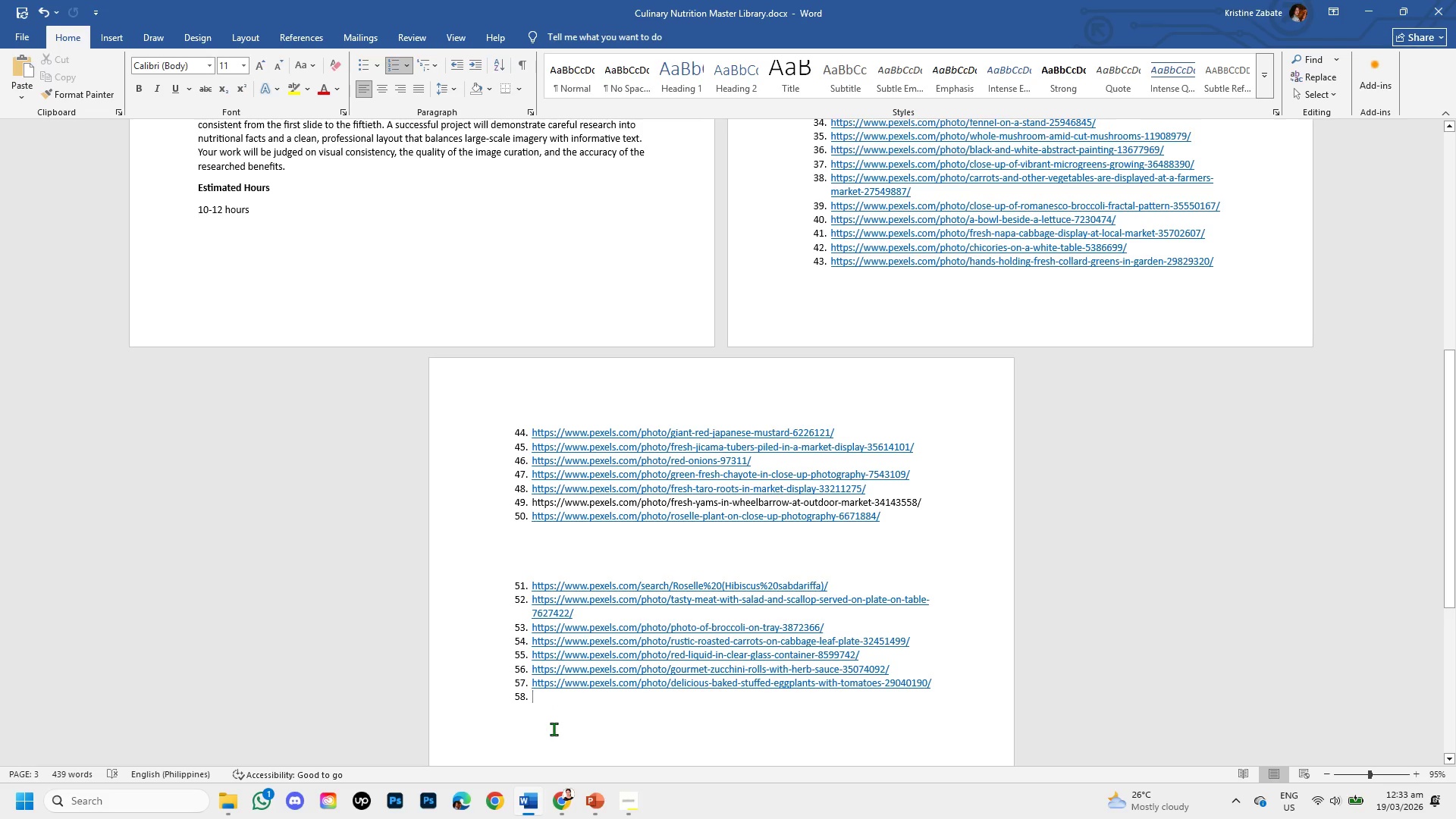 
key(Control+V)
 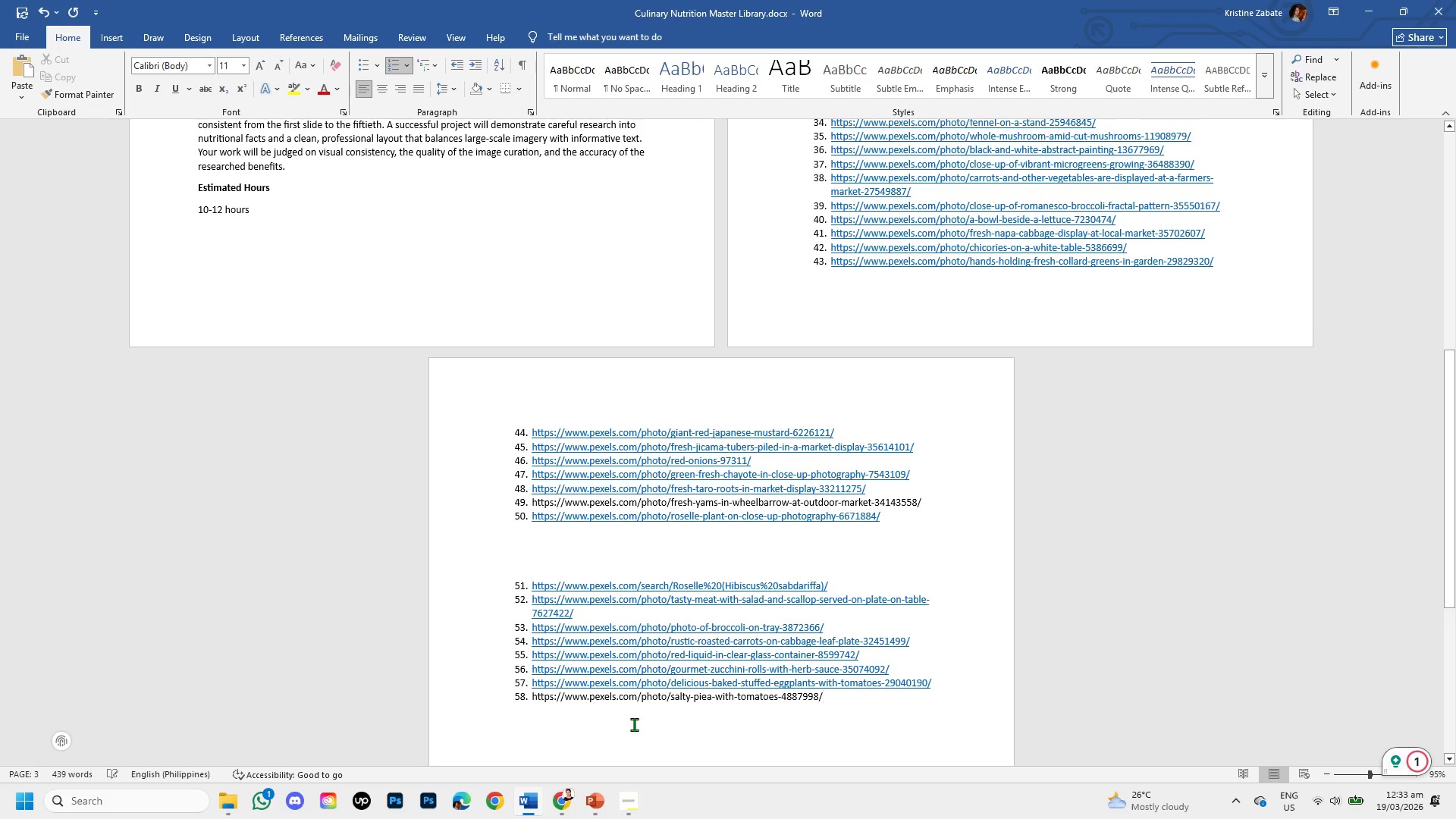 
key(Enter)
 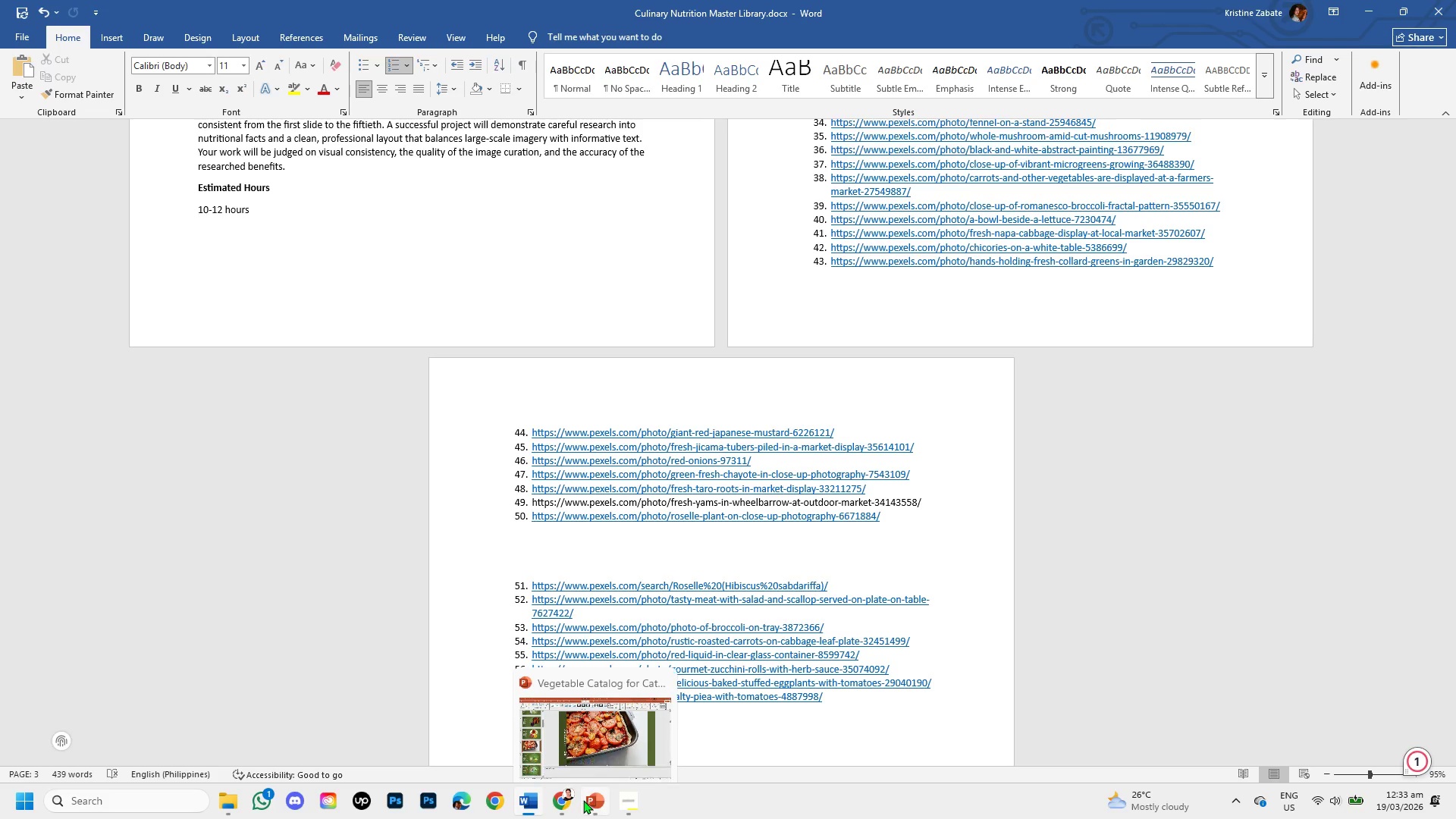 
left_click([587, 802])
 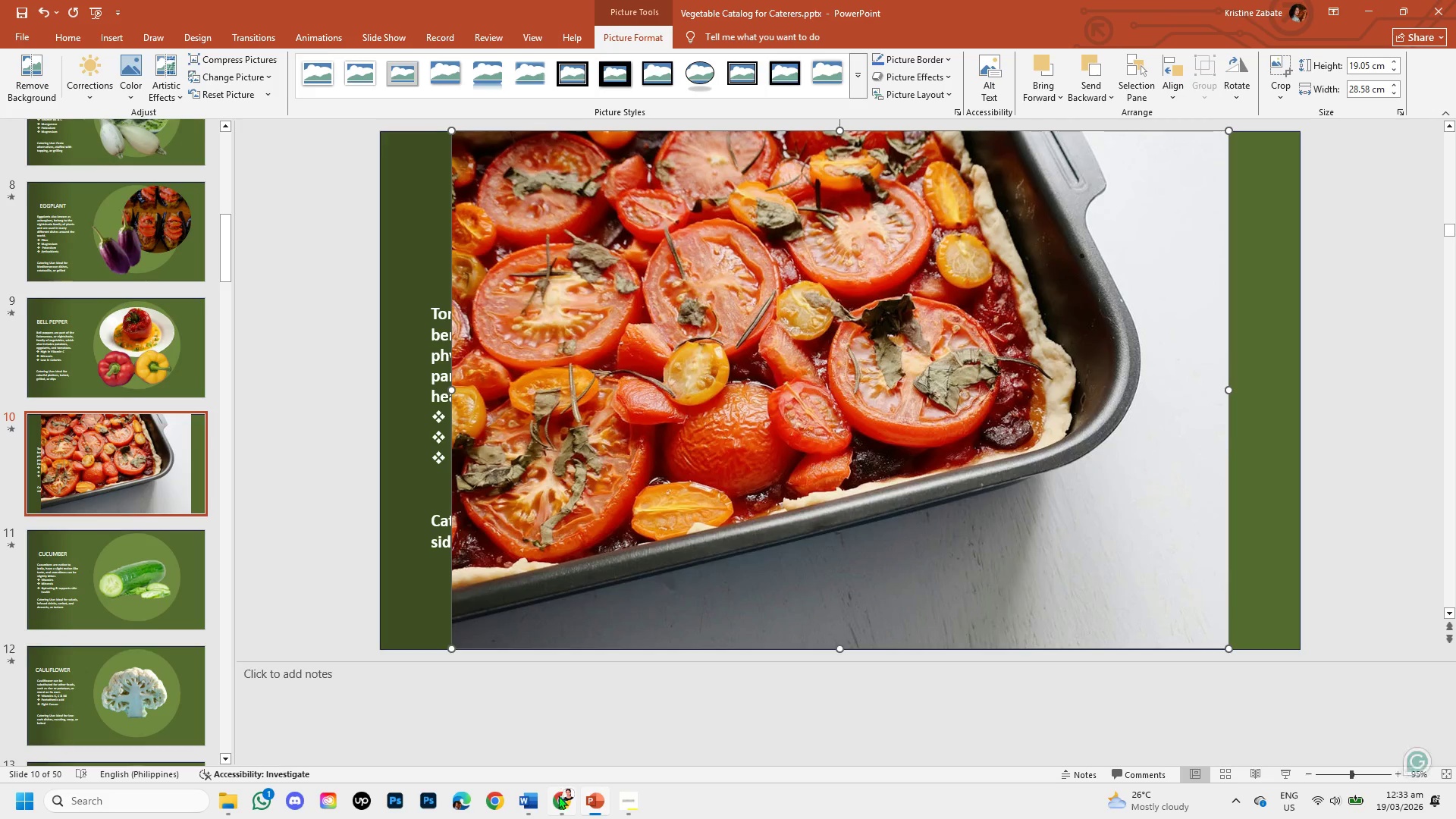 
left_click([558, 800])
 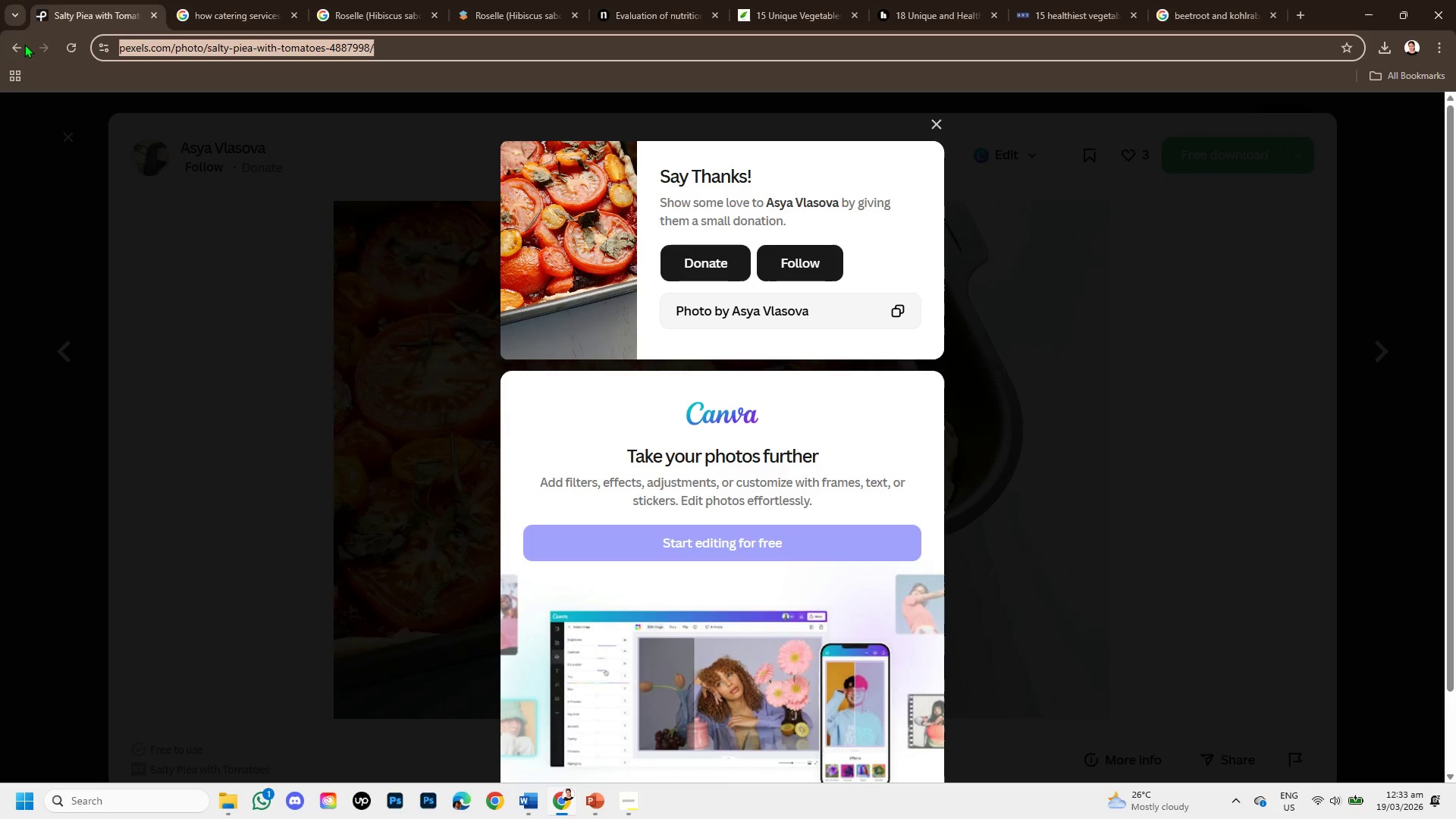 
left_click([23, 43])
 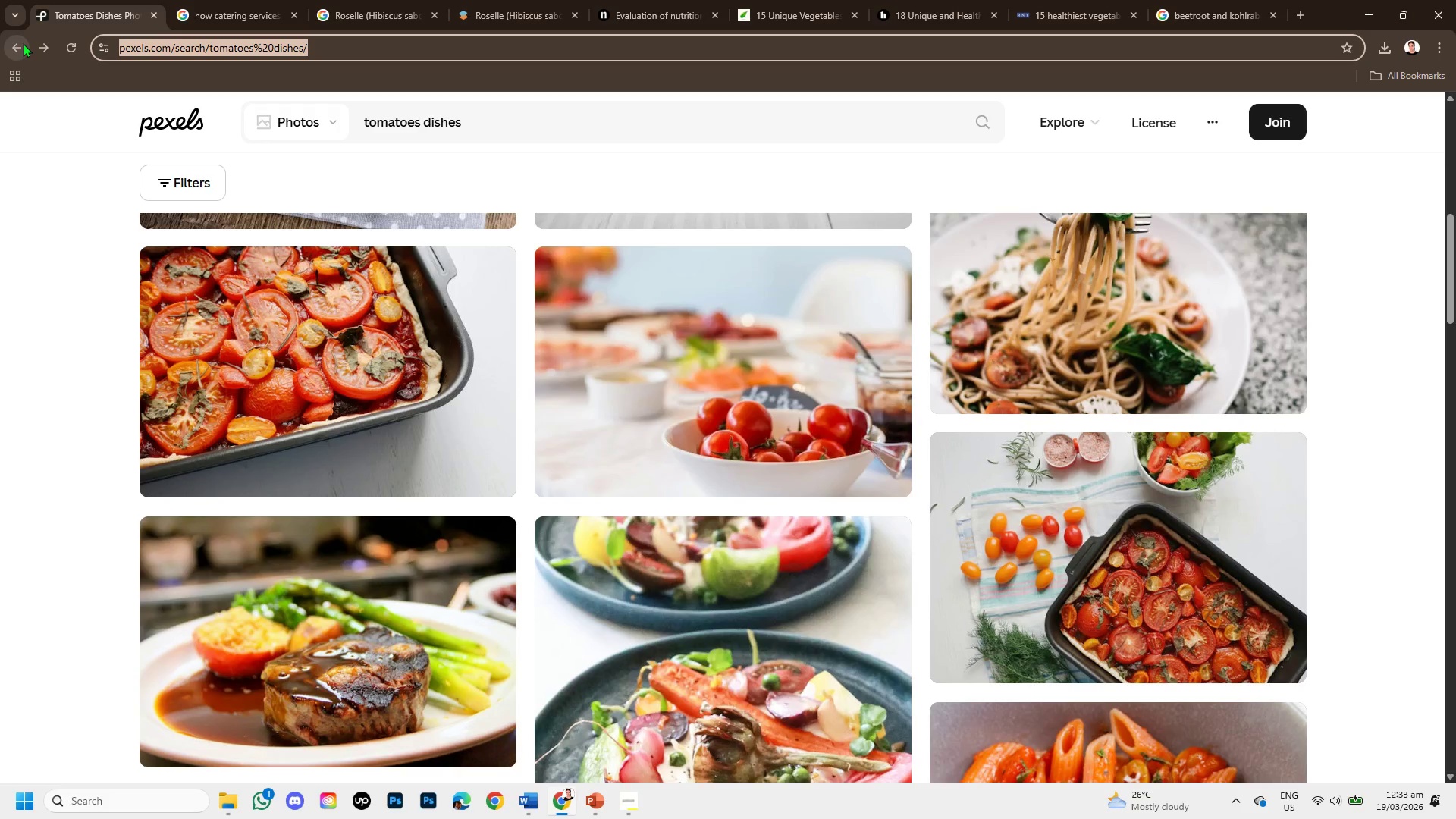 
left_click([23, 43])
 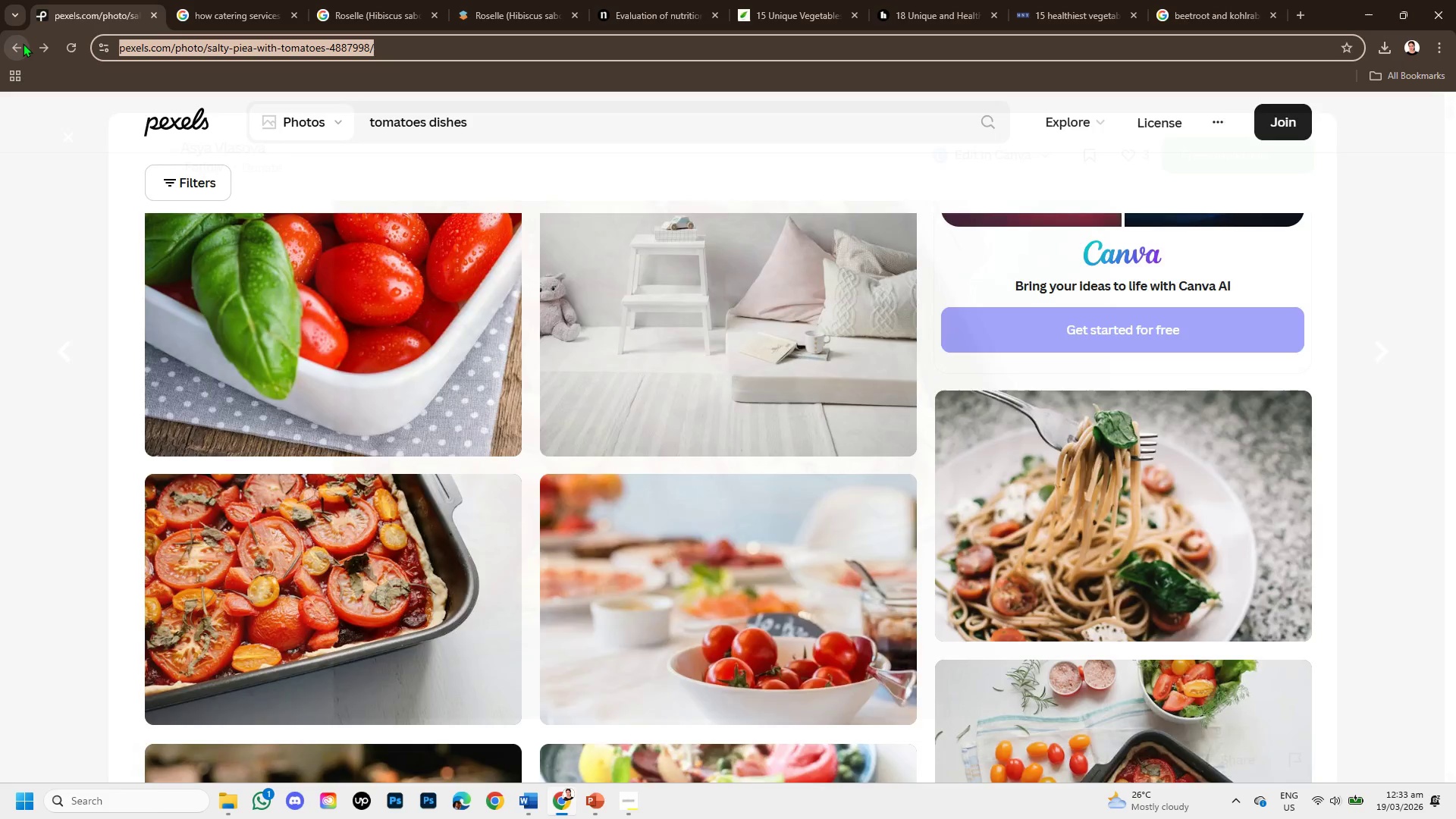 
left_click([23, 43])
 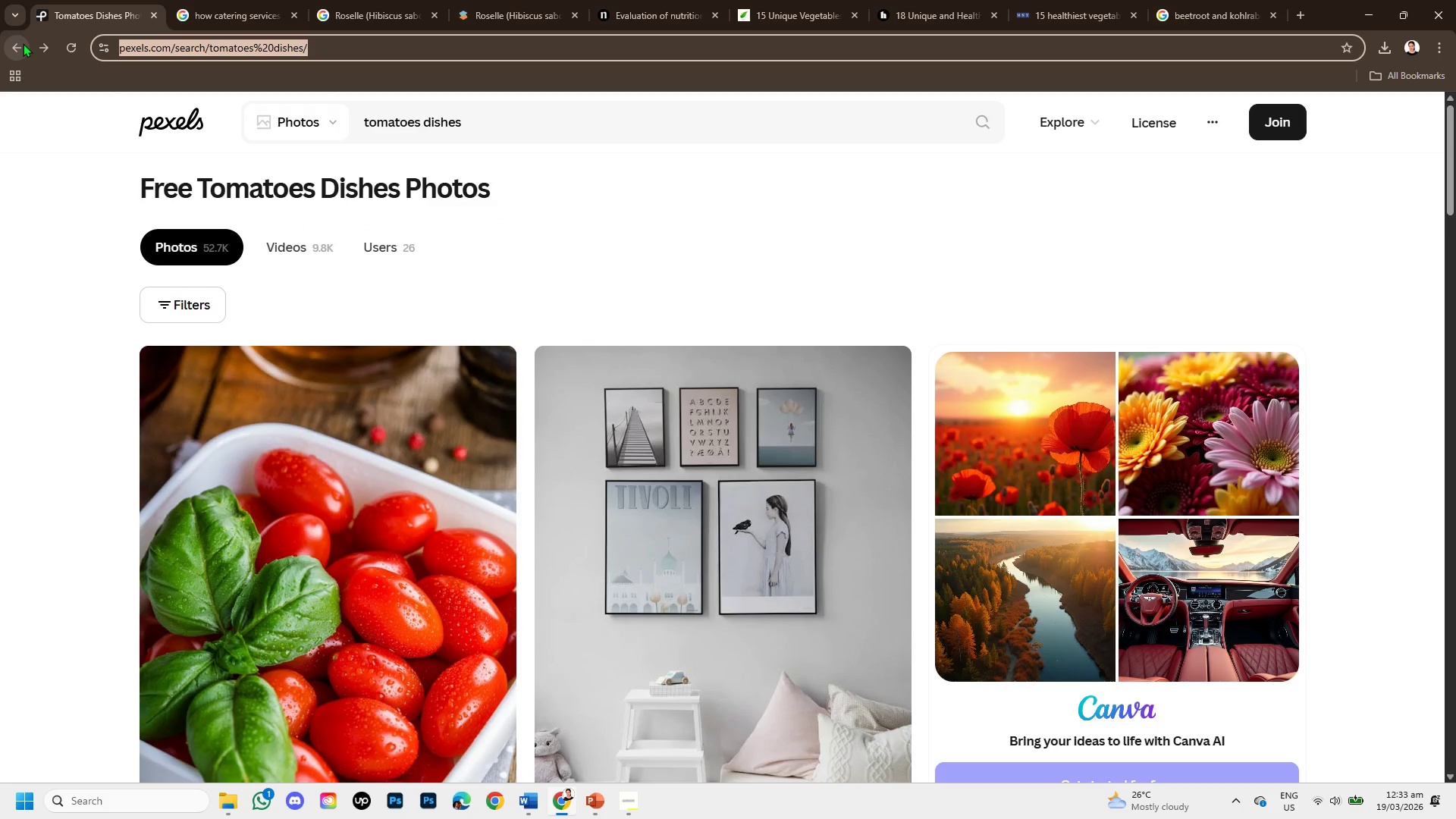 
left_click([23, 43])
 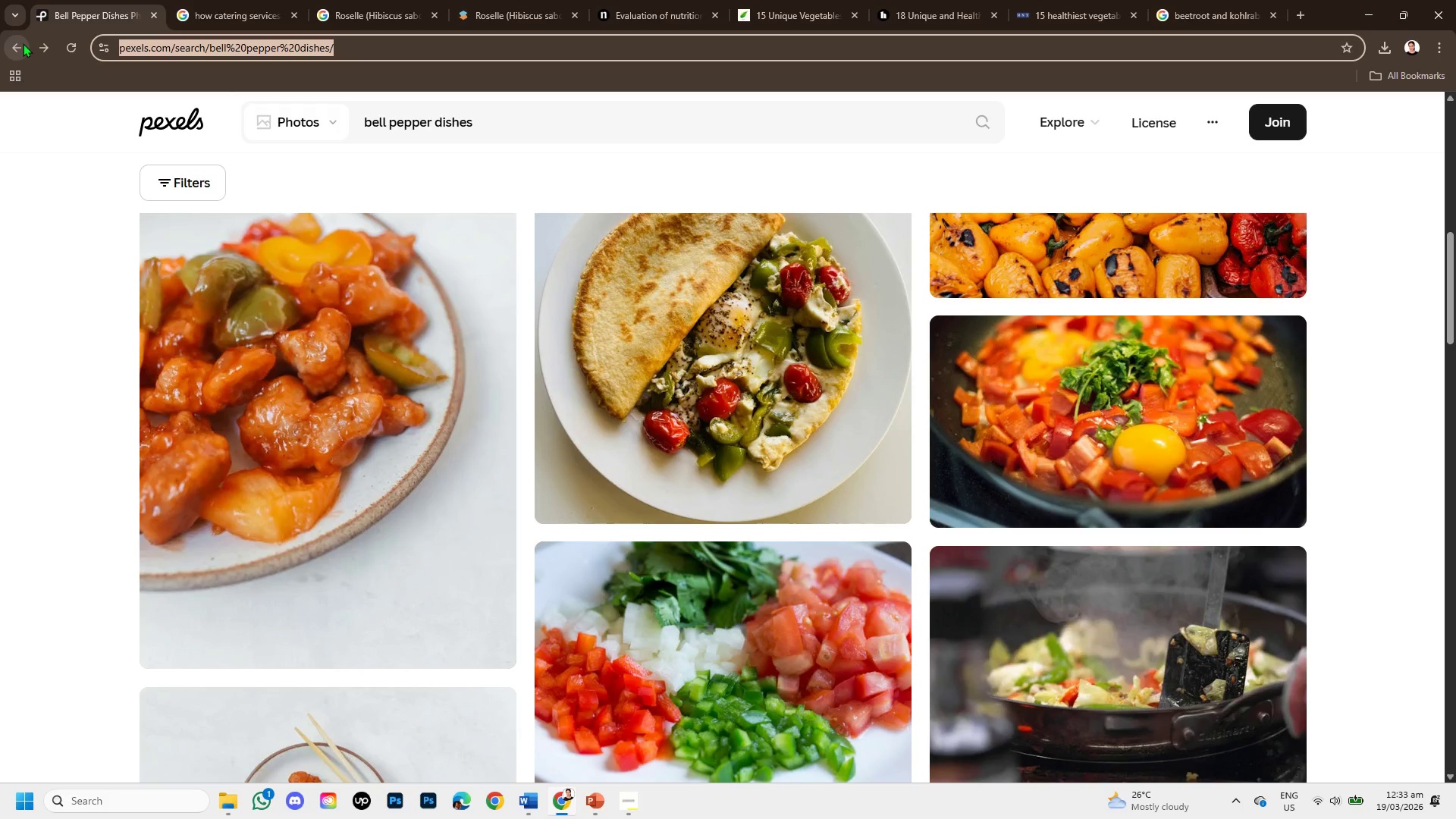 
left_click([23, 43])
 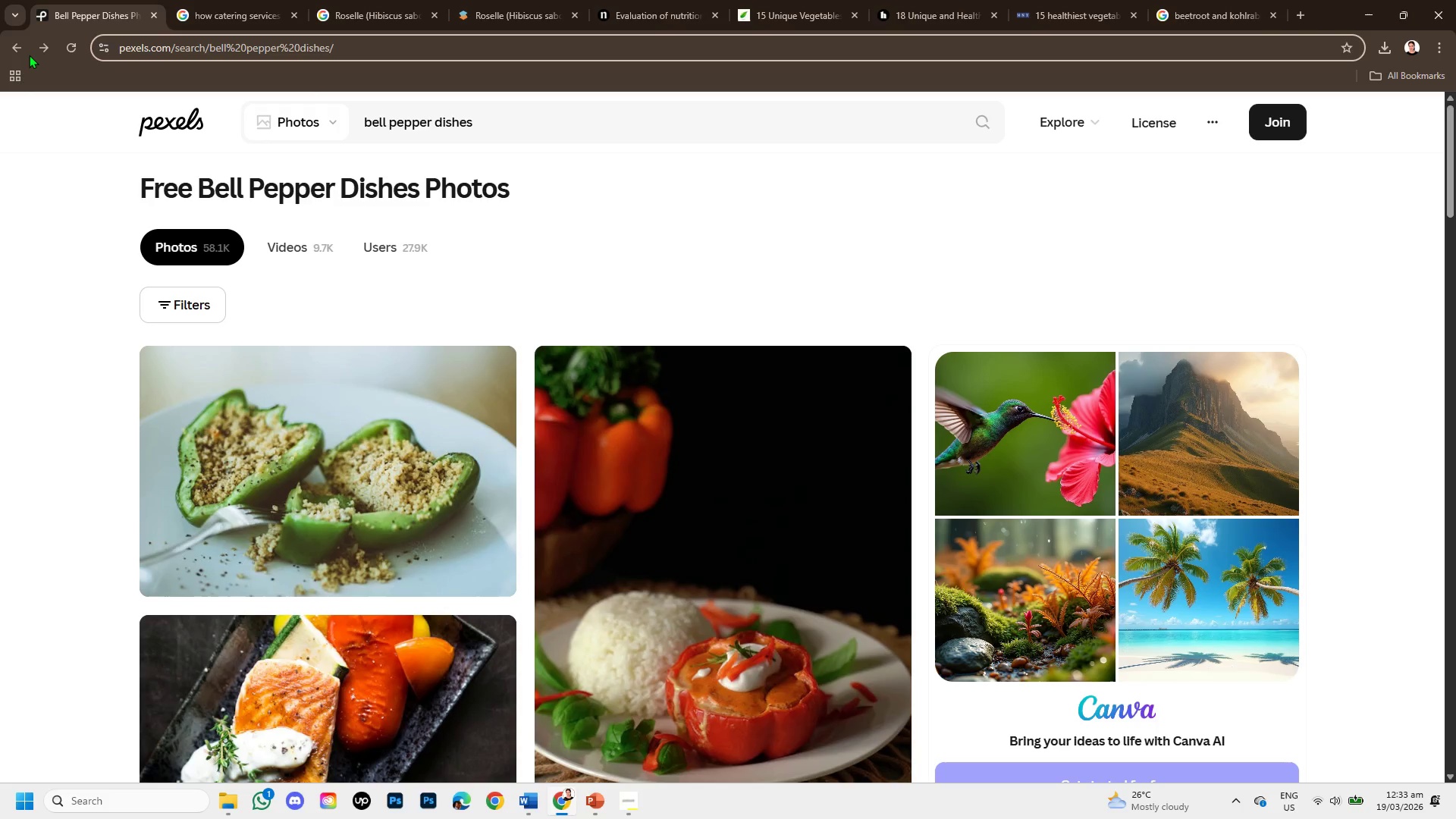 
left_click([20, 49])
 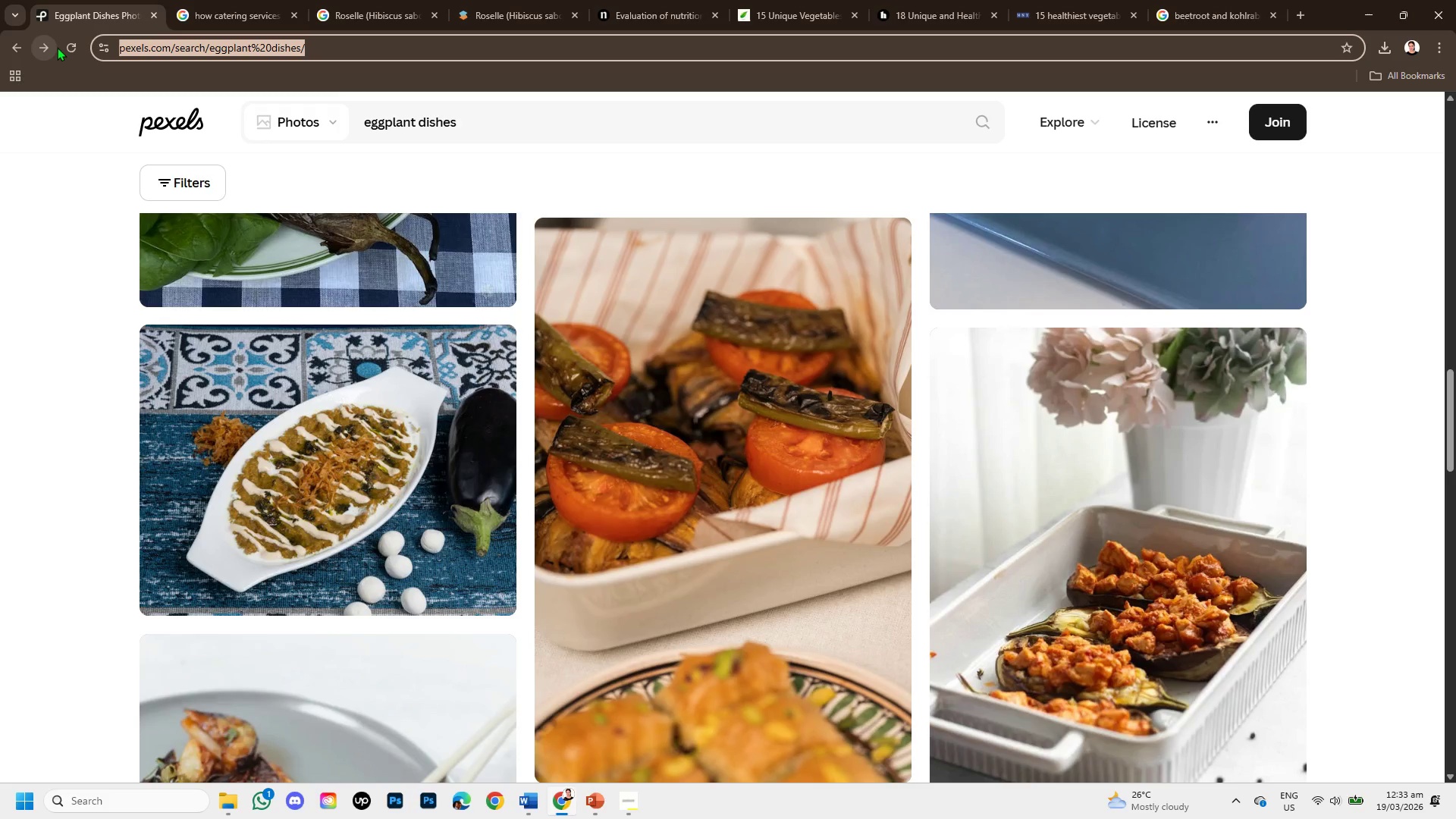 
left_click([44, 46])
 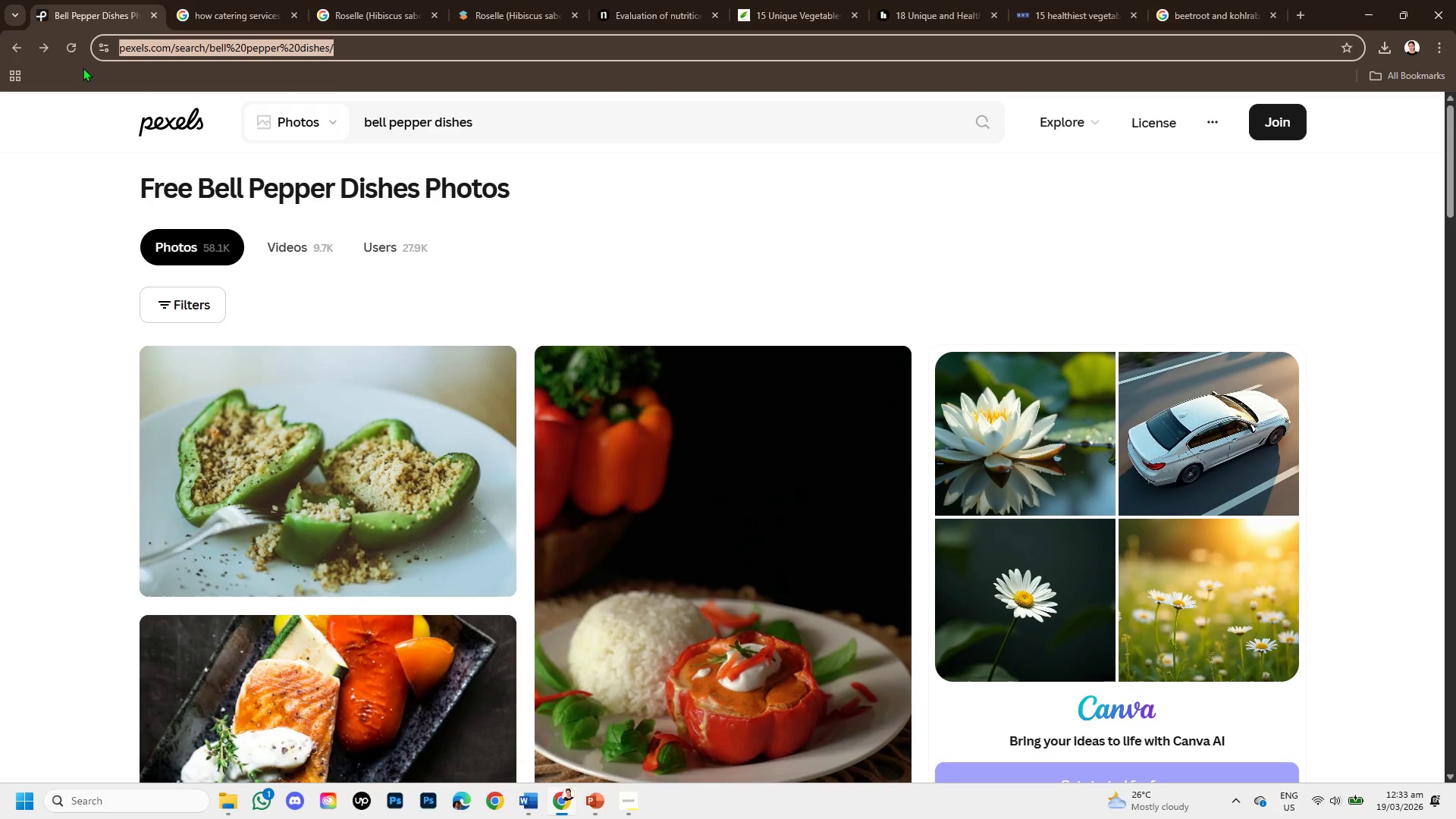 
scroll: coordinate [579, 438], scroll_direction: down, amount: 6.0
 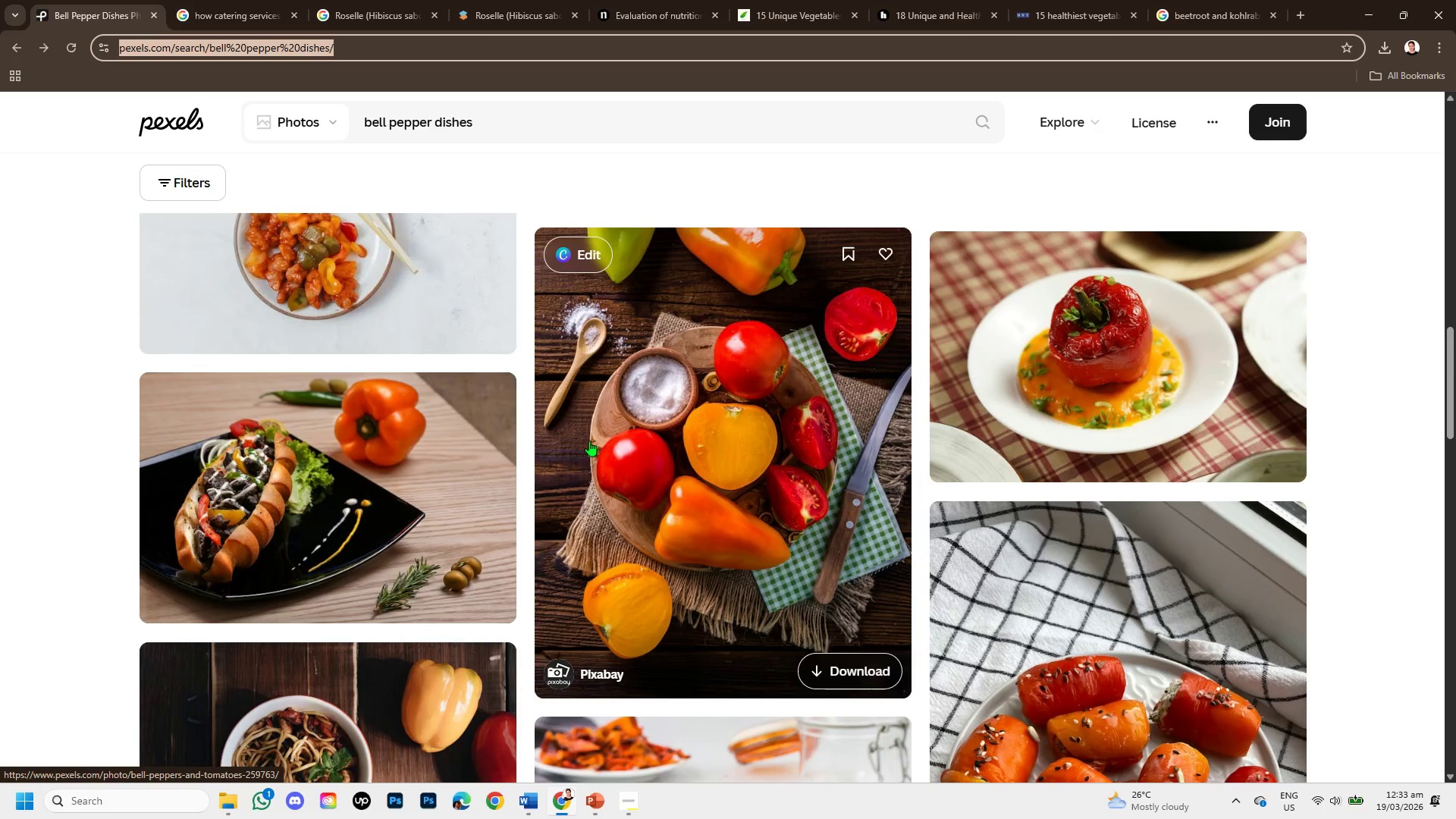 
left_click([1104, 384])
 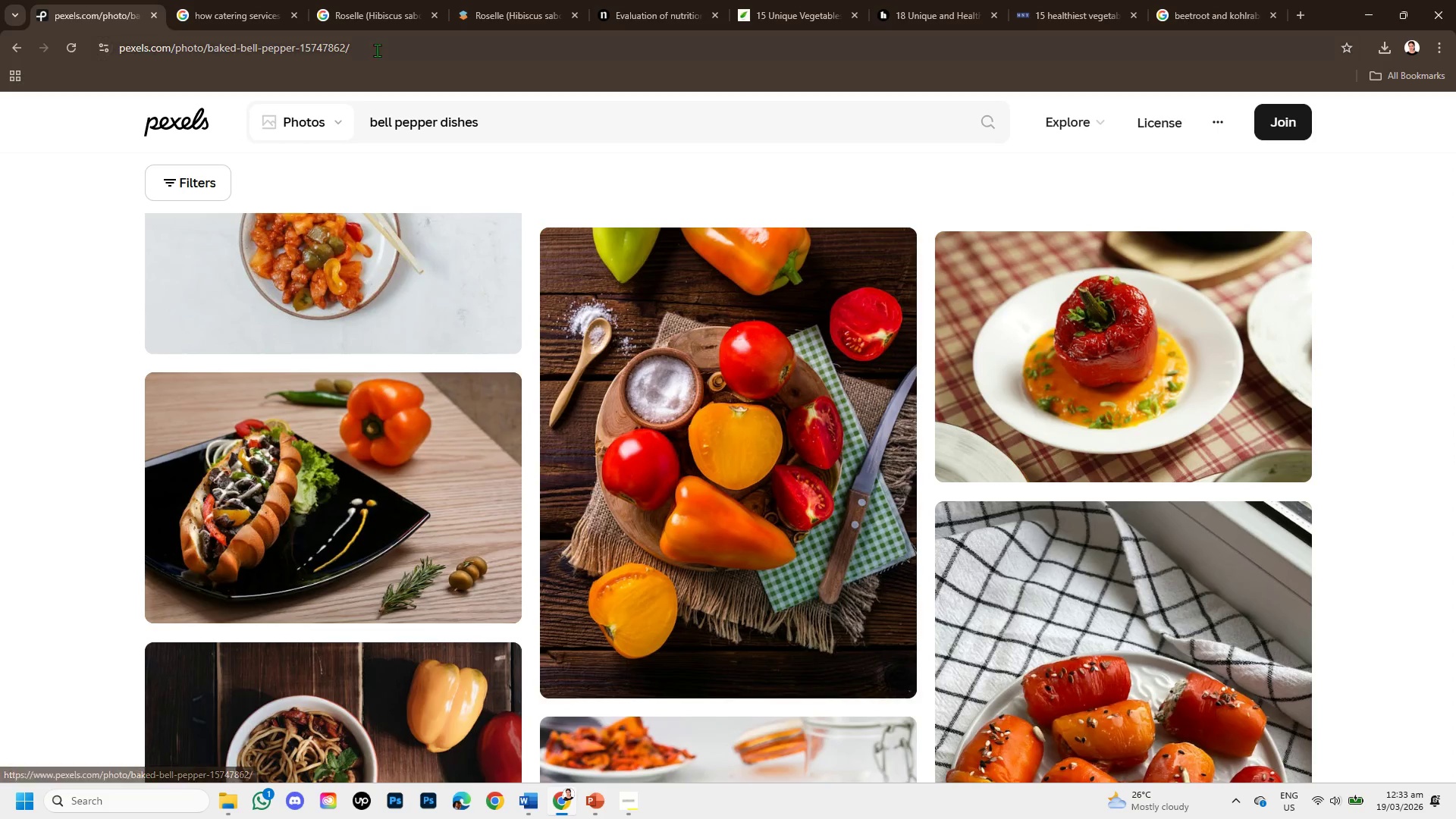 
scroll: coordinate [898, 339], scroll_direction: none, amount: 0.0
 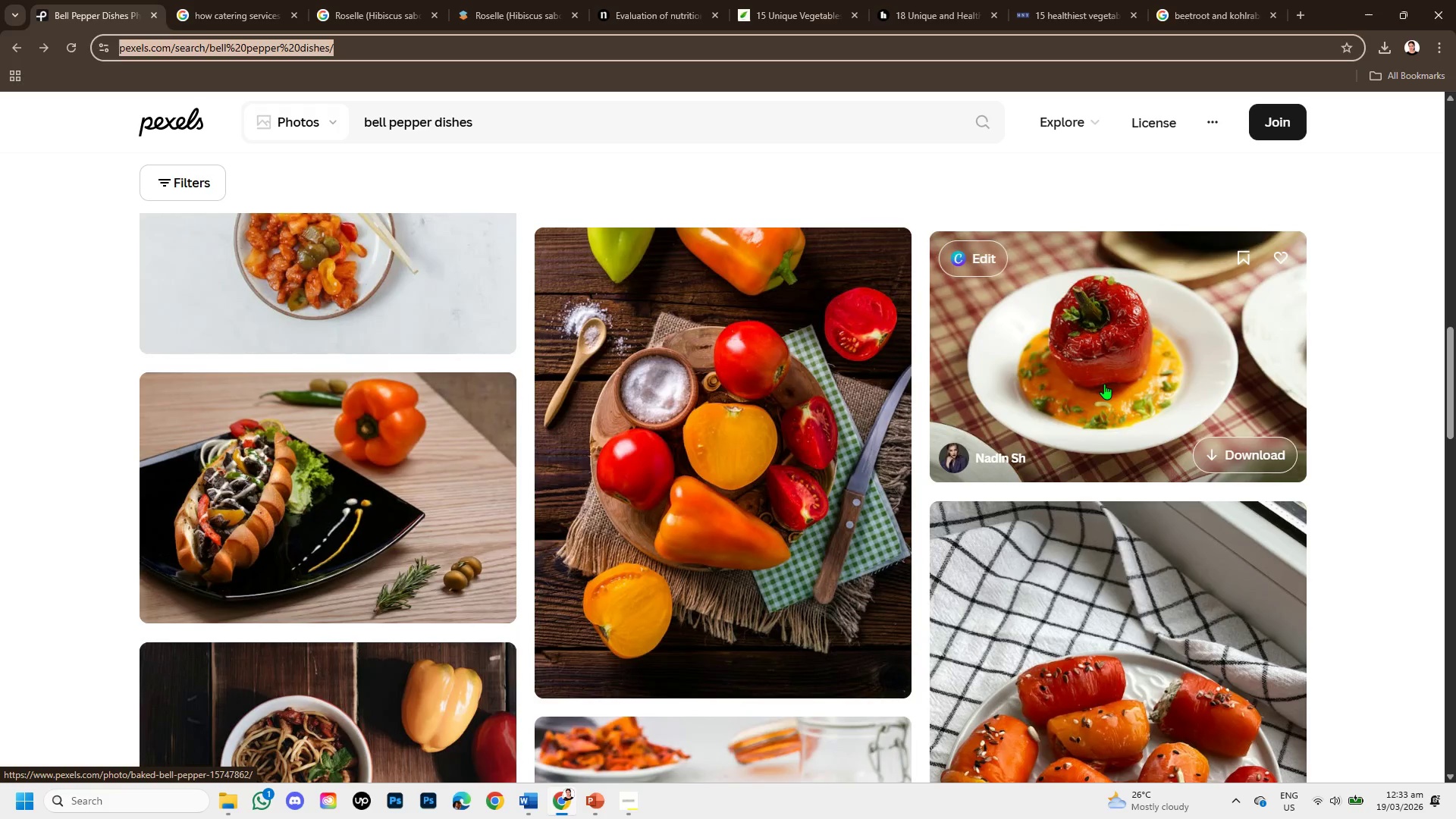 
left_click_drag(start_coordinate=[371, 44], to_coordinate=[81, 44])
 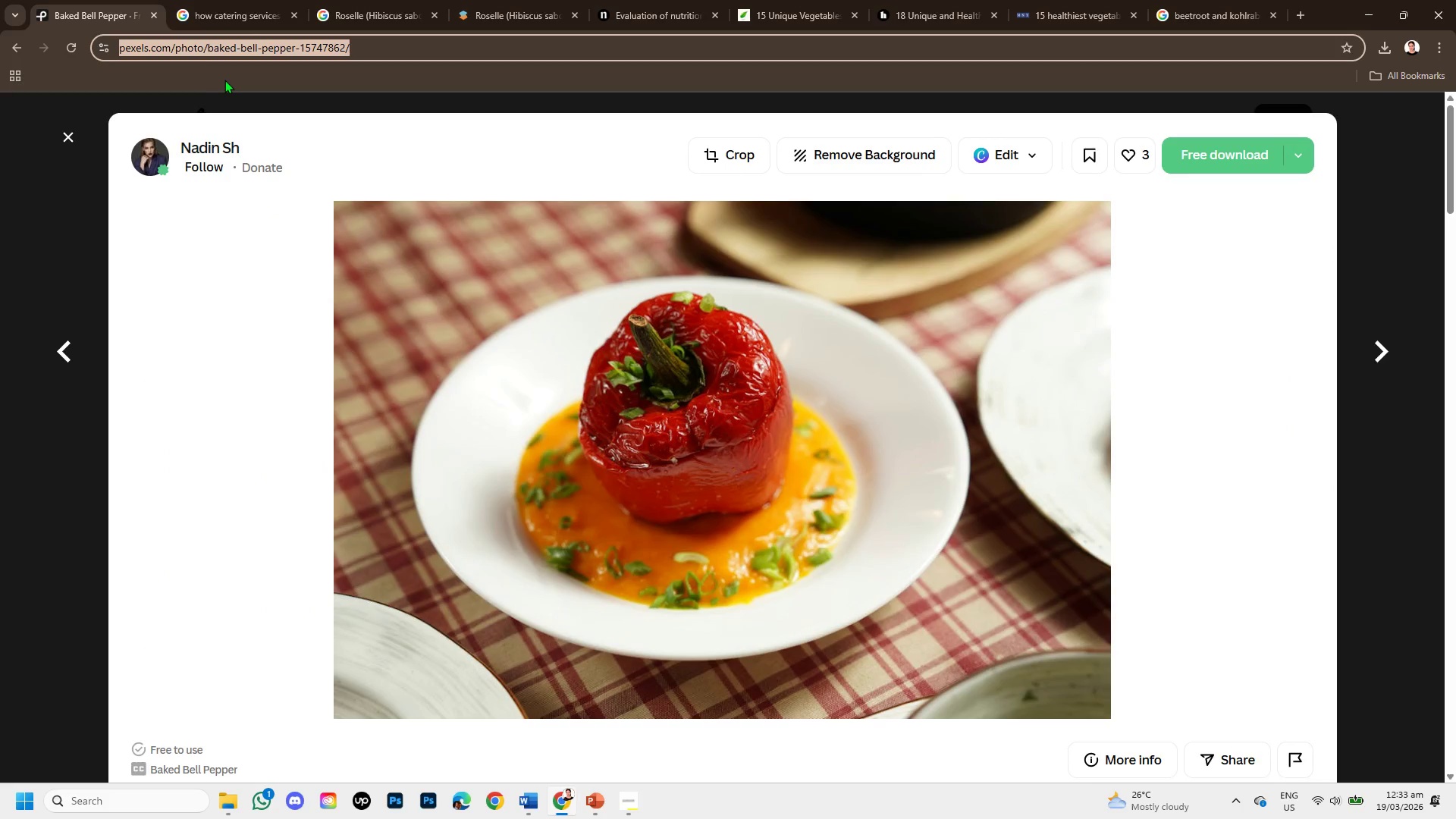 
hold_key(key=ControlLeft, duration=1.03)
 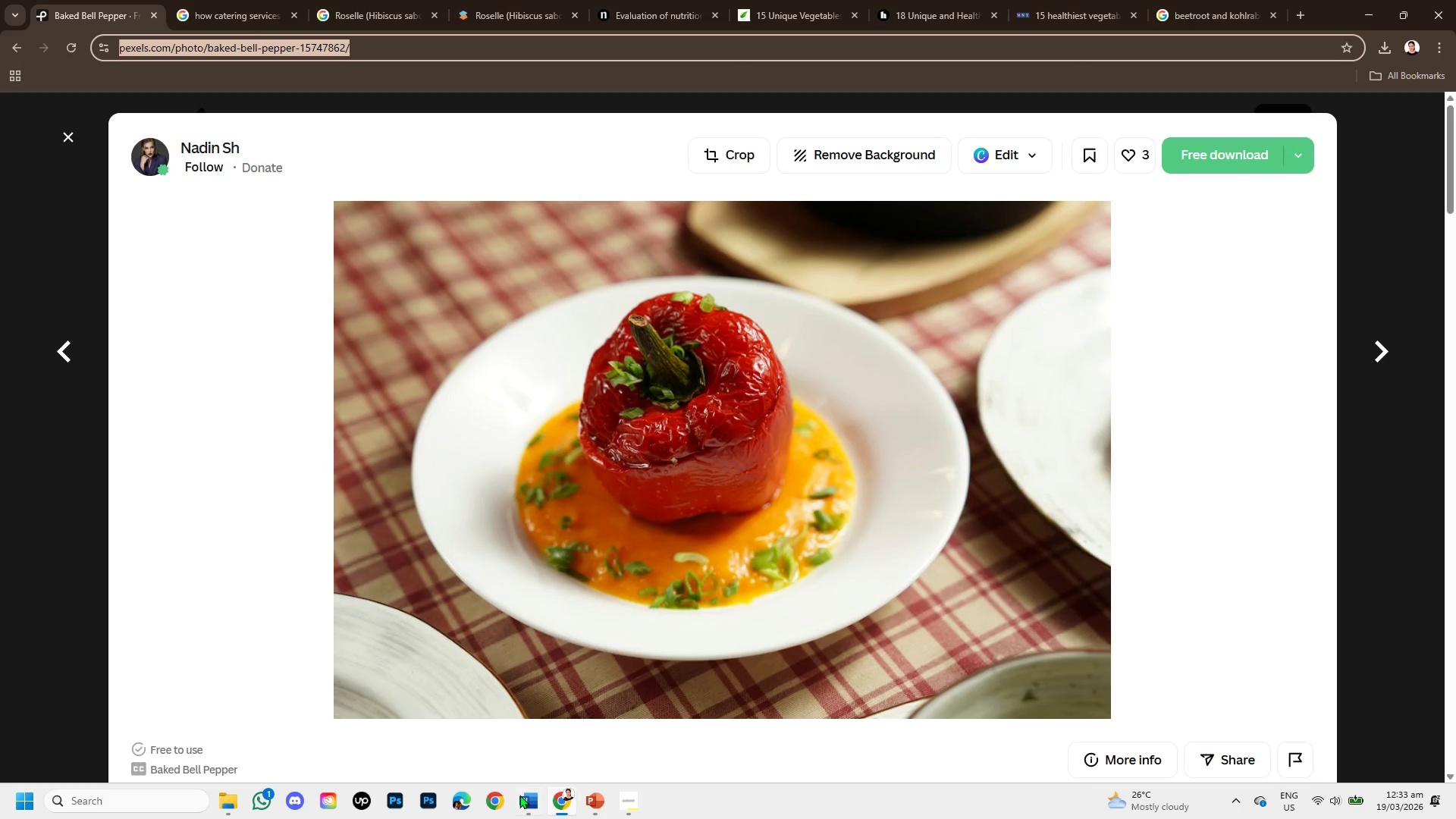 
hold_key(key=C, duration=0.31)
 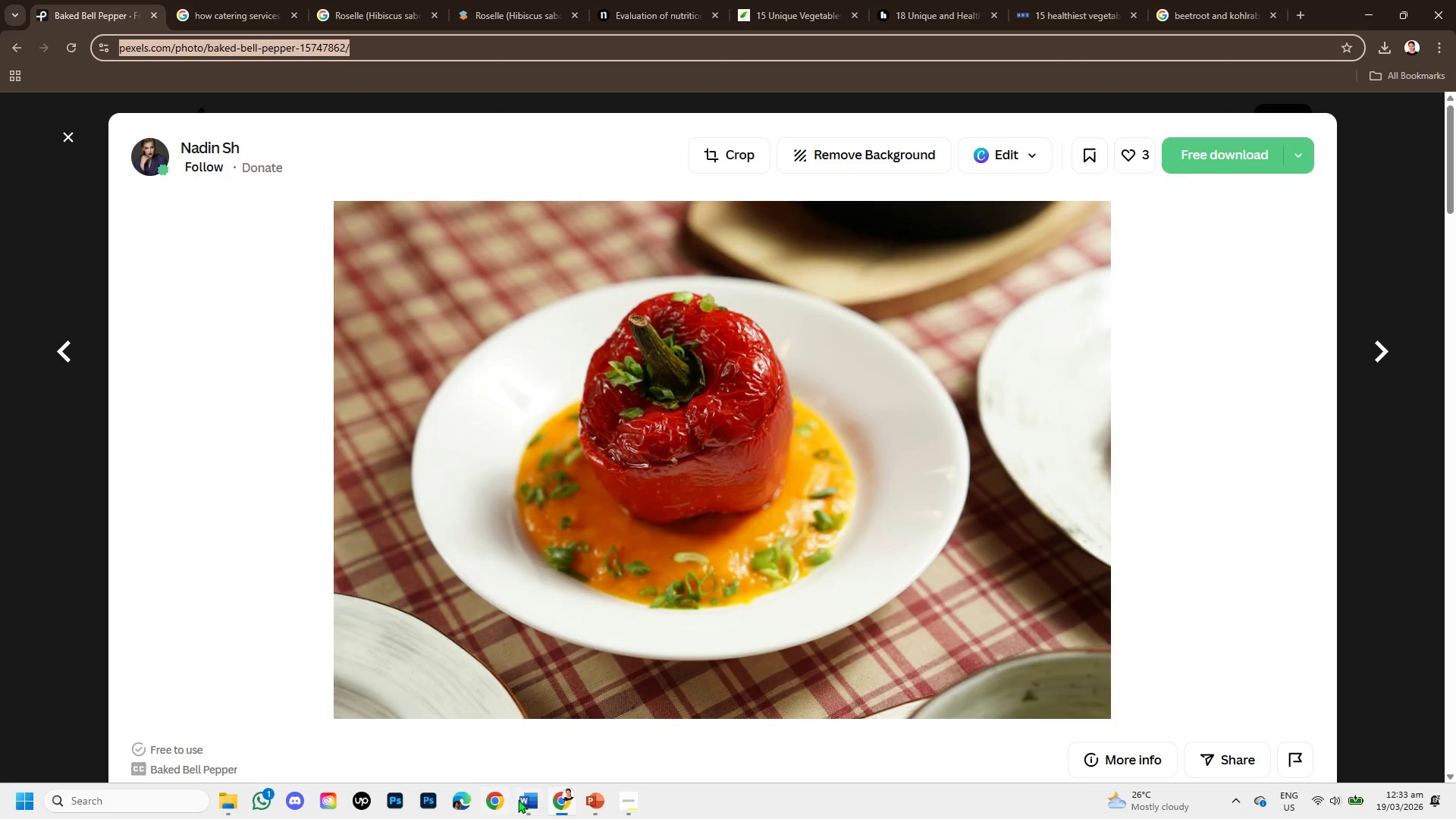 
left_click([525, 799])
 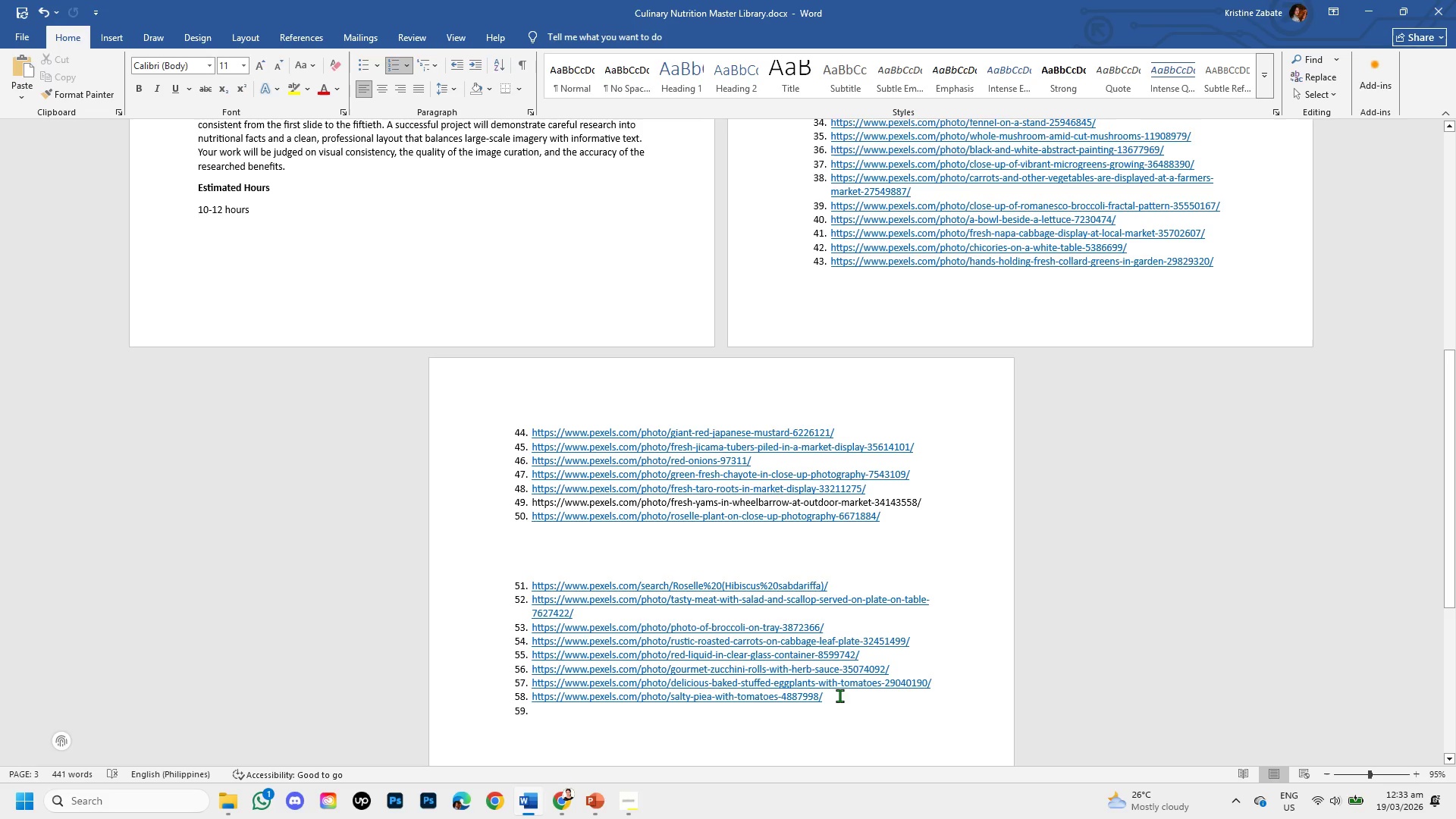 
key(Control+V)
 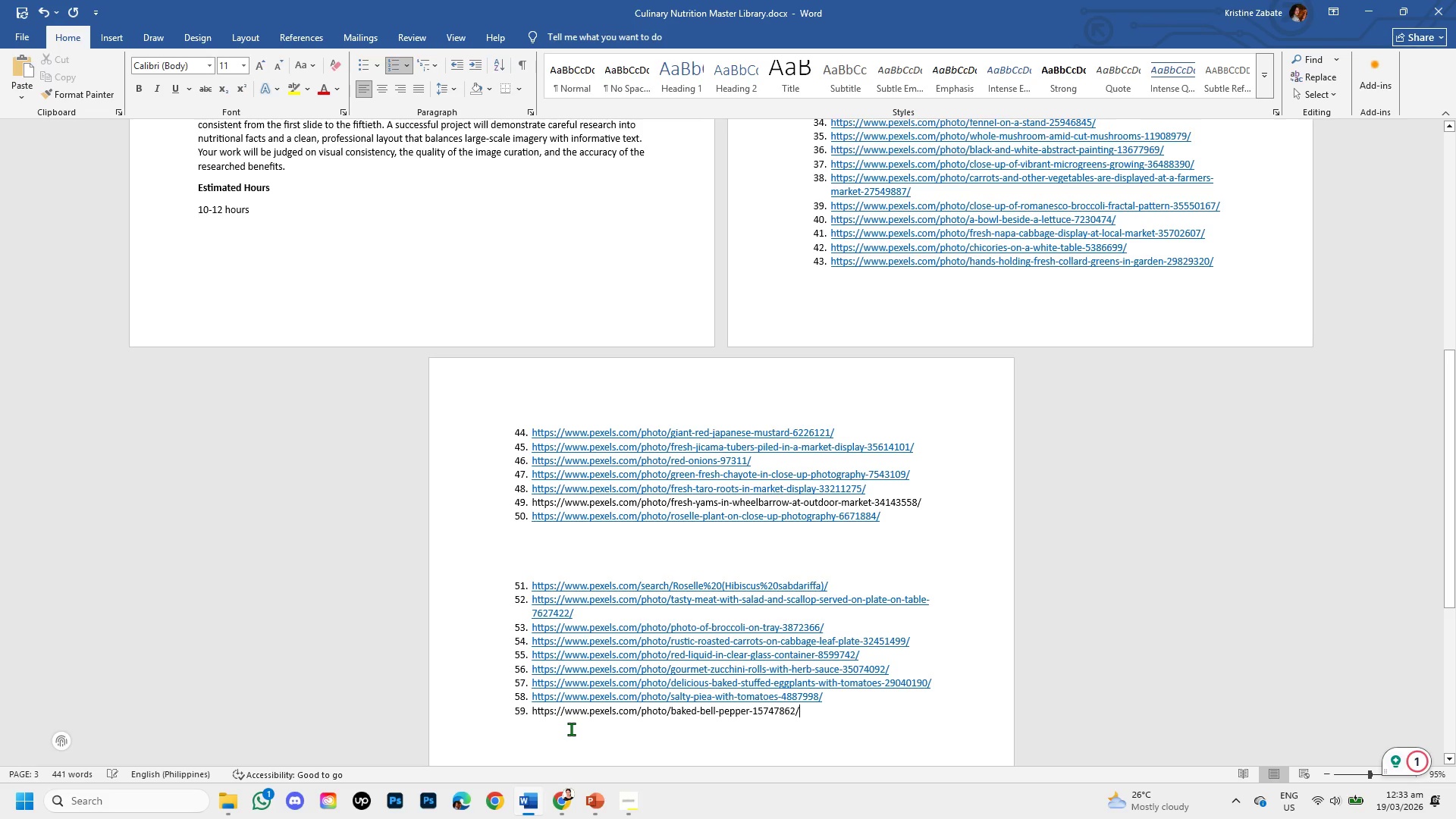 
key(Enter)
 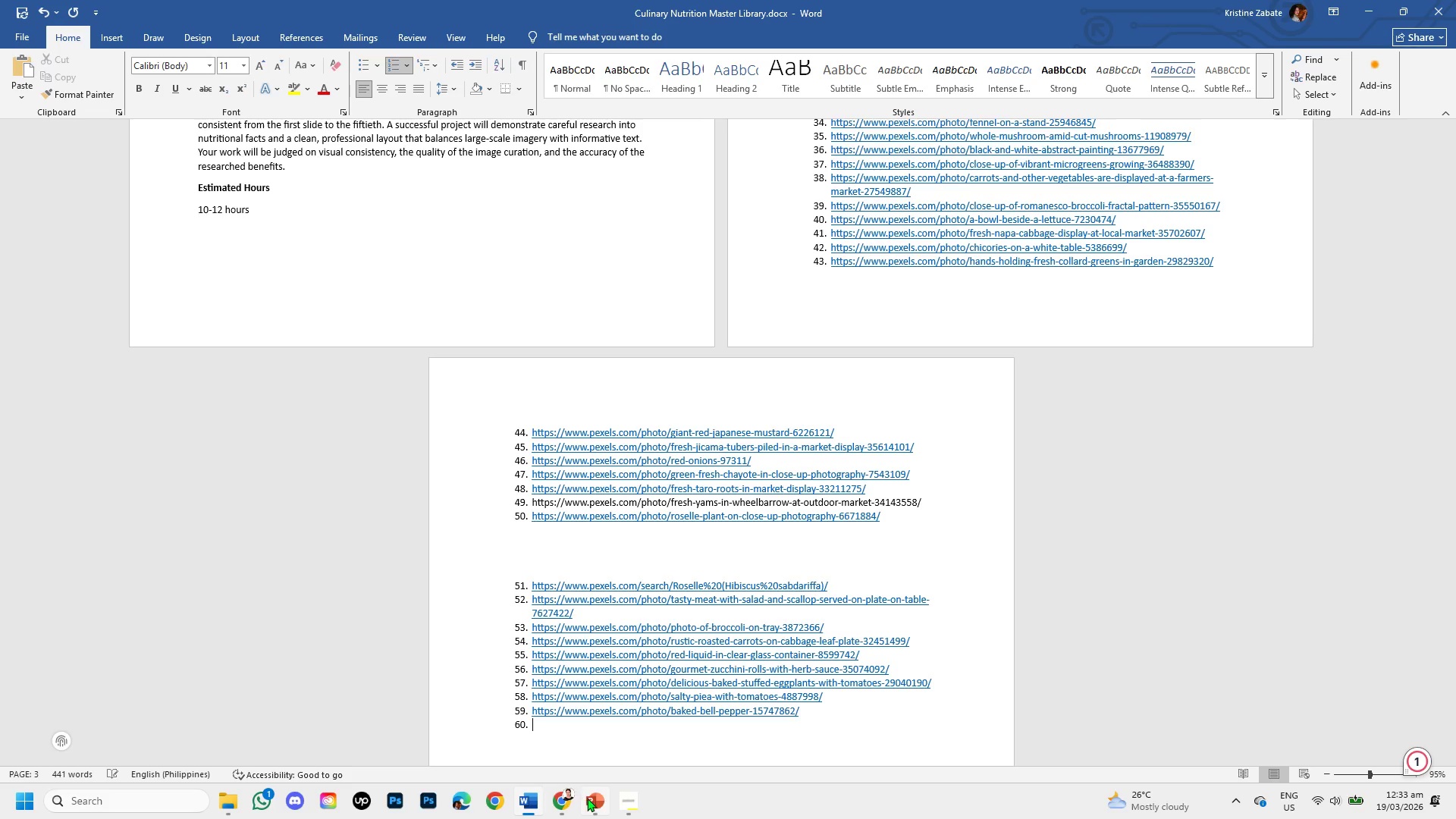 
left_click([590, 801])
 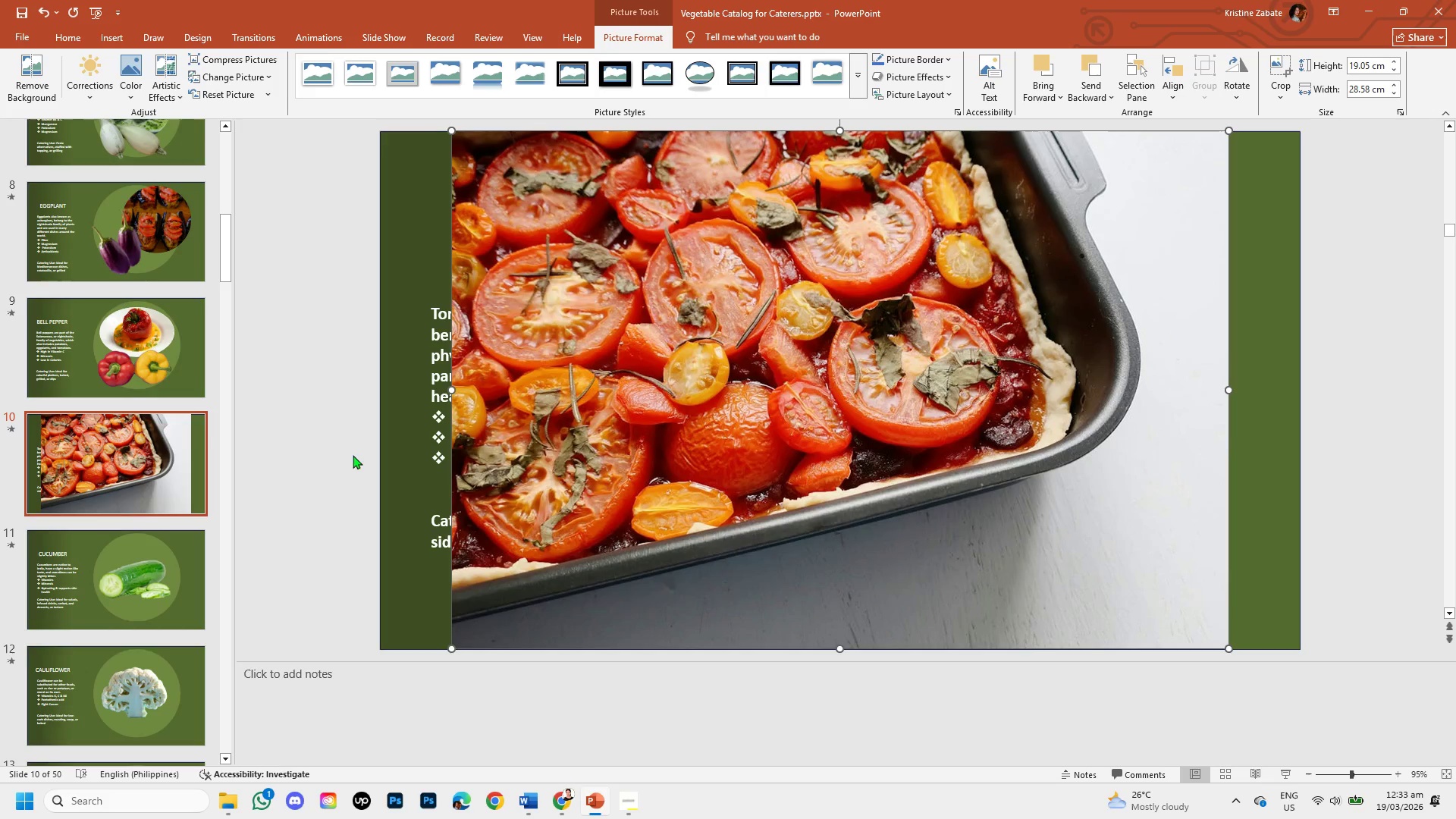 
left_click([592, 428])
 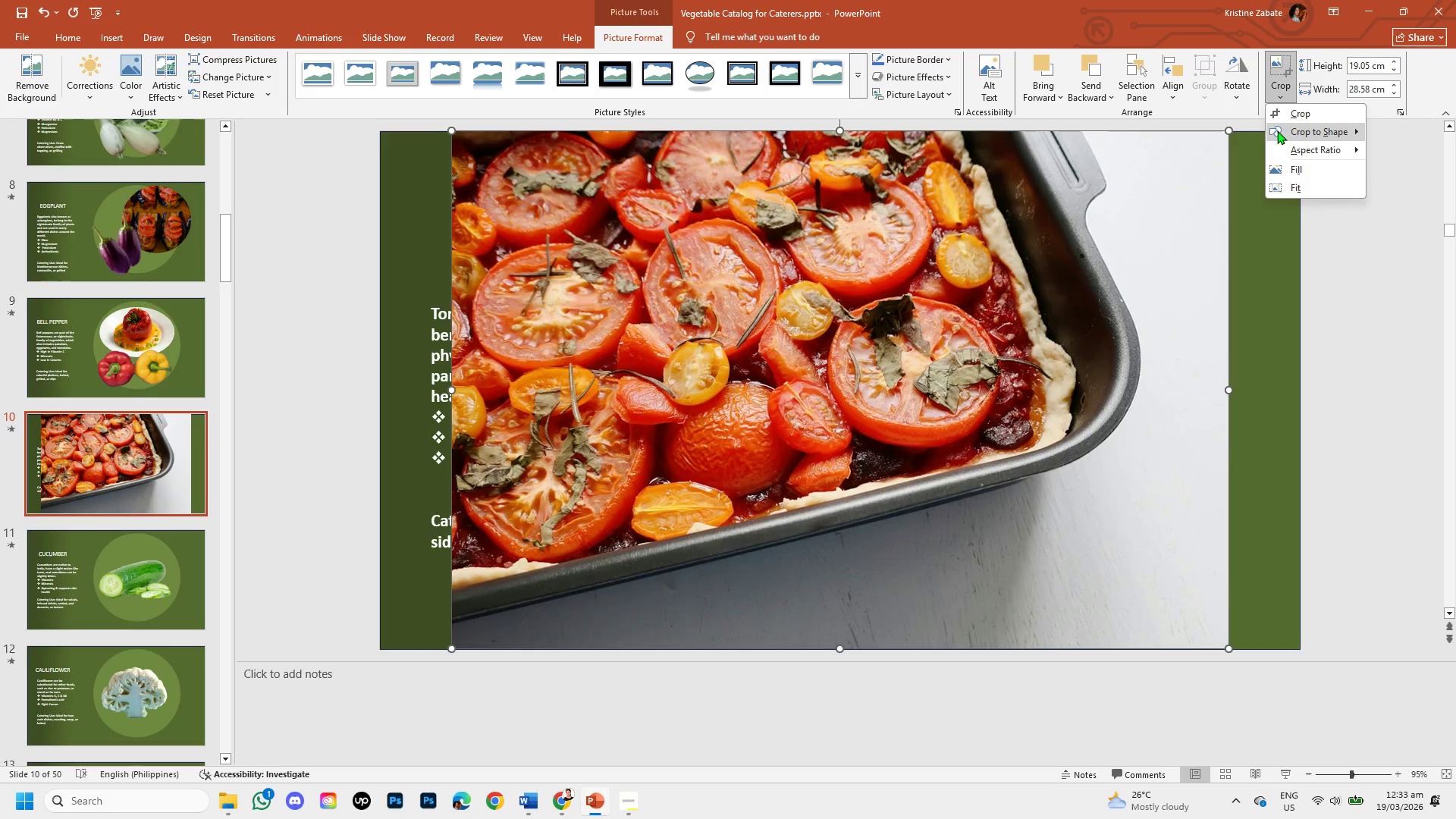 
left_click([1298, 132])
 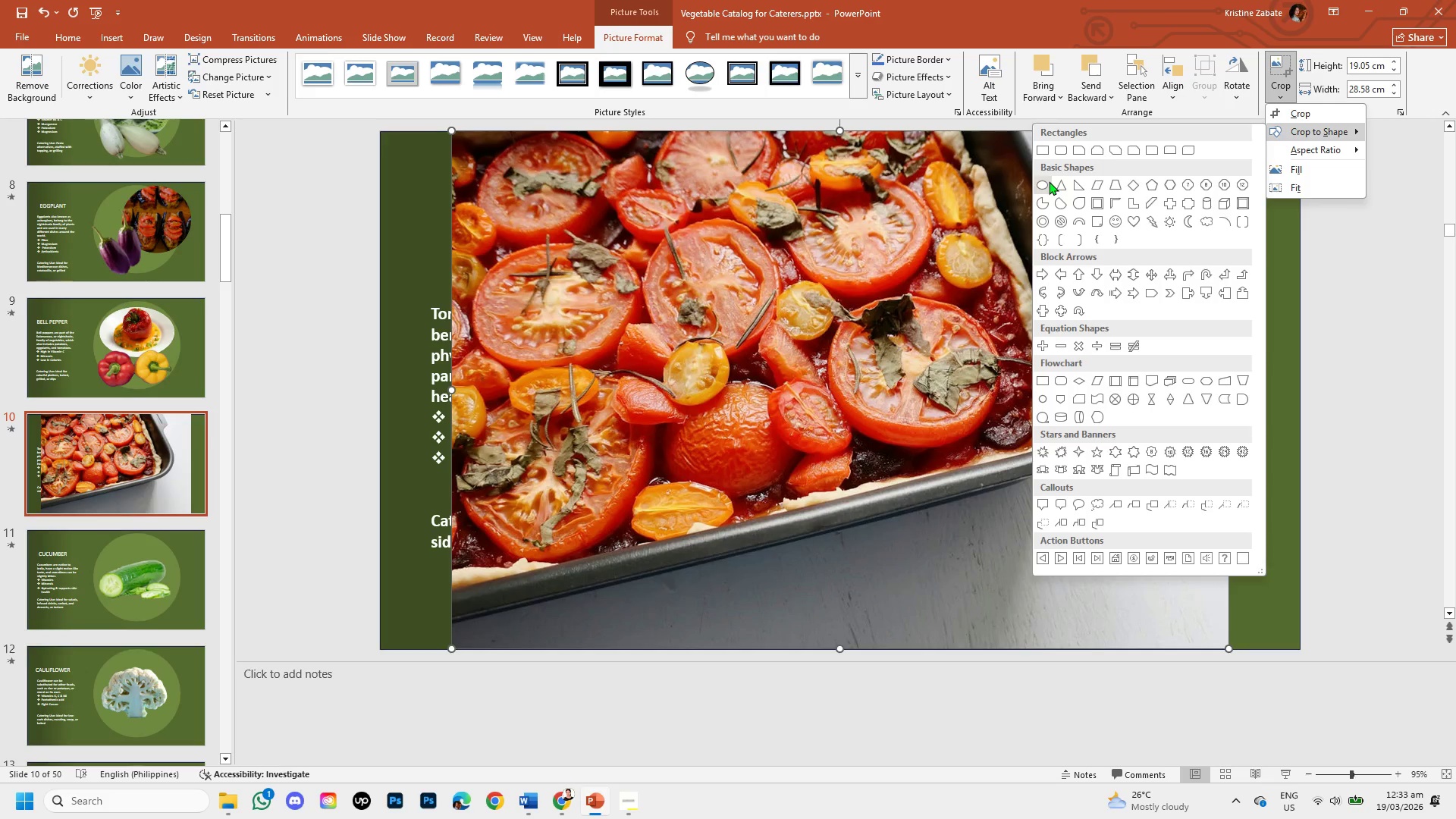 
left_click([1049, 181])
 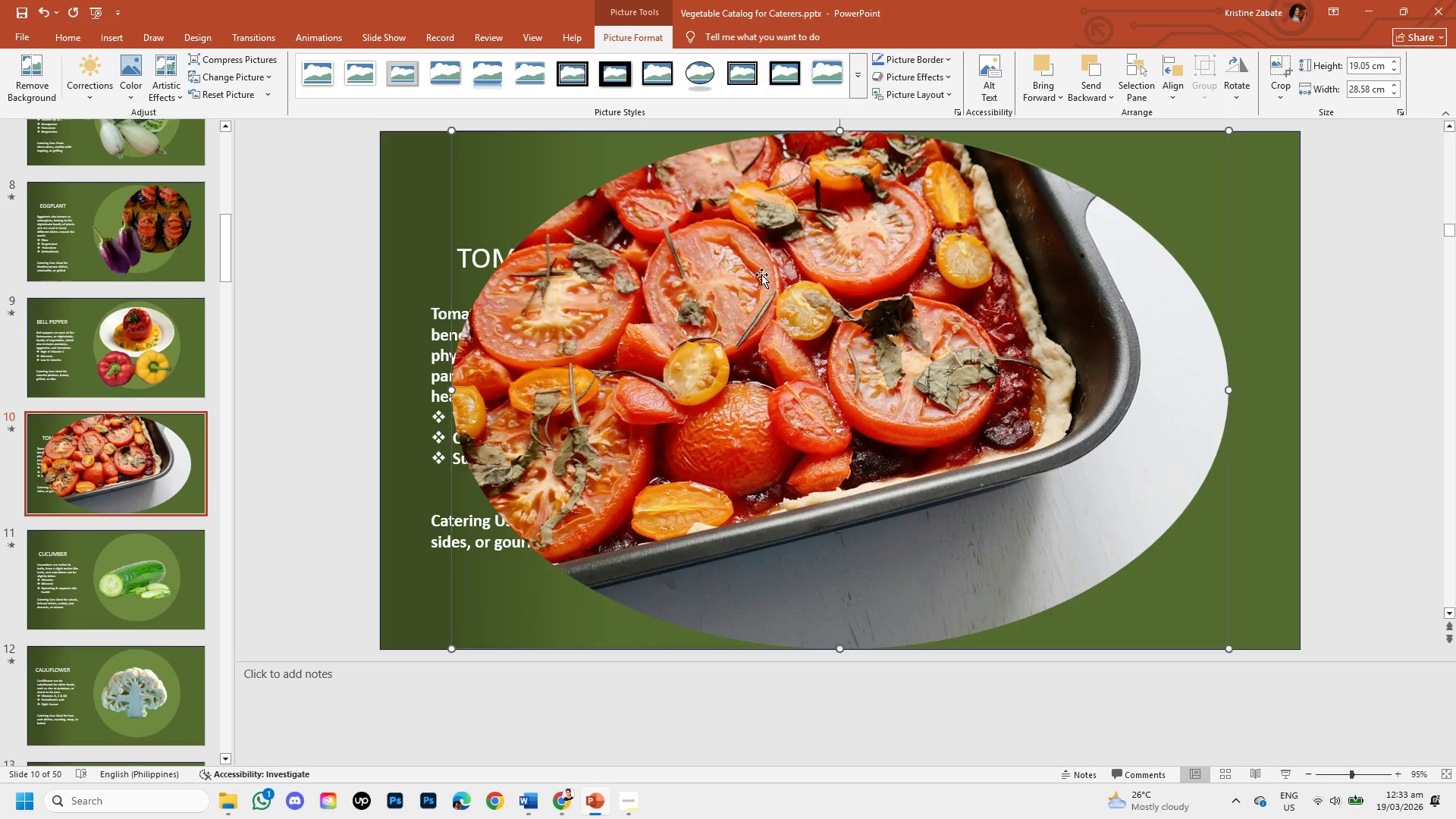 
right_click([761, 275])
 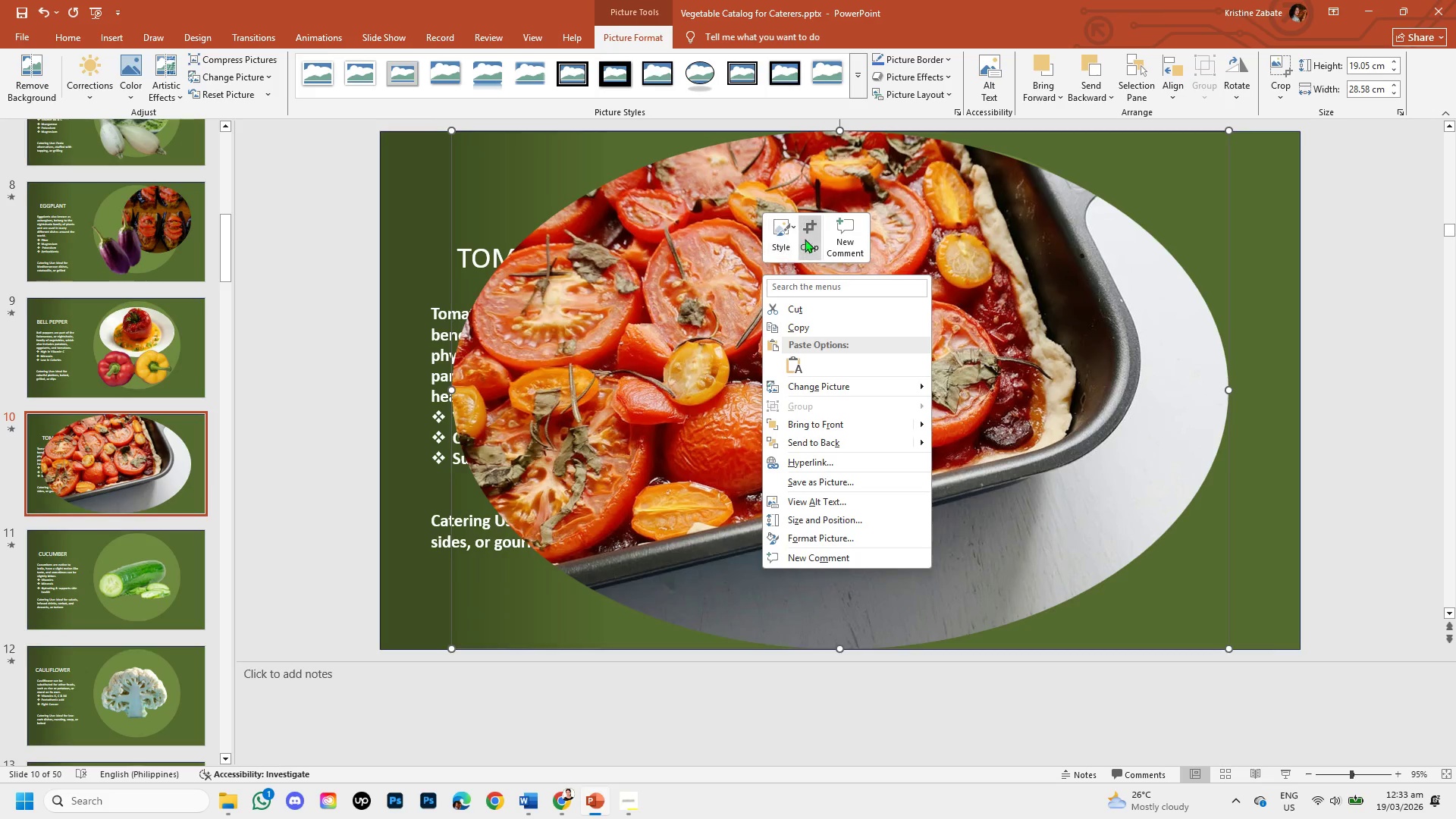 
left_click([809, 237])
 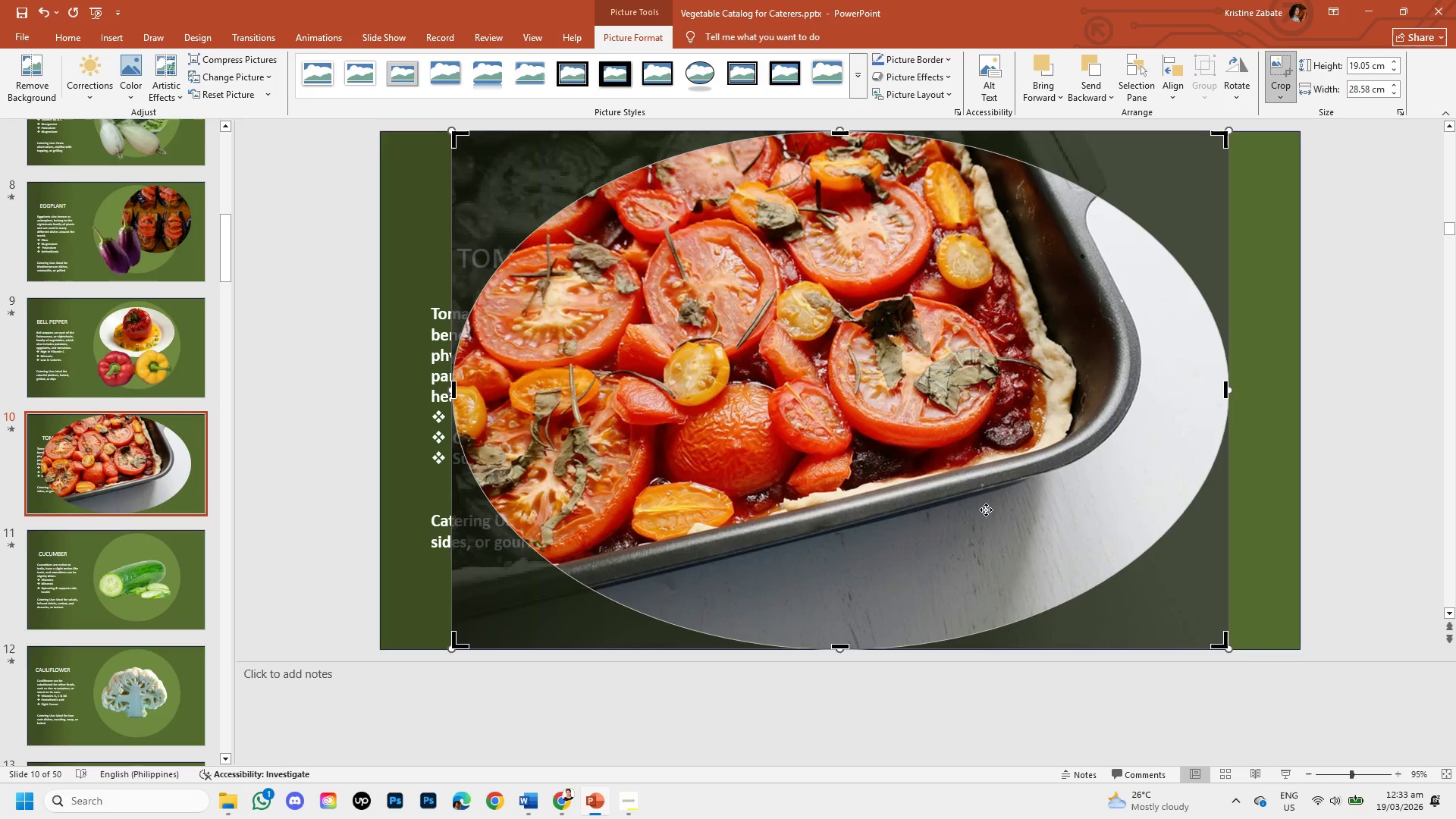 
left_click_drag(start_coordinate=[816, 381], to_coordinate=[863, 368])
 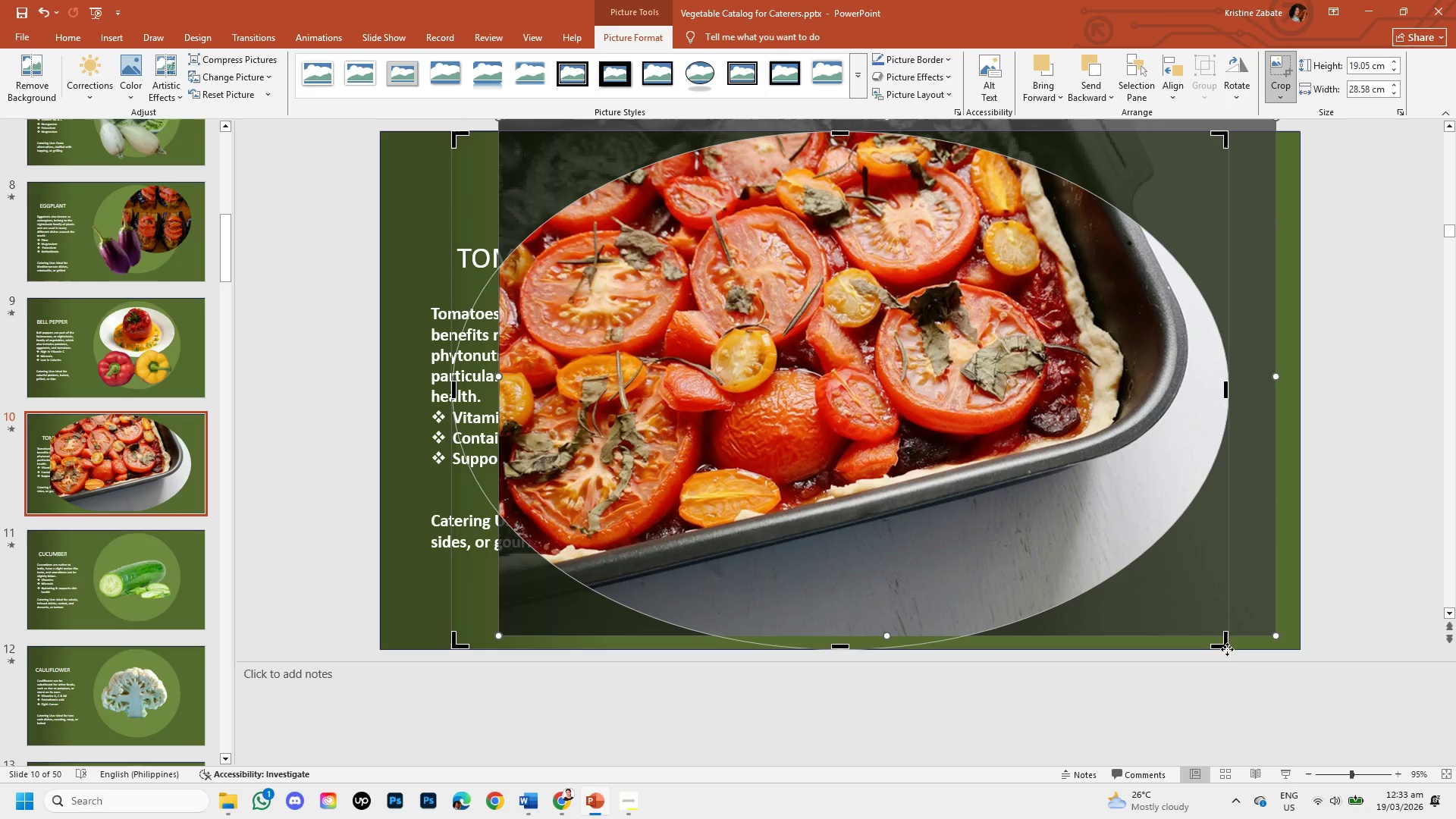 
left_click_drag(start_coordinate=[1226, 643], to_coordinate=[1103, 514])
 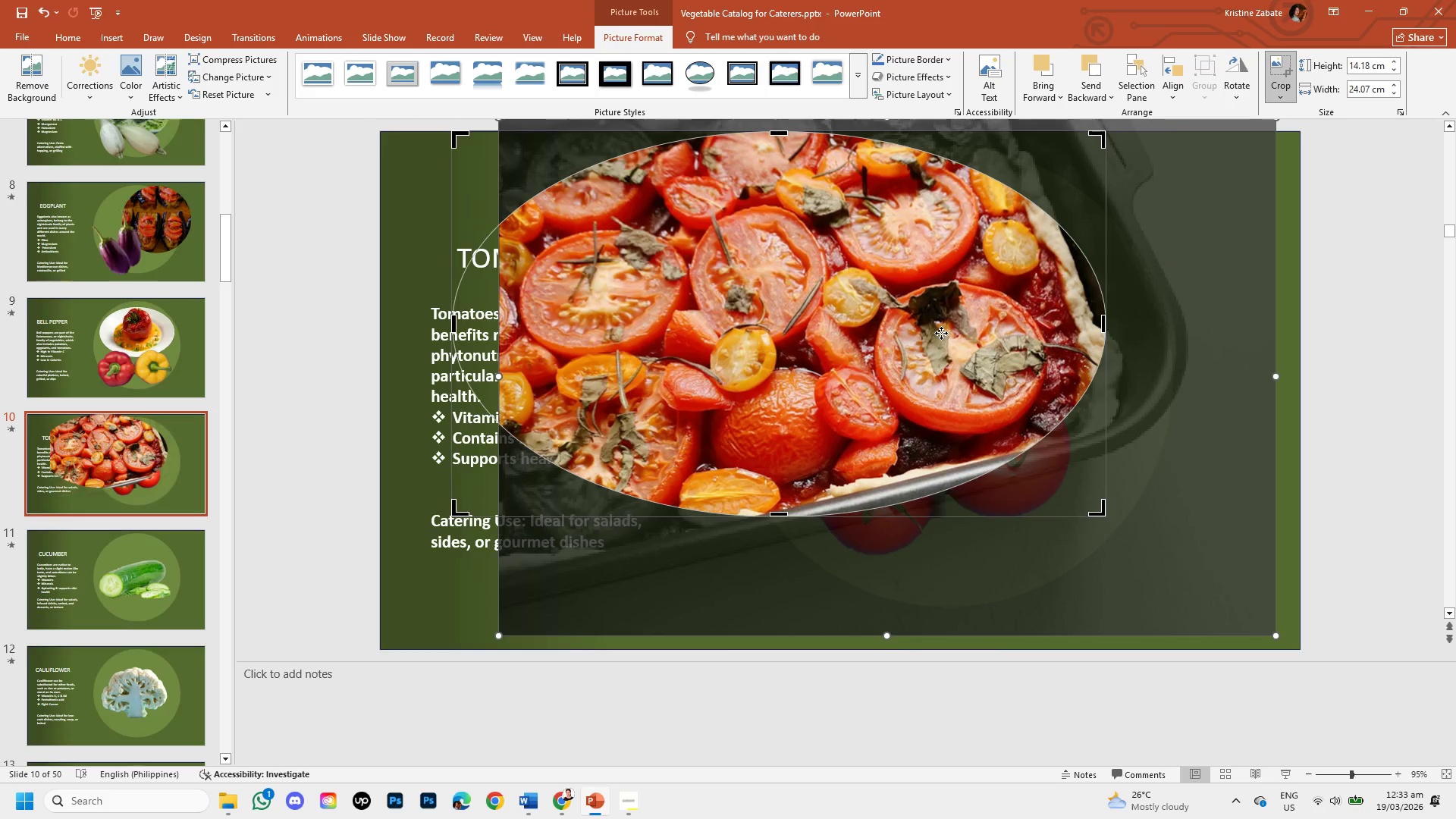 
left_click_drag(start_coordinate=[941, 333], to_coordinate=[880, 328])
 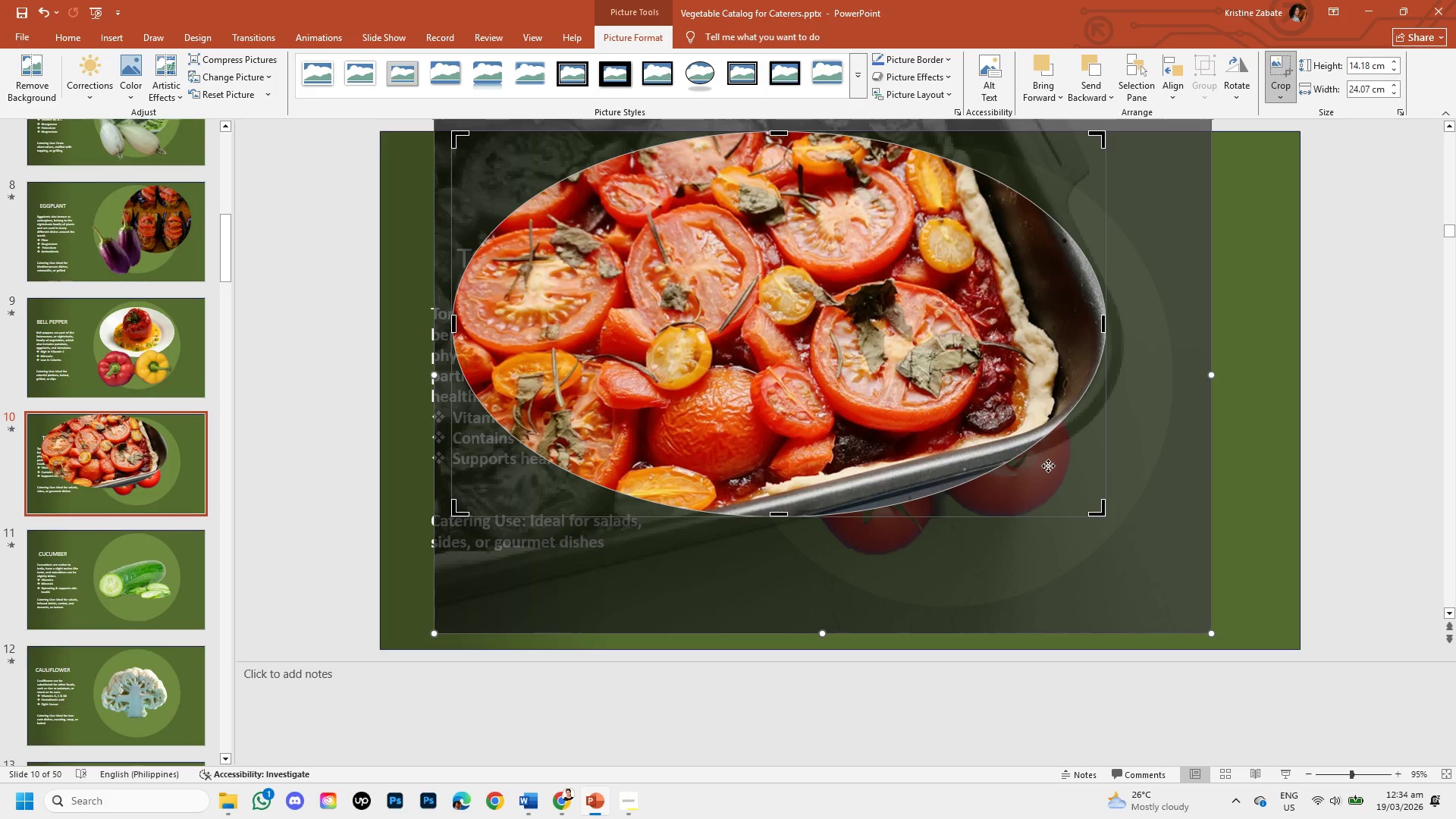 
left_click_drag(start_coordinate=[1103, 513], to_coordinate=[1034, 479])
 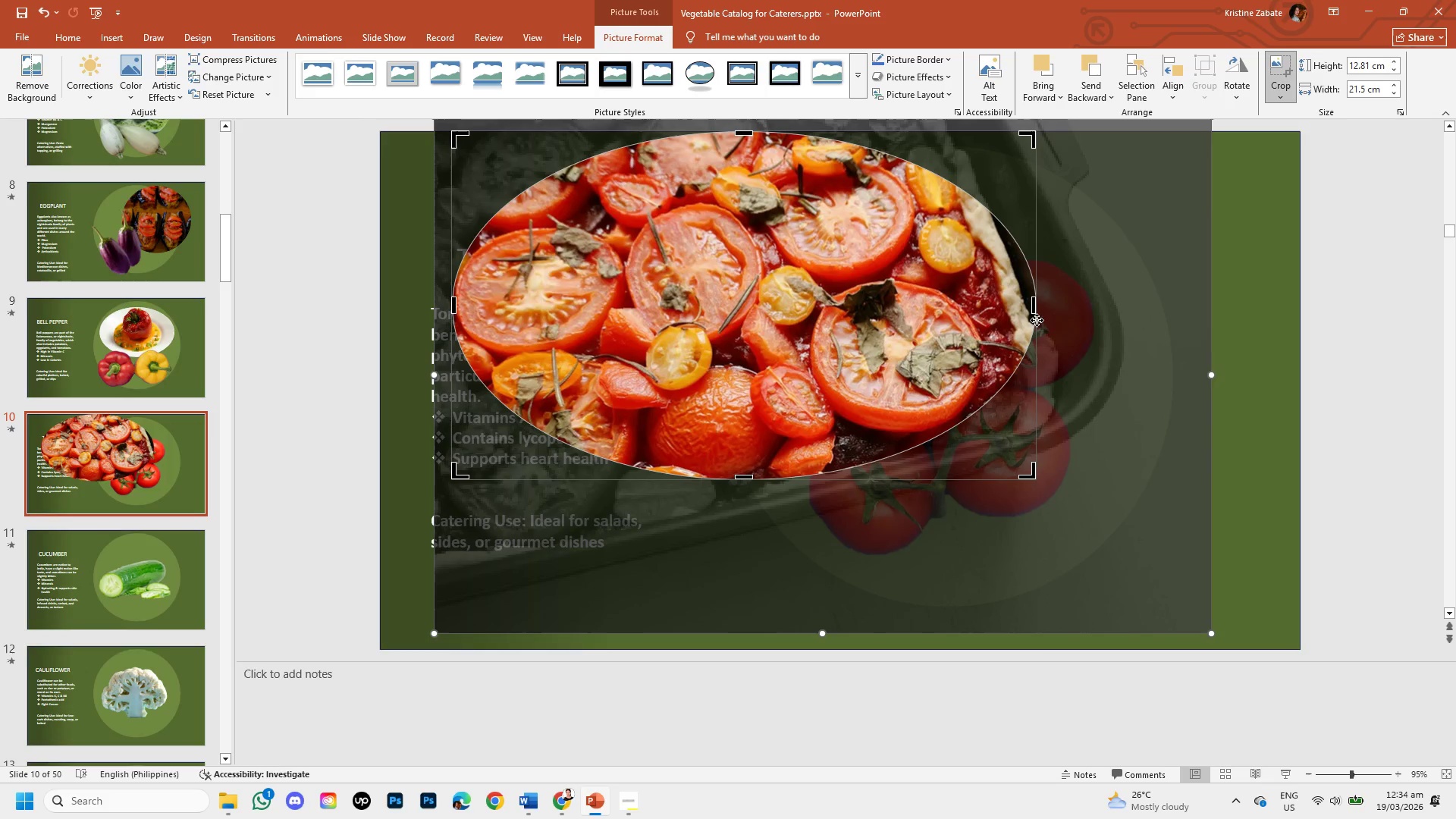 
left_click([1348, 387])
 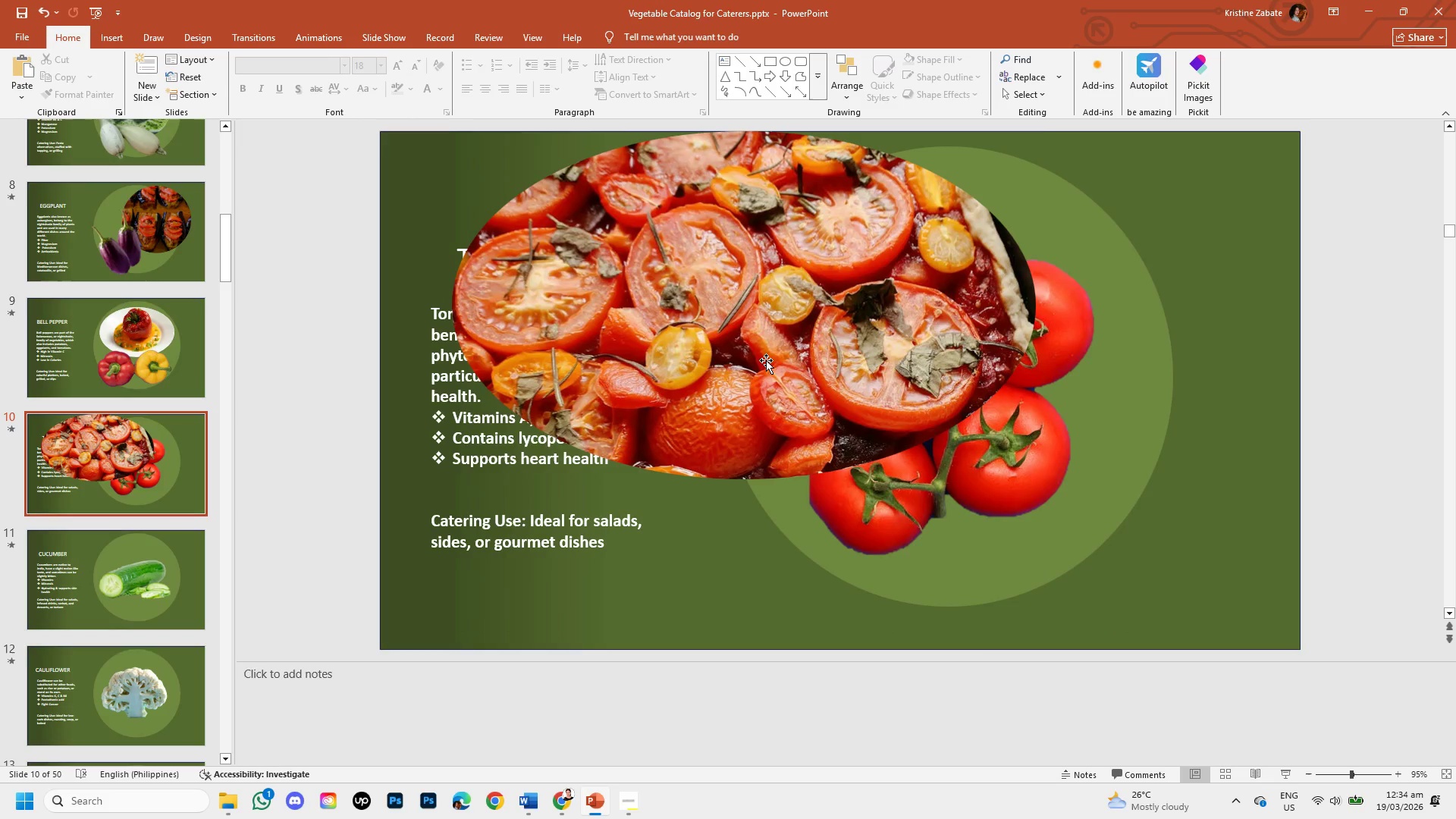 
left_click([766, 360])
 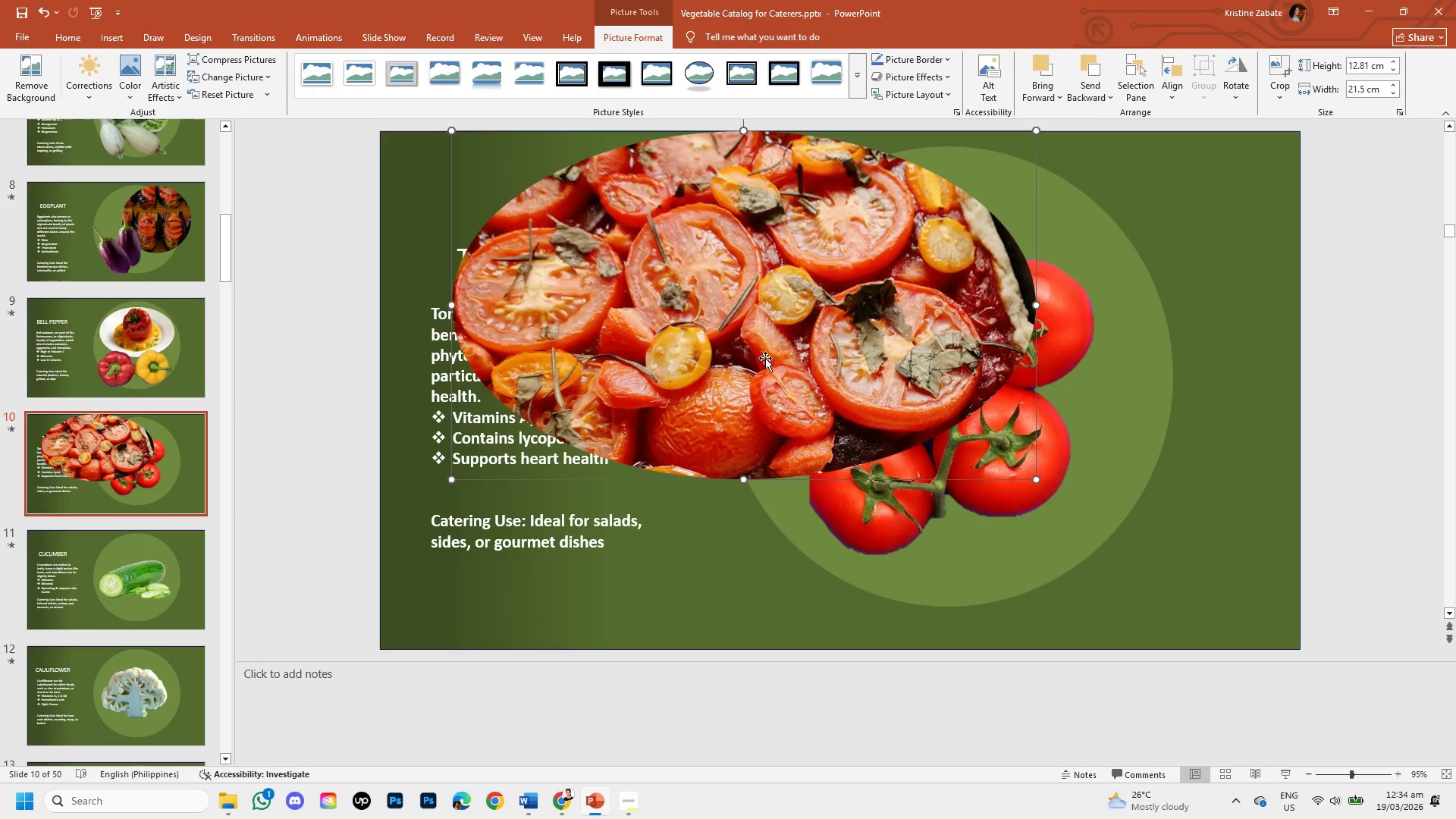 
left_click_drag(start_coordinate=[765, 358], to_coordinate=[908, 448])
 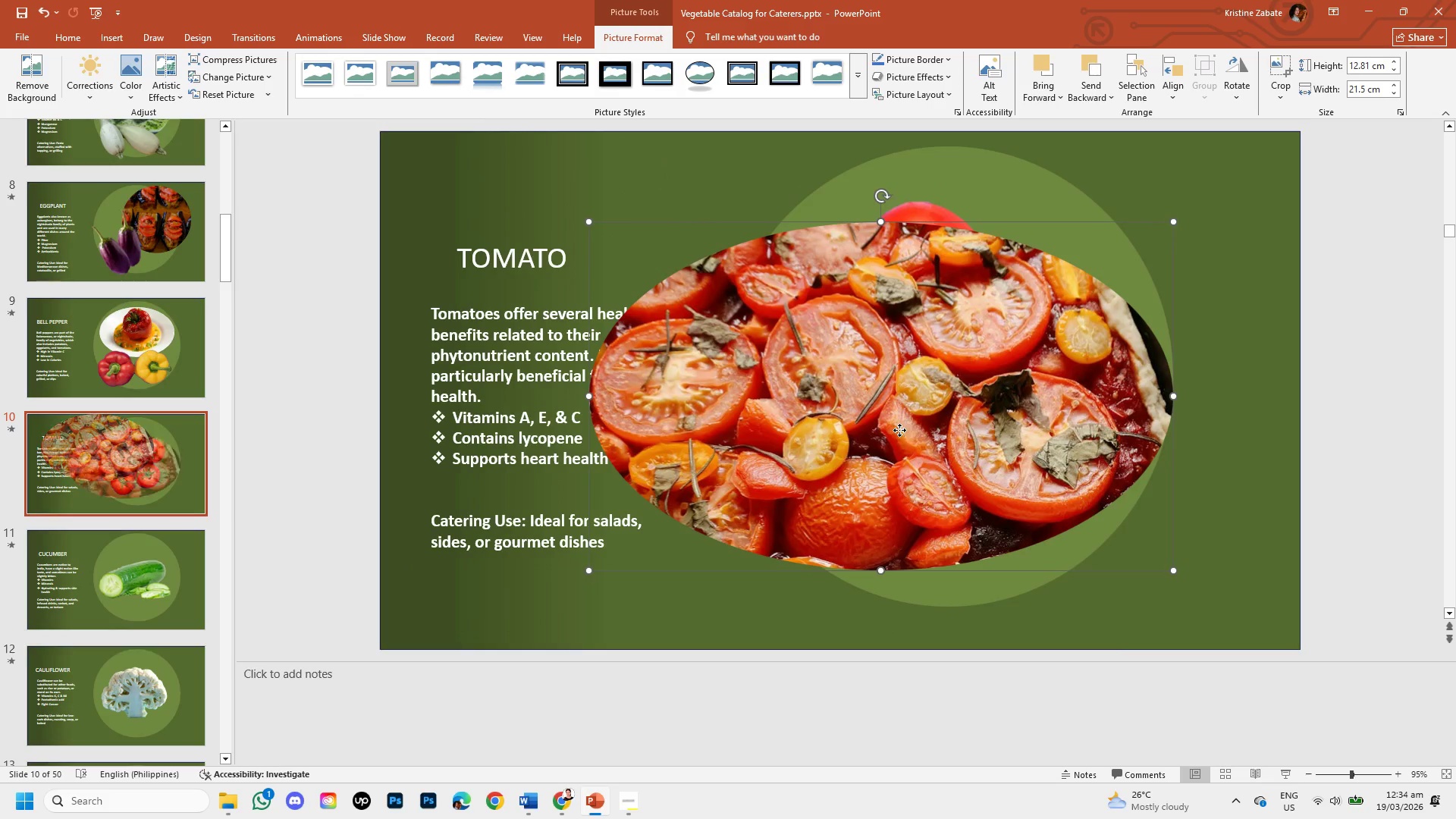 
double_click([899, 430])
 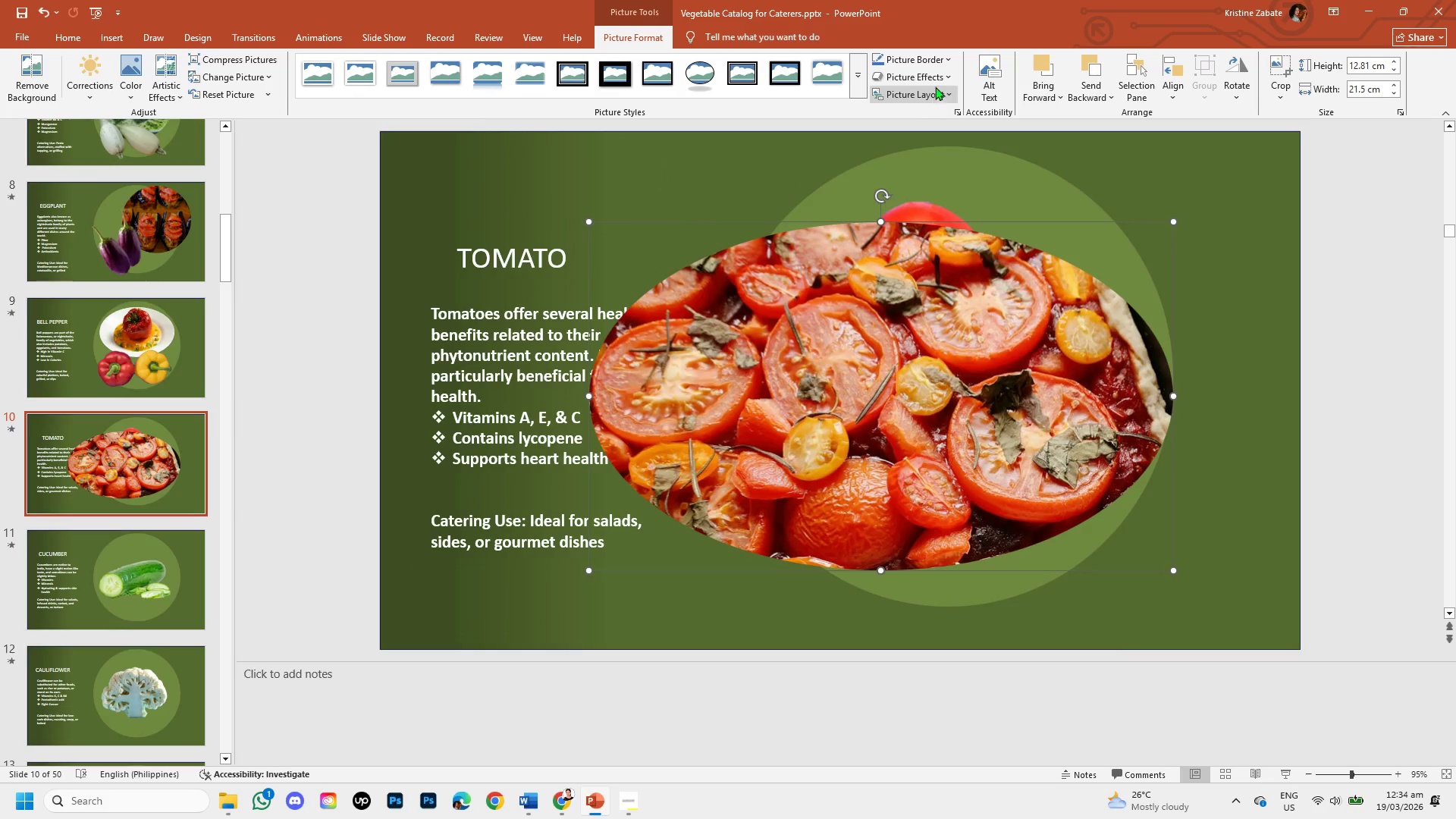 
left_click_drag(start_coordinate=[937, 82], to_coordinate=[945, 137])
 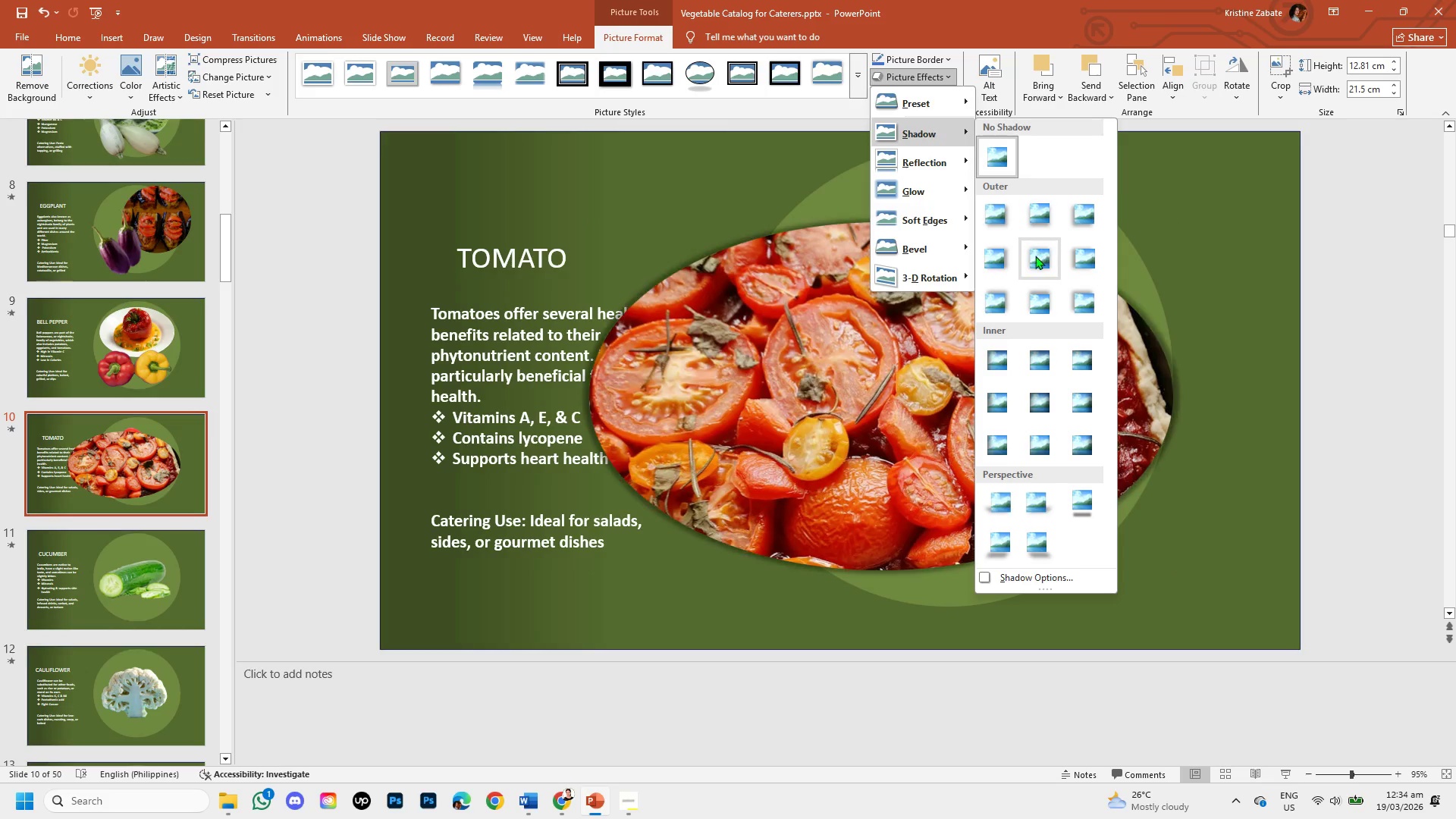 
left_click([945, 137])
 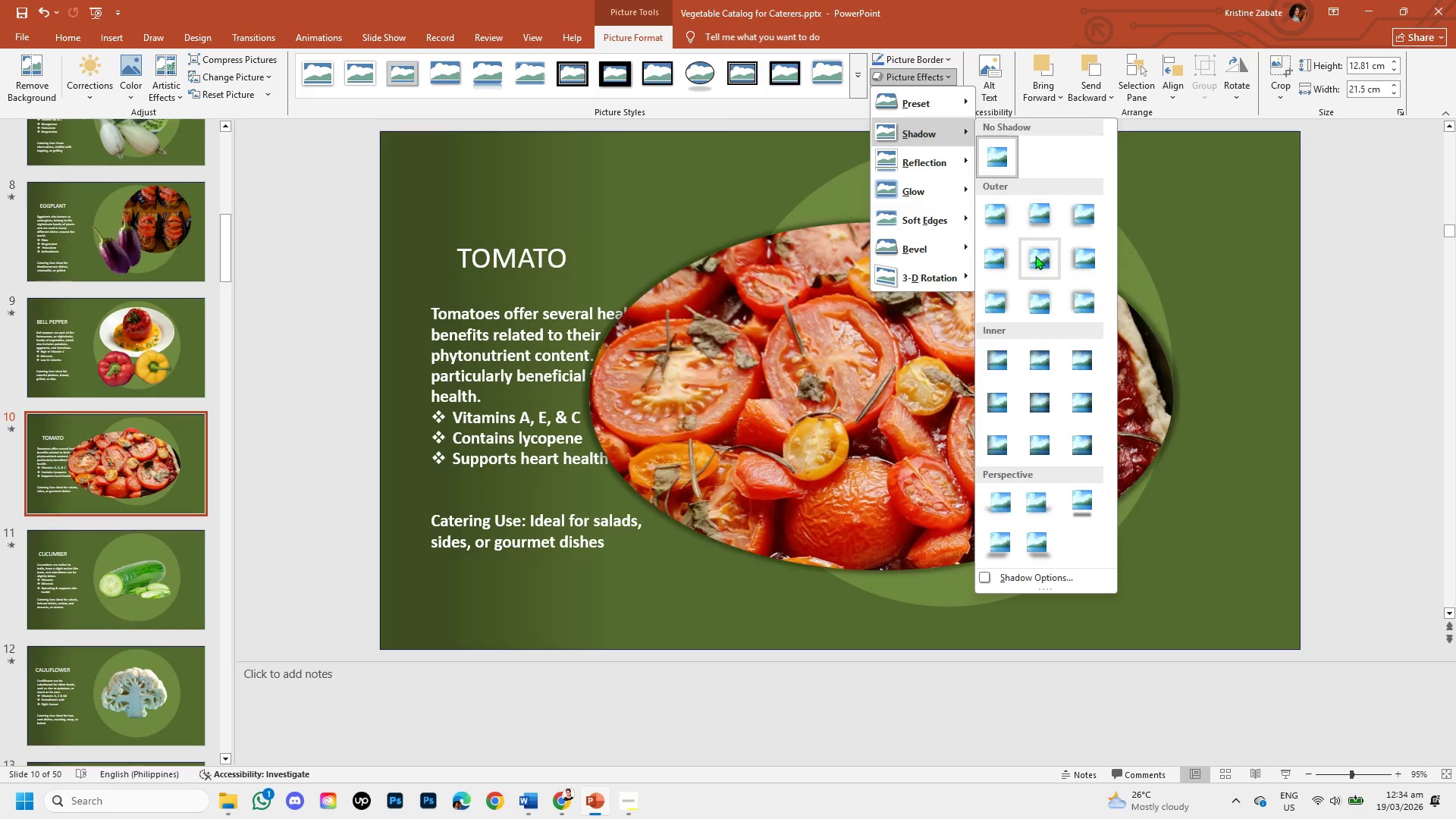 
left_click([1035, 256])
 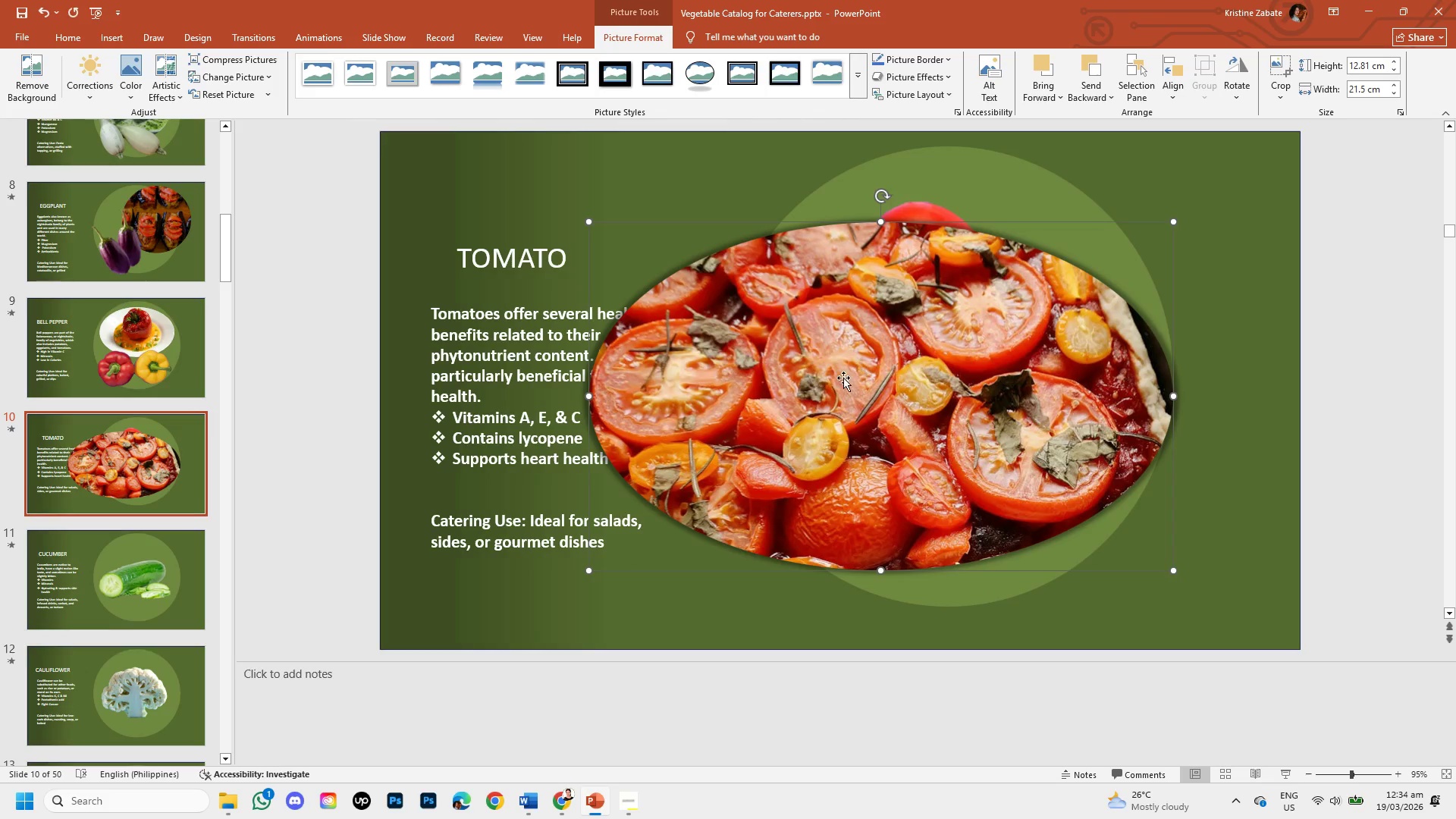 
left_click_drag(start_coordinate=[843, 378], to_coordinate=[936, 369])
 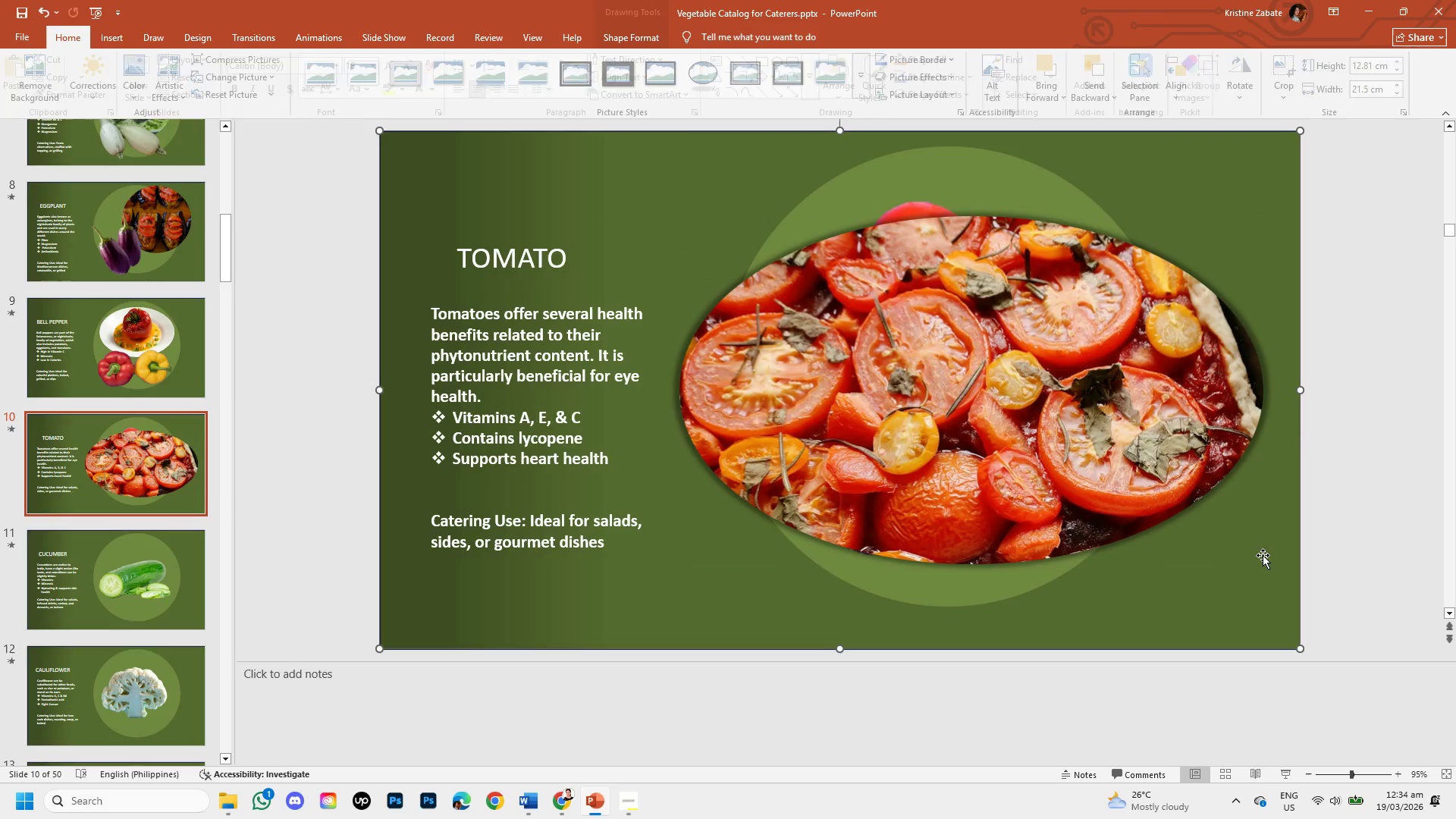 
left_click([1155, 467])
 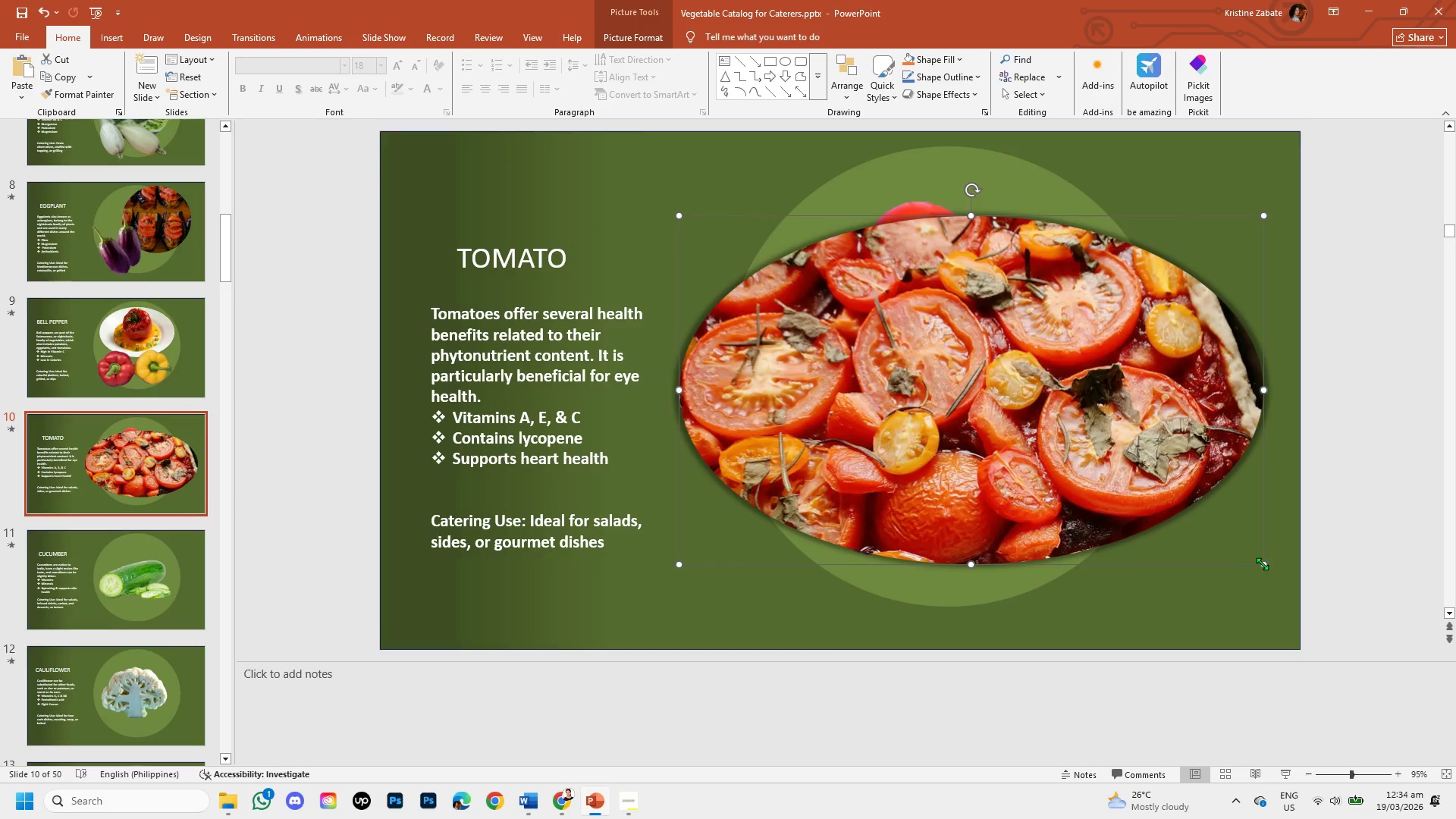 
left_click_drag(start_coordinate=[1265, 563], to_coordinate=[1195, 502])
 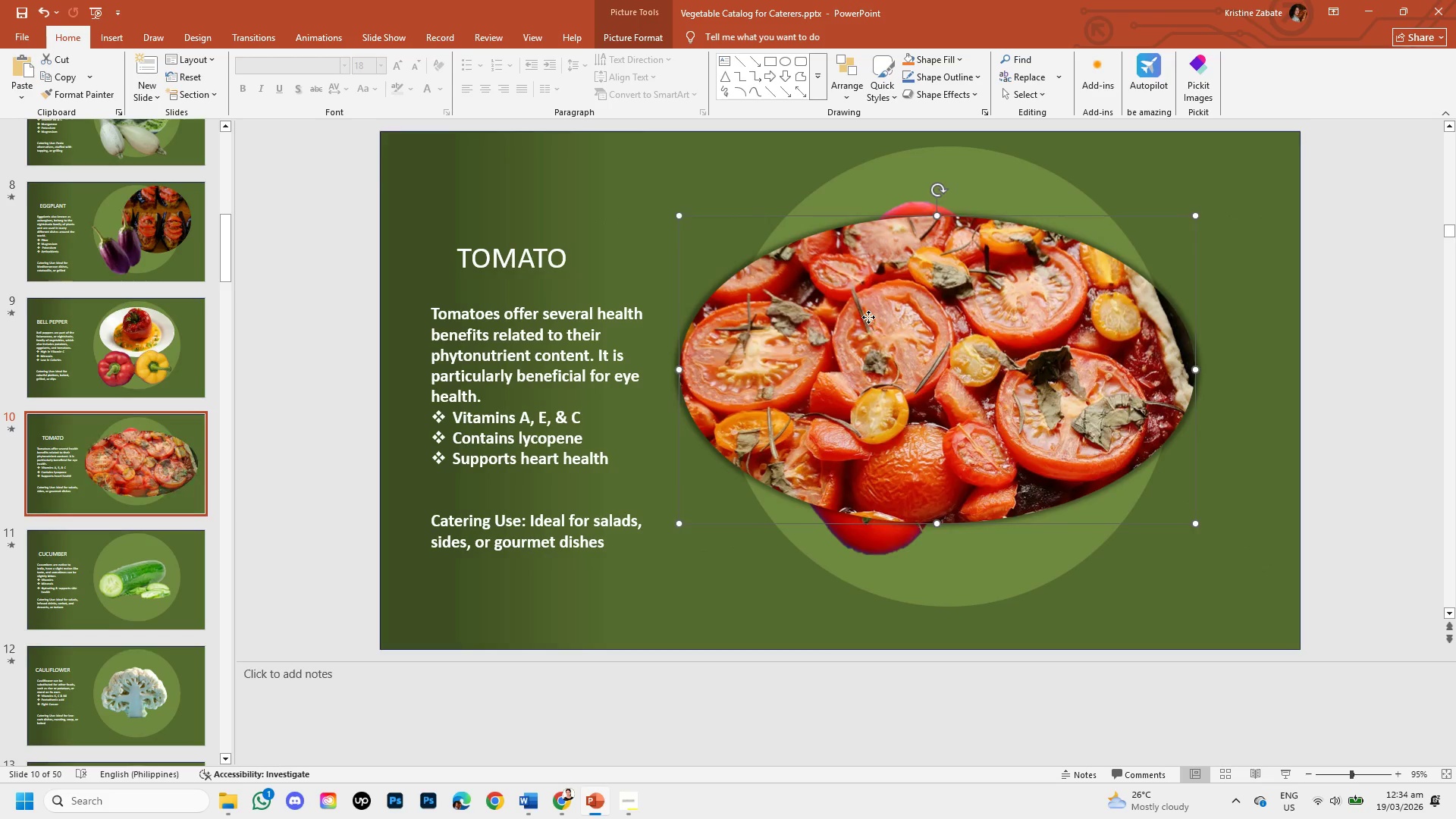 
left_click_drag(start_coordinate=[868, 317], to_coordinate=[1026, 275])
 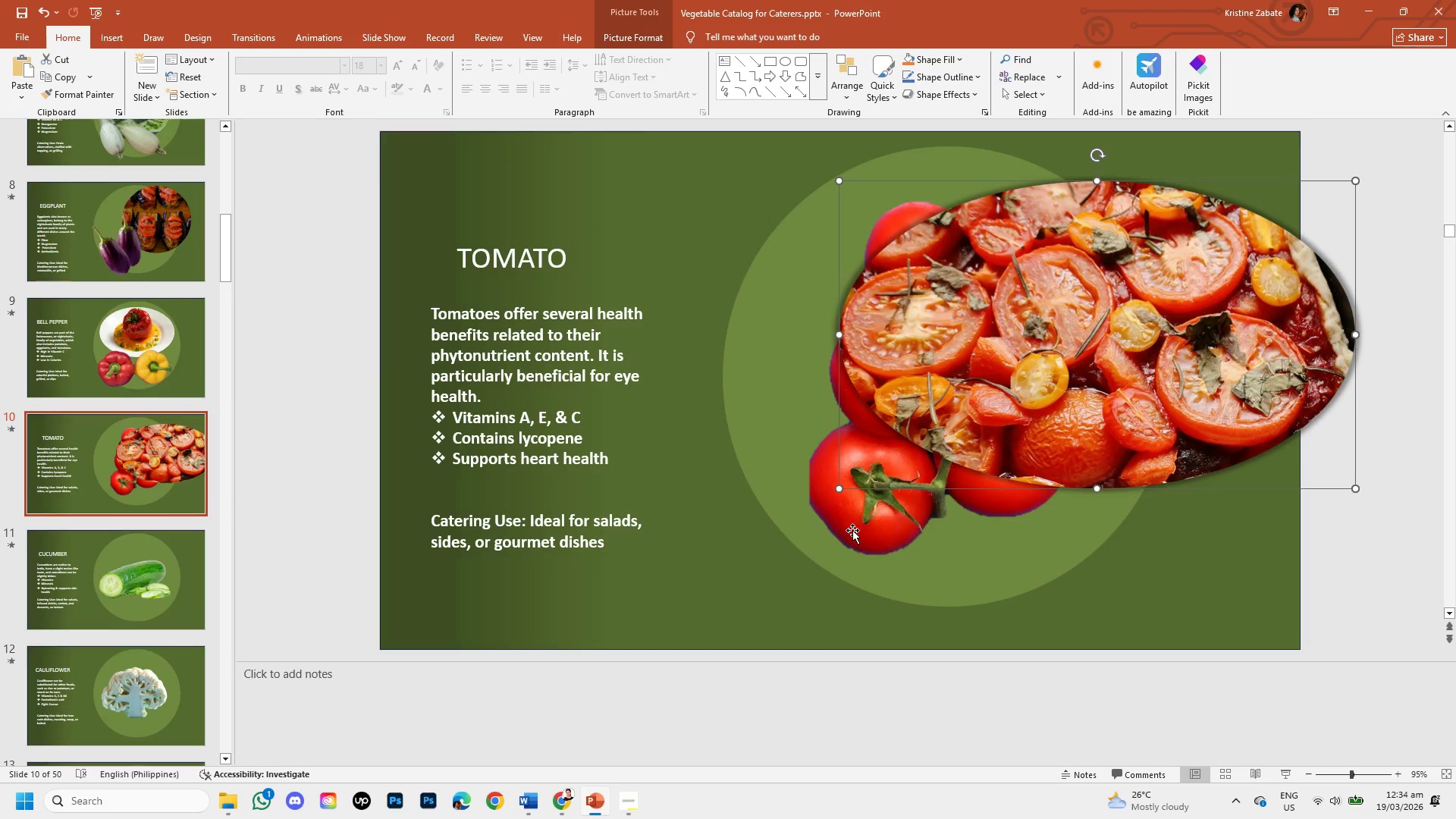 
left_click([851, 523])
 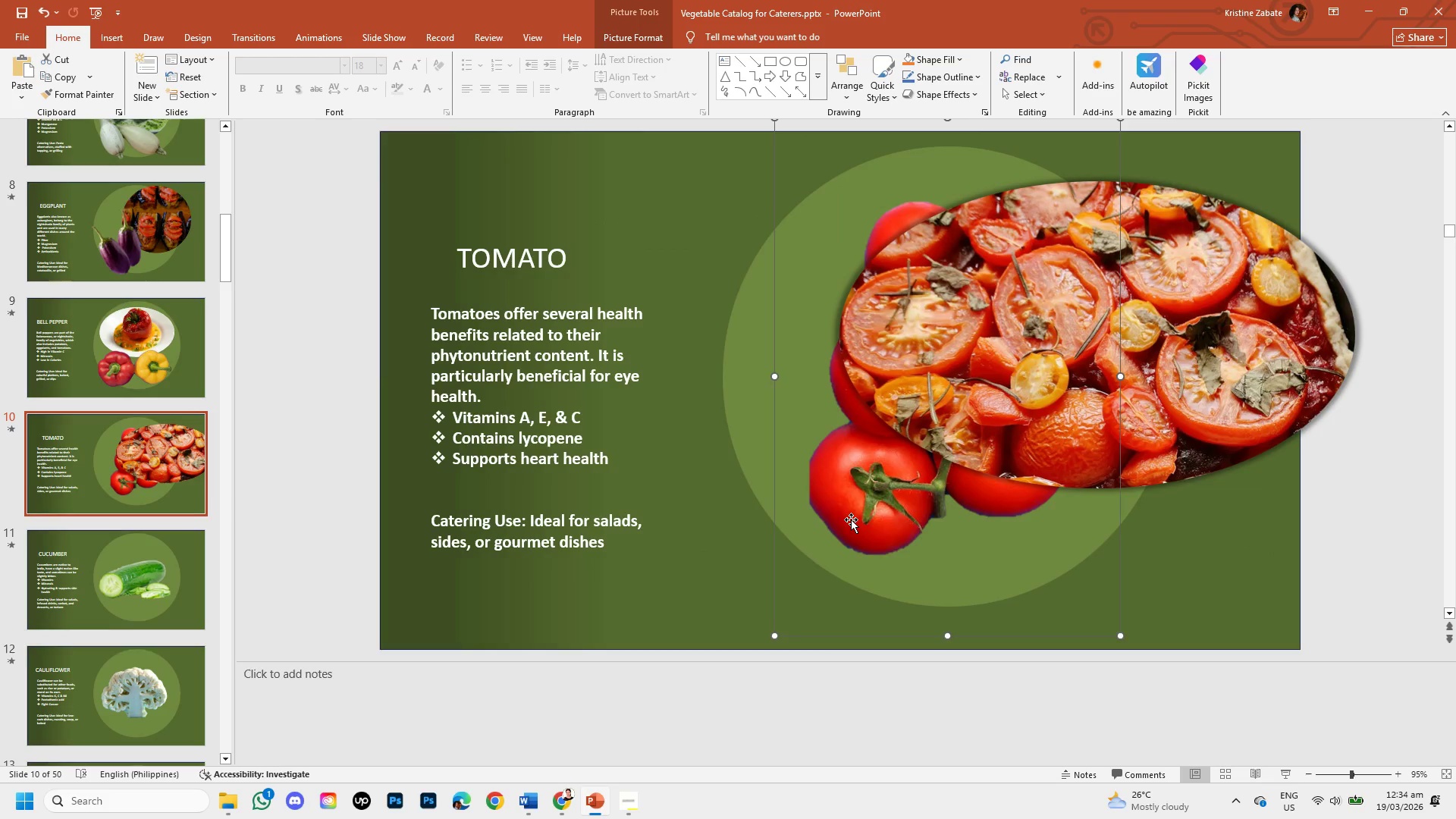 
left_click_drag(start_coordinate=[851, 519], to_coordinate=[670, 586])
 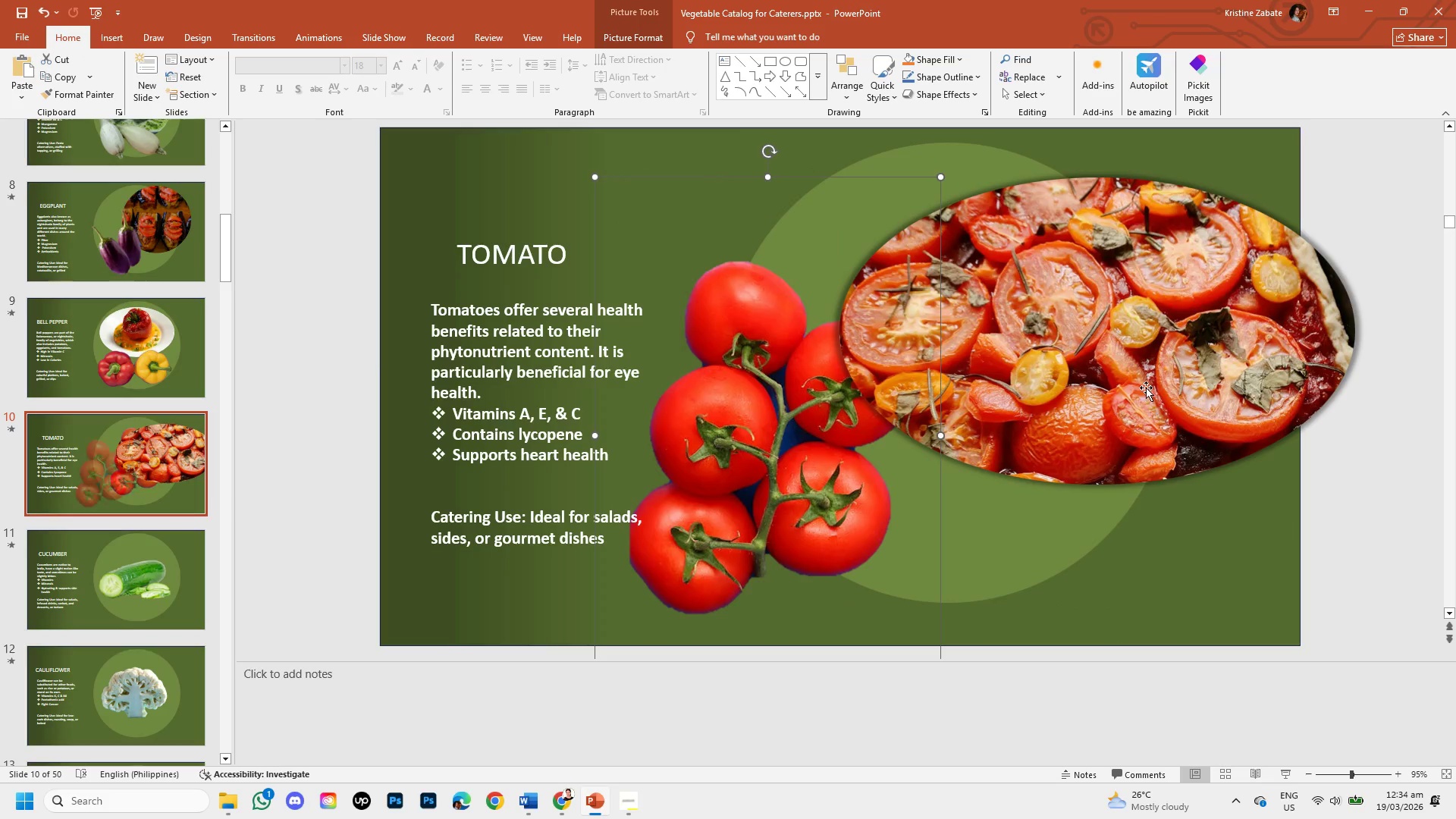 
left_click([1144, 387])
 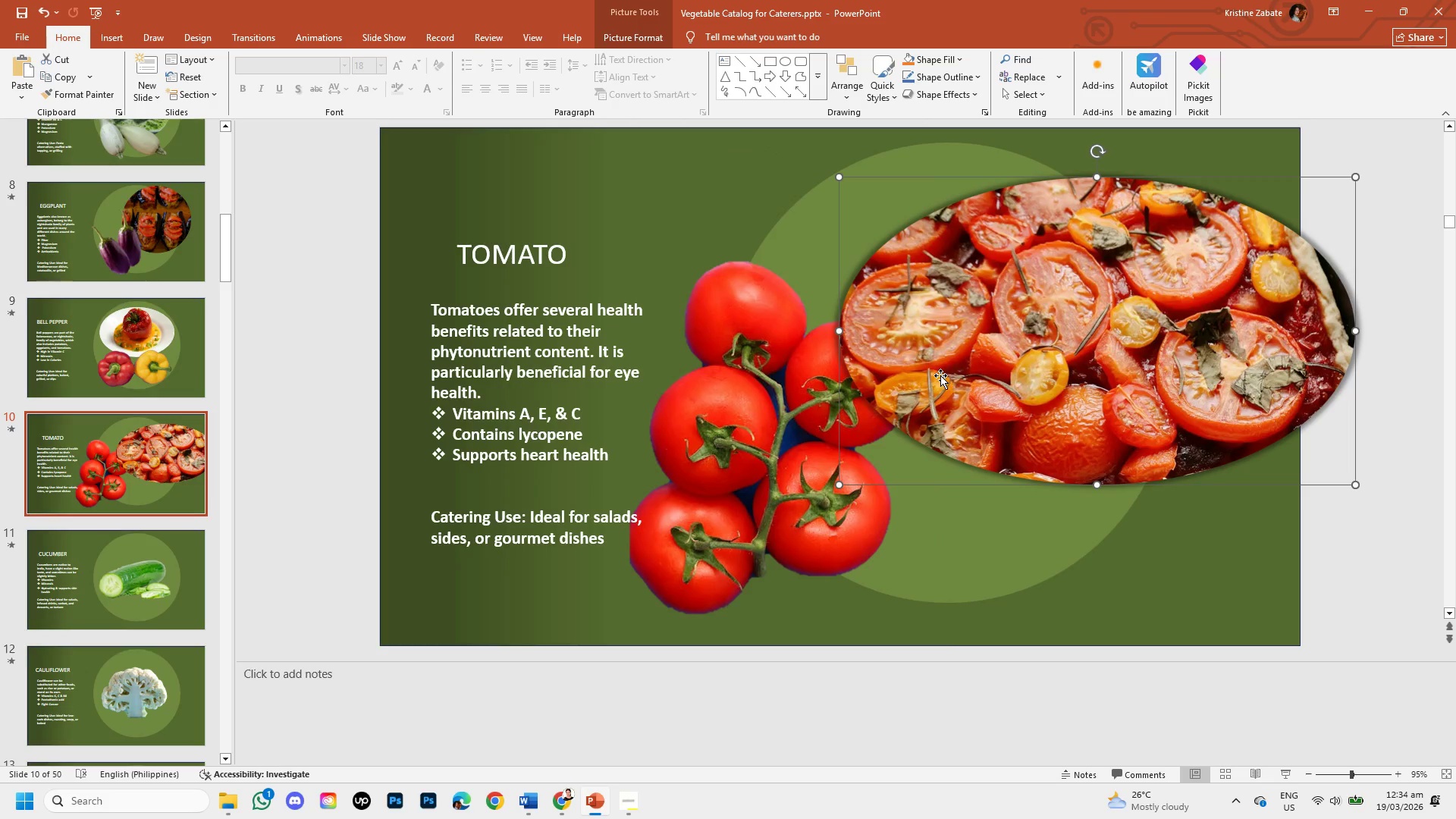 
hold_key(key=ShiftLeft, duration=1.5)
left_click_drag(start_coordinate=[835, 331], to_coordinate=[943, 340])
 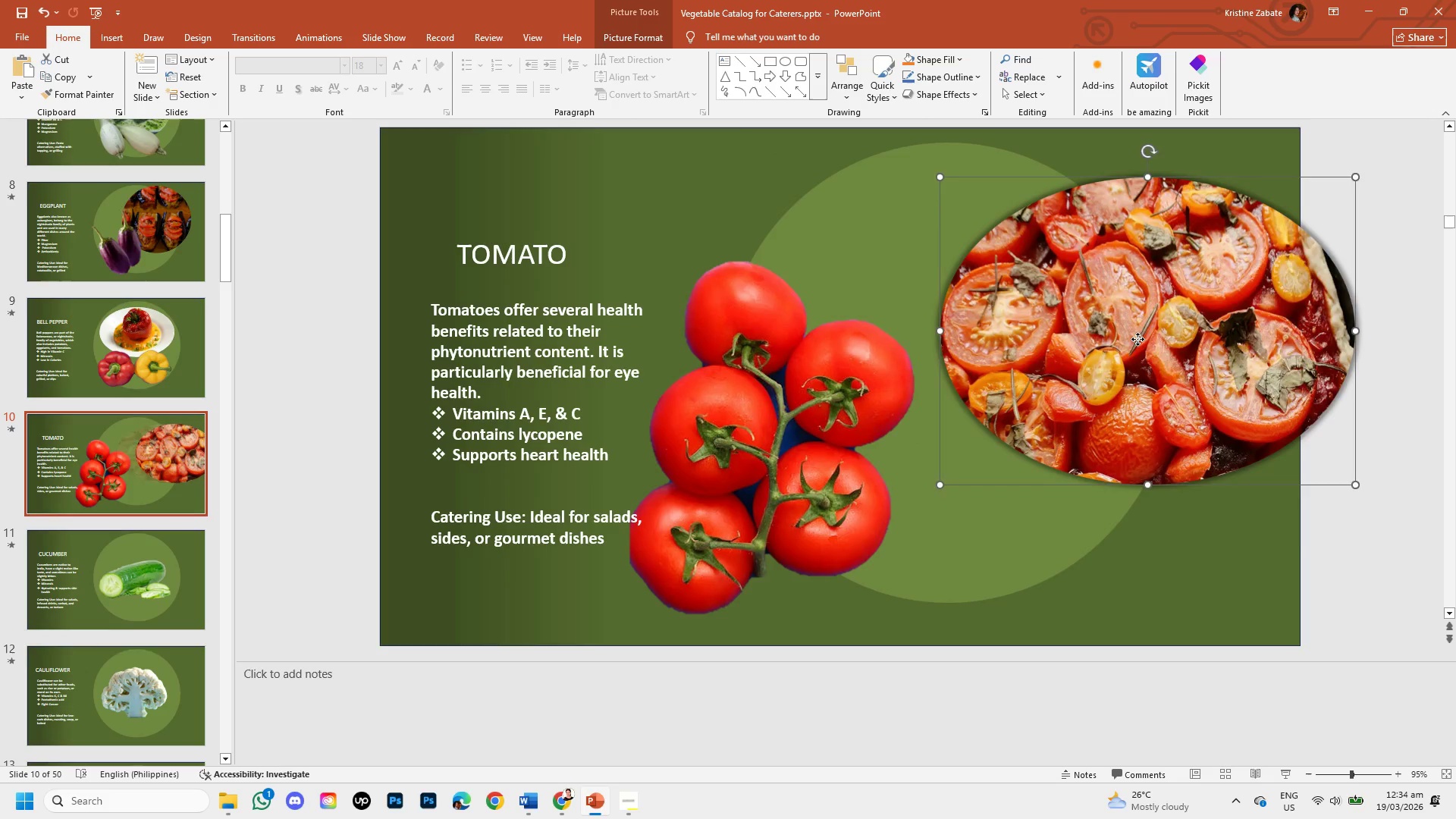 
hold_key(key=ShiftLeft, duration=1.5)
left_click_drag(start_coordinate=[1138, 339], to_coordinate=[946, 297])
 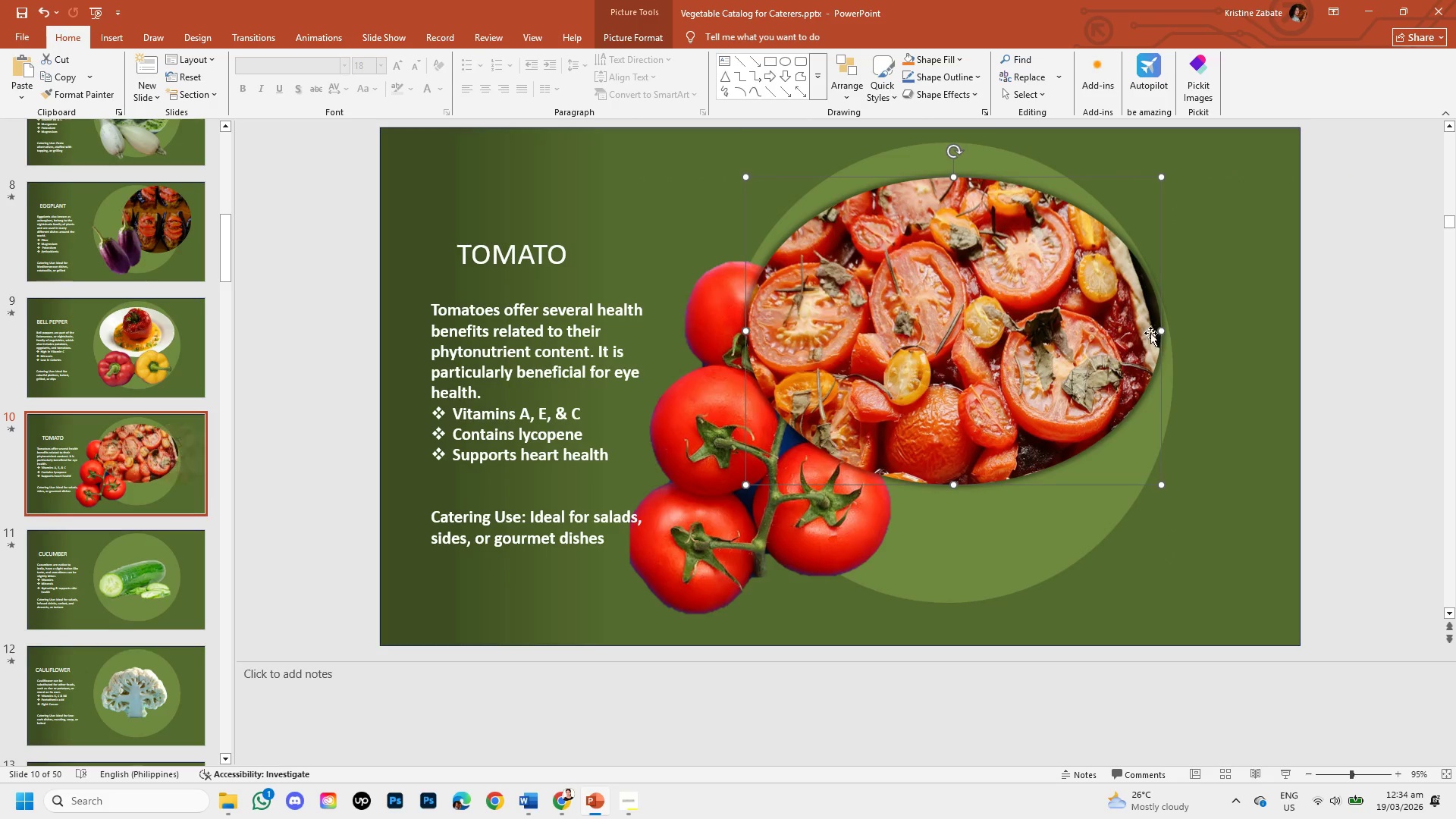 
hold_key(key=ShiftLeft, duration=1.5)
 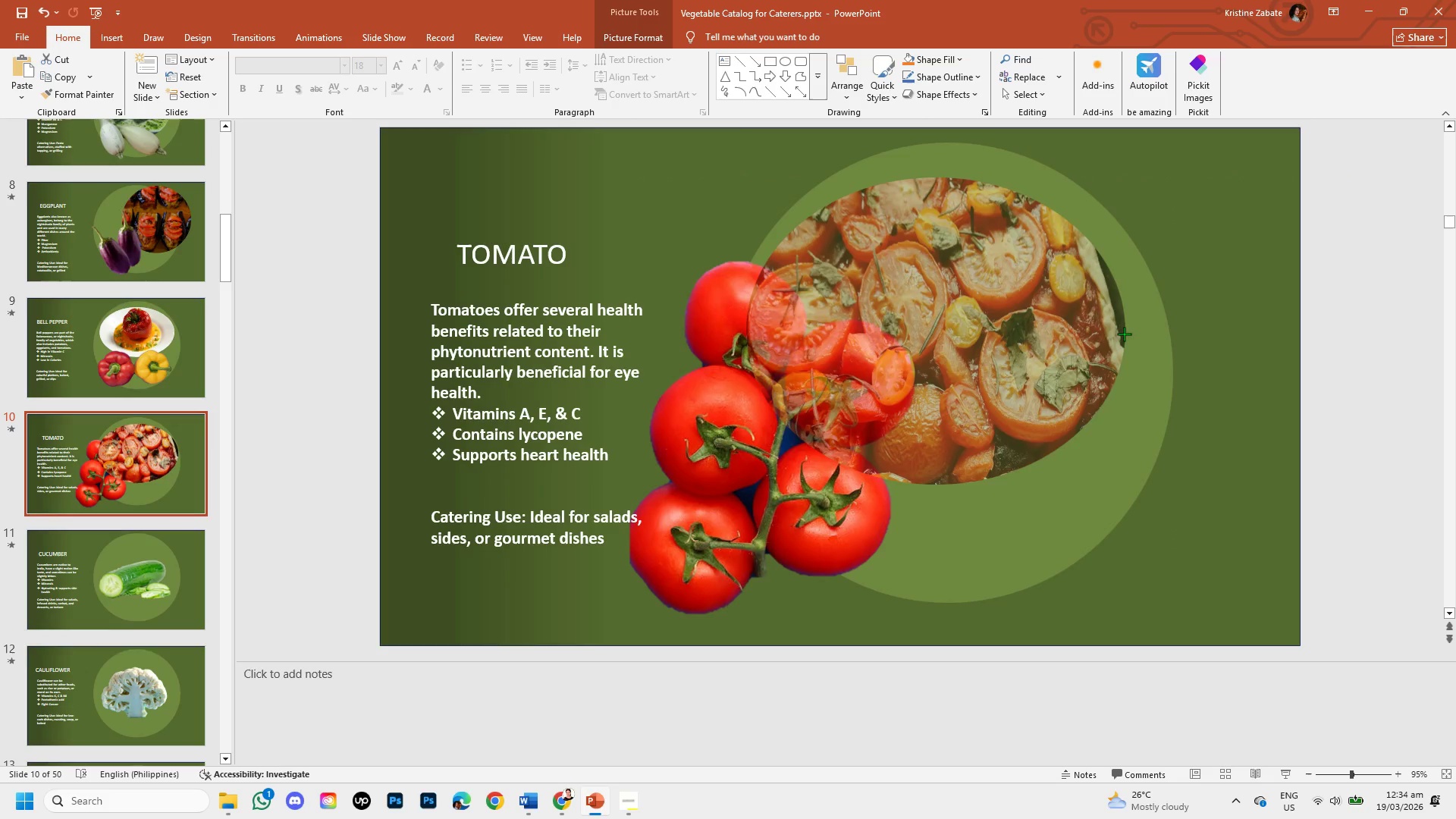 
hold_key(key=ShiftLeft, duration=1.5)
left_click_drag(start_coordinate=[1163, 332], to_coordinate=[1109, 334])
 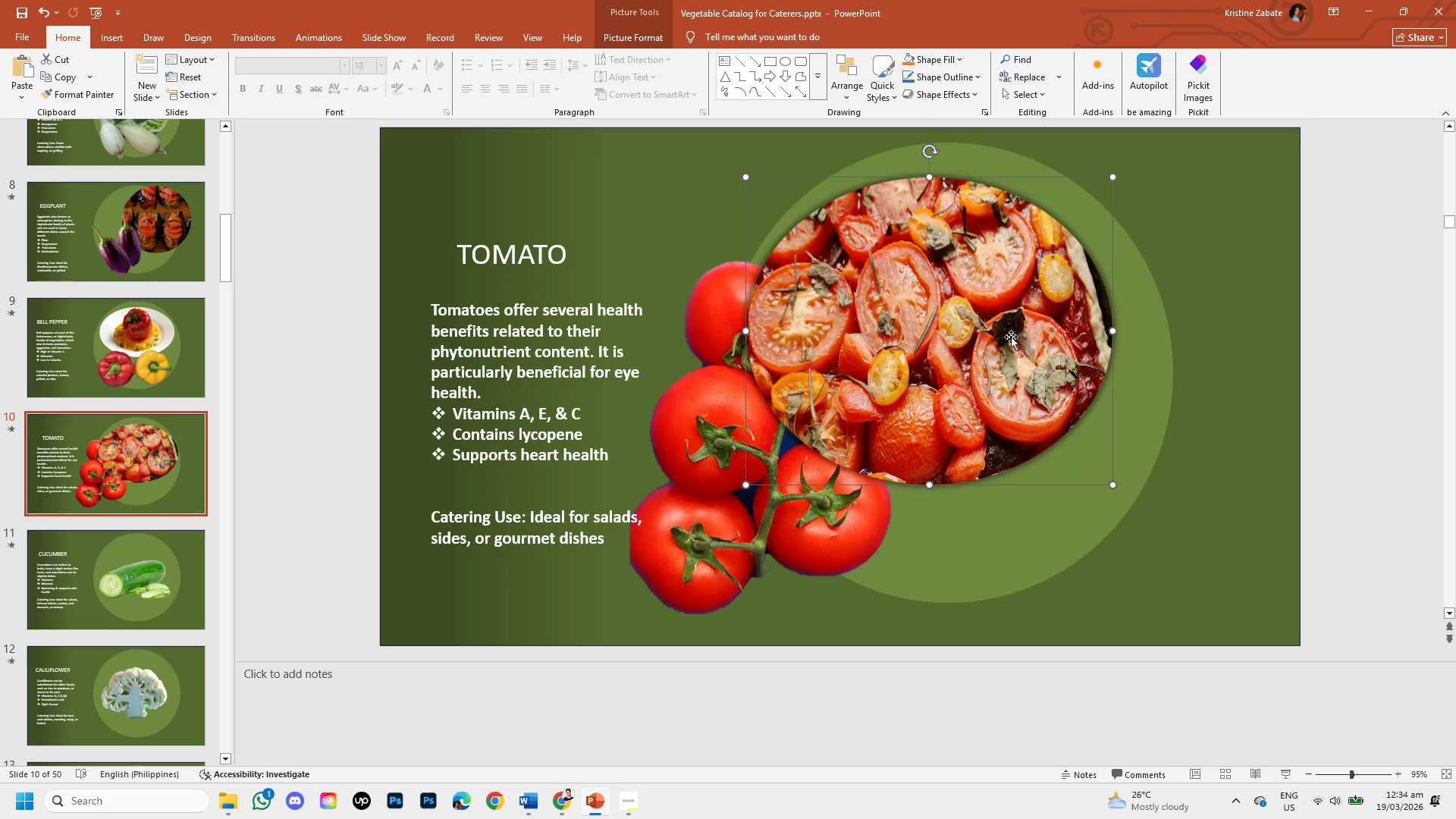 
left_click_drag(start_coordinate=[1011, 337], to_coordinate=[1056, 318])
 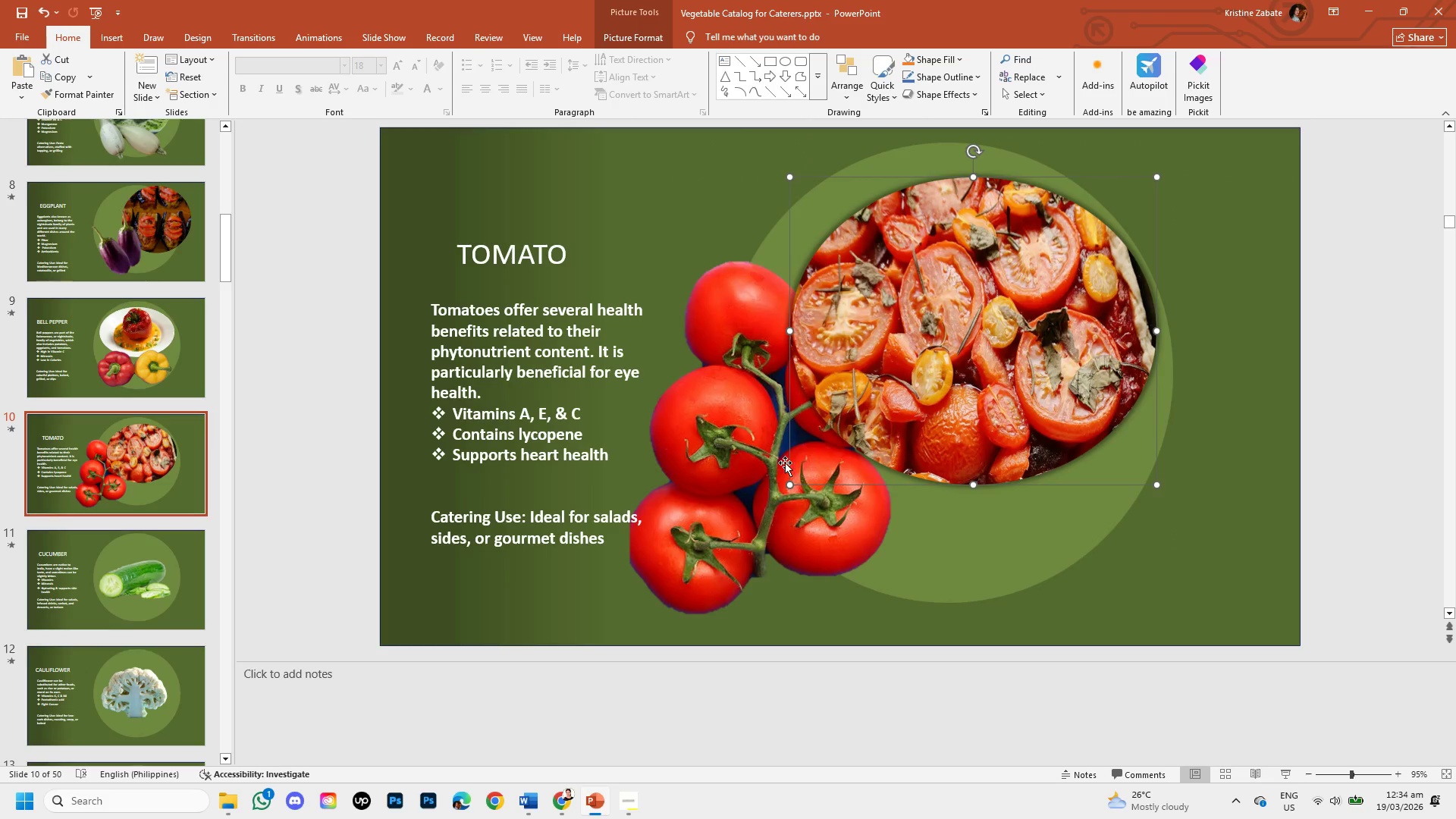 
hold_key(key=ShiftLeft, duration=1.51)
 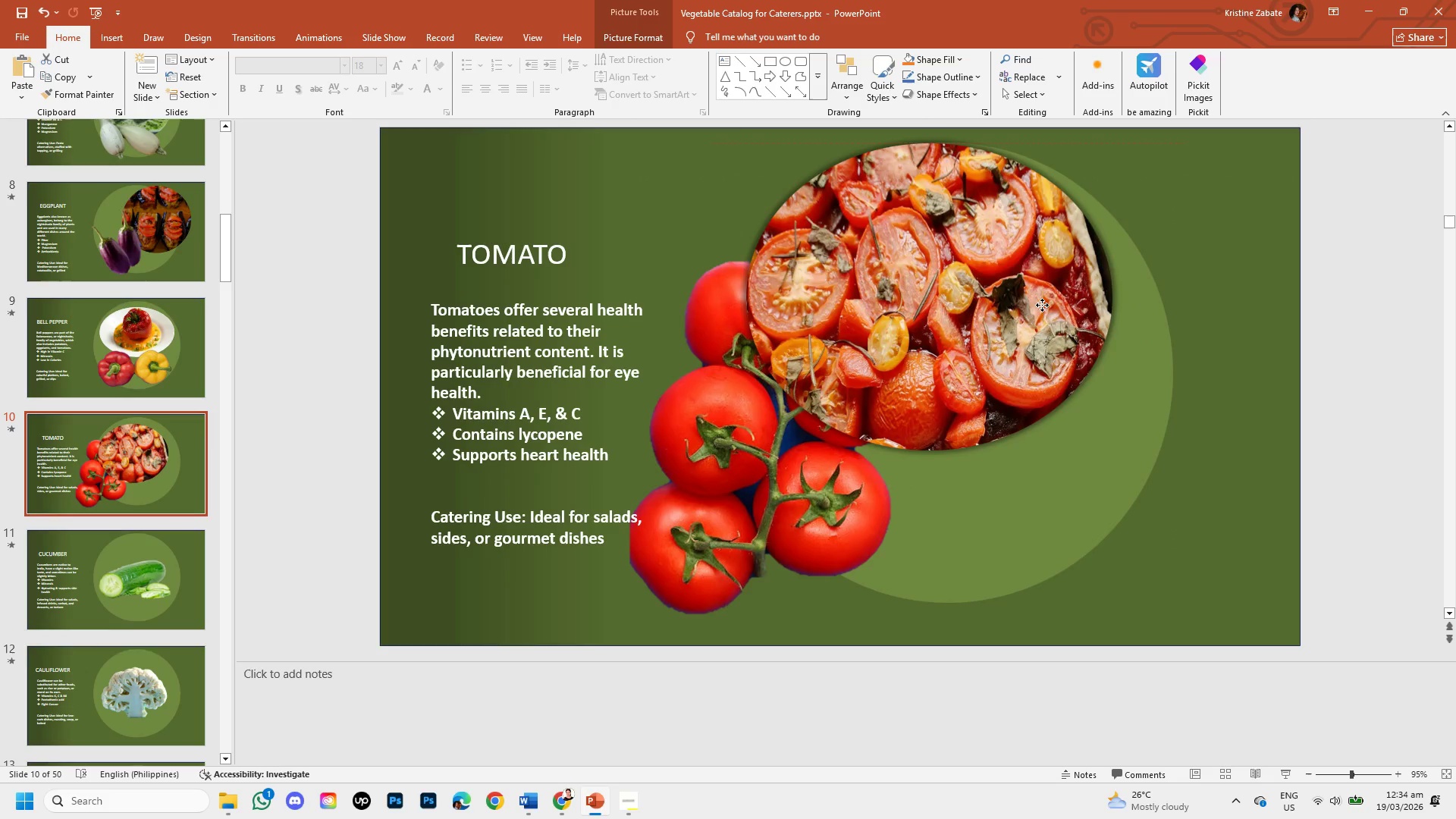 
hold_key(key=ShiftLeft, duration=1.34)
 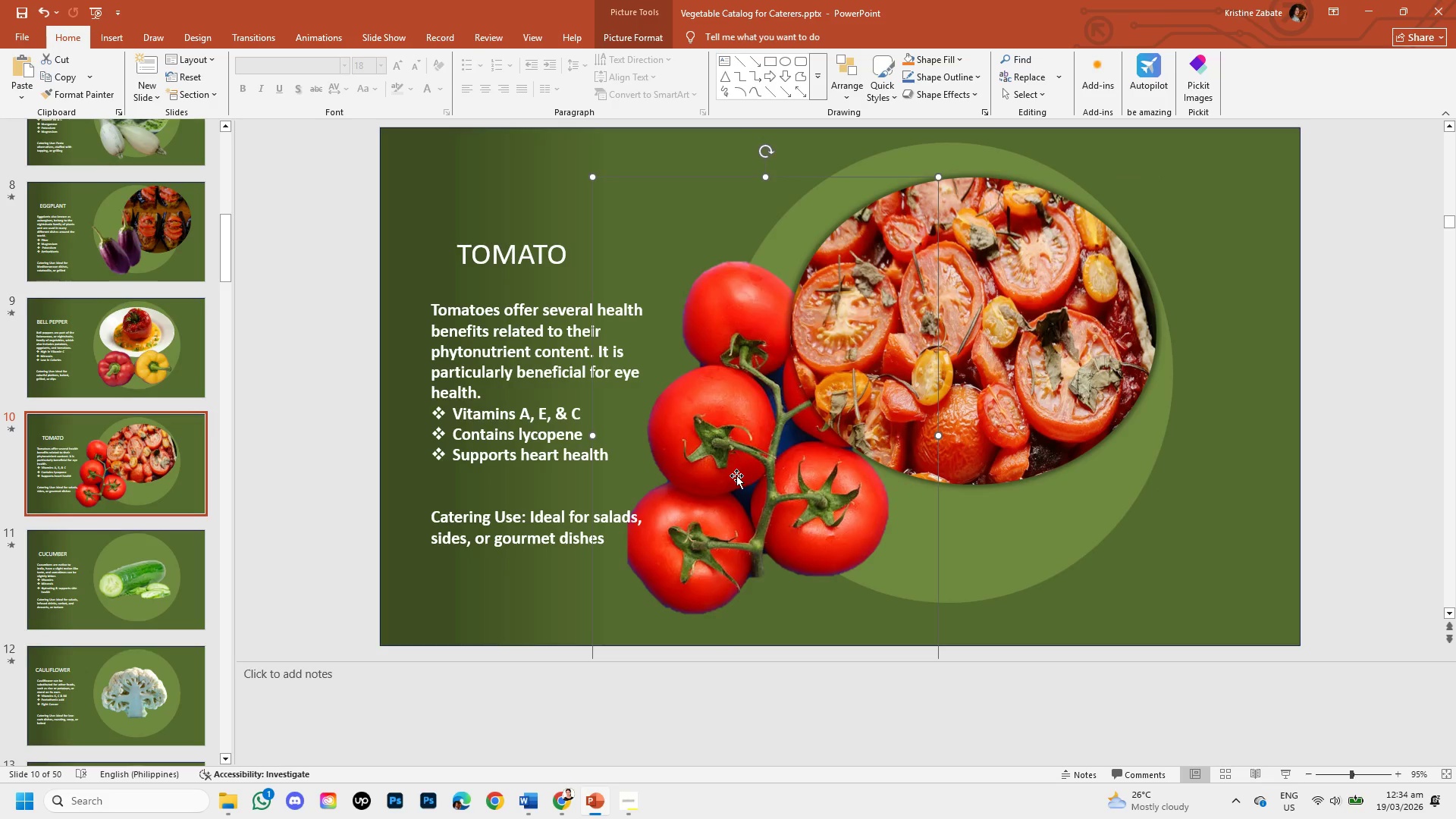 
left_click_drag(start_coordinate=[735, 488], to_coordinate=[761, 512])
 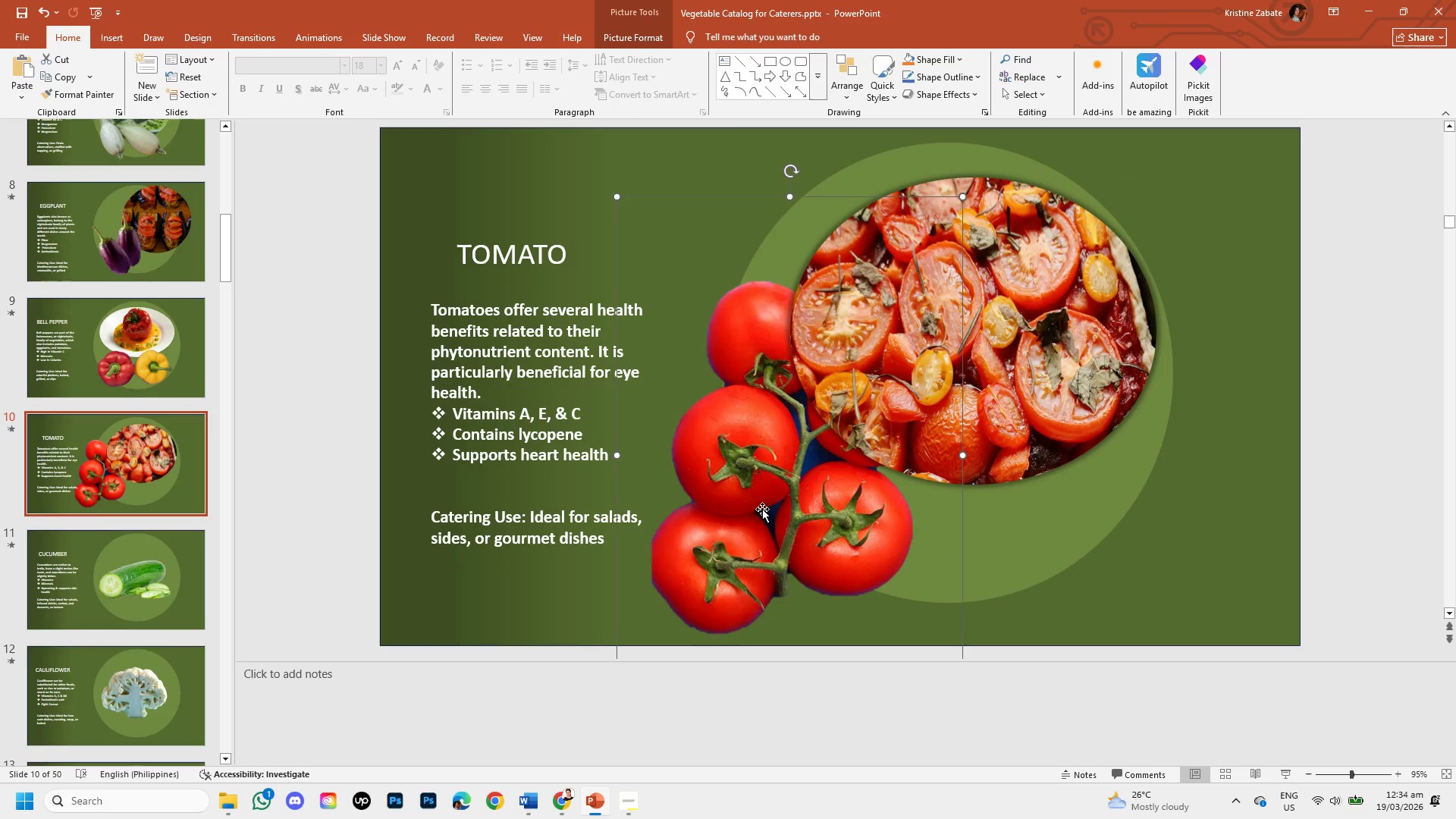 
right_click([762, 509])
 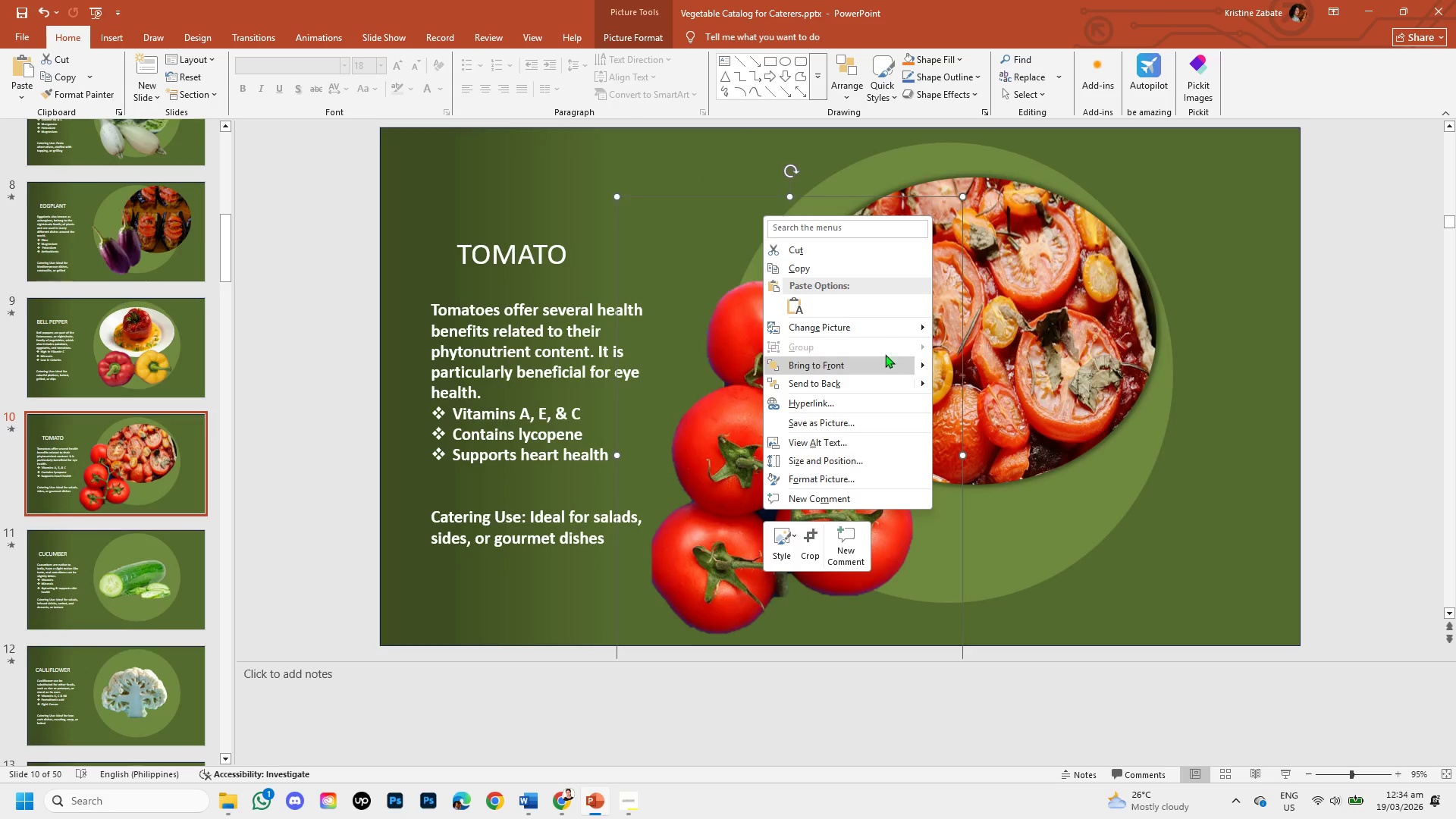 
left_click([884, 355])
 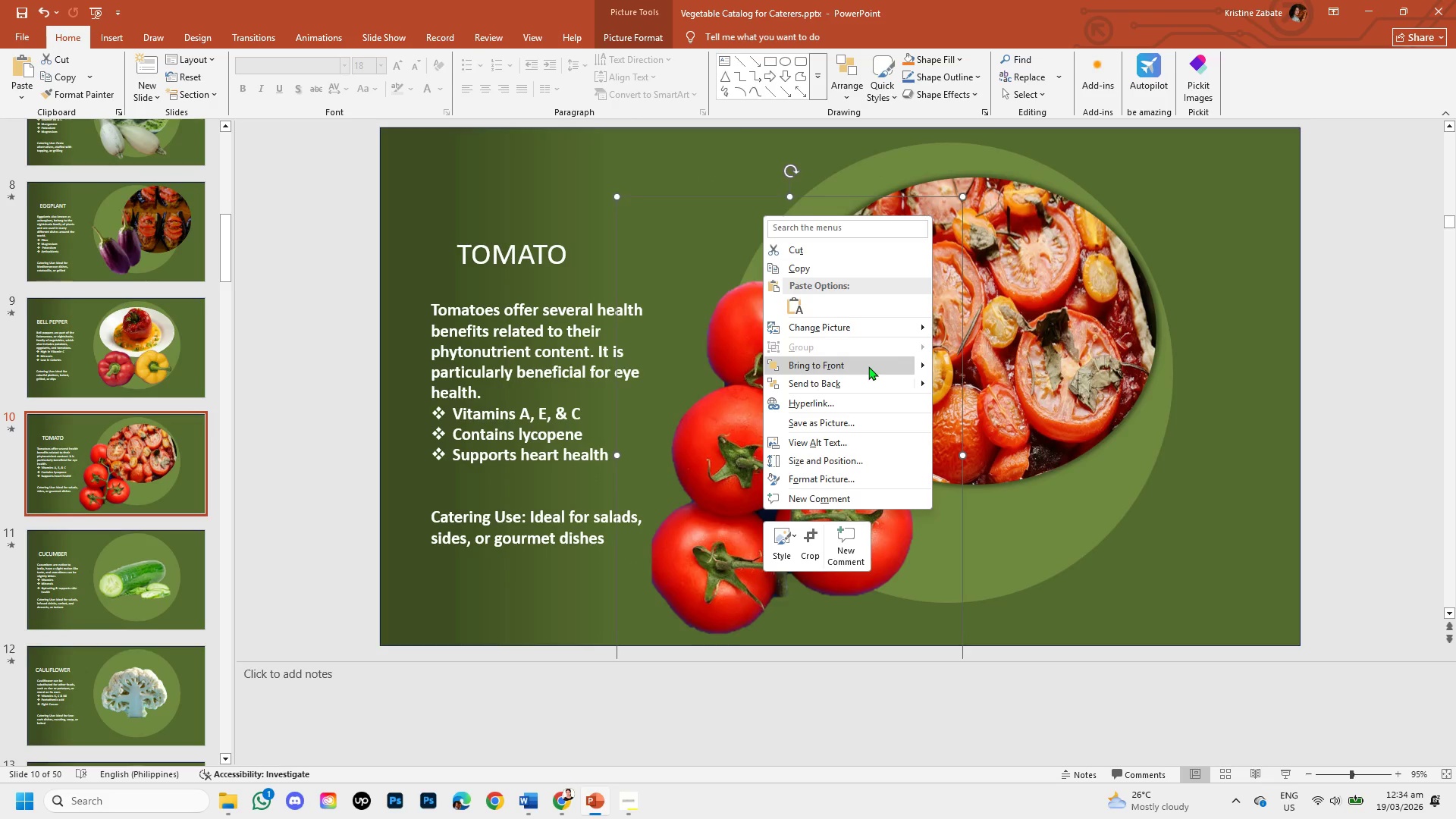 
left_click([868, 366])
 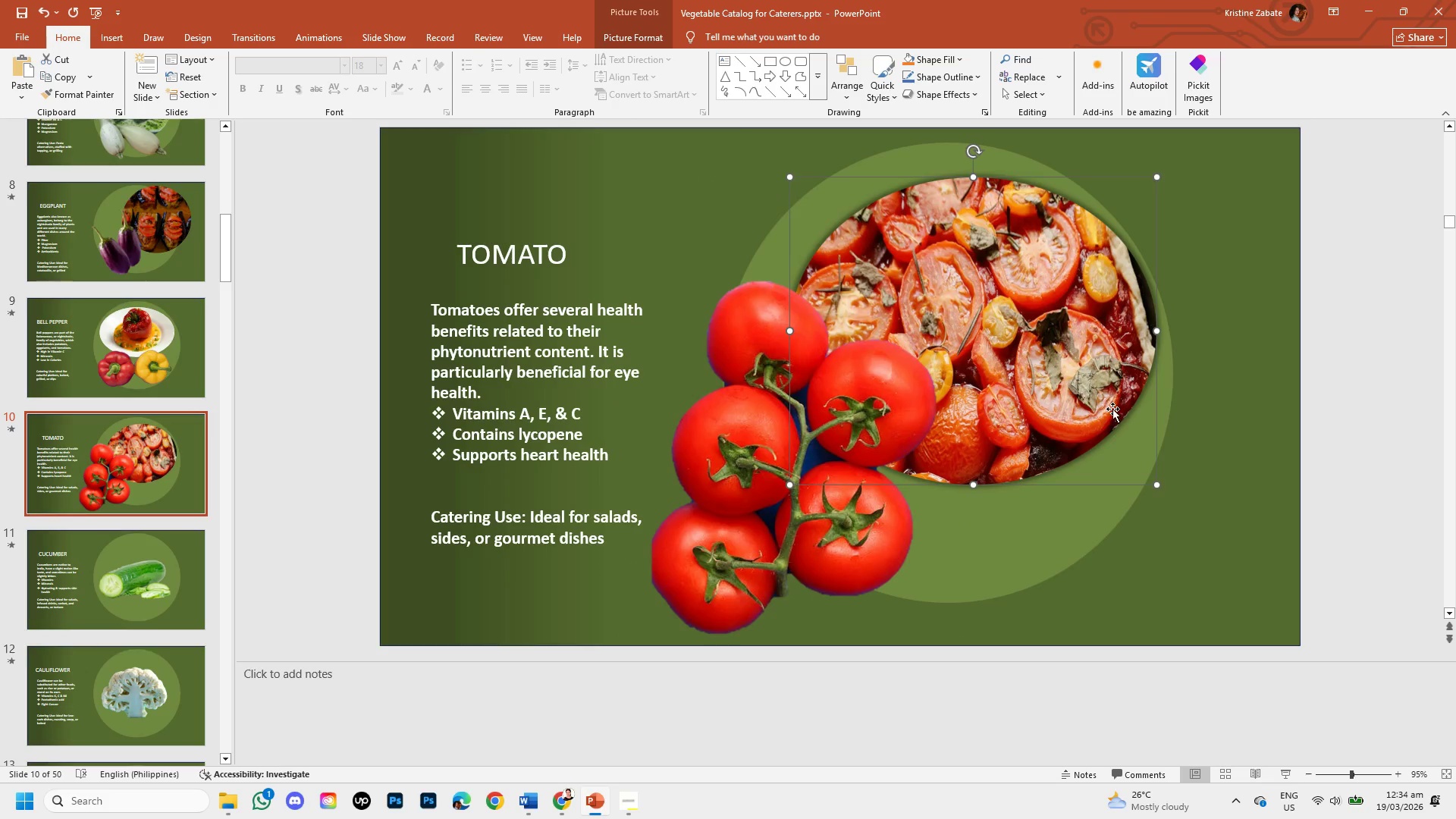 
left_click_drag(start_coordinate=[1080, 380], to_coordinate=[1134, 335])
 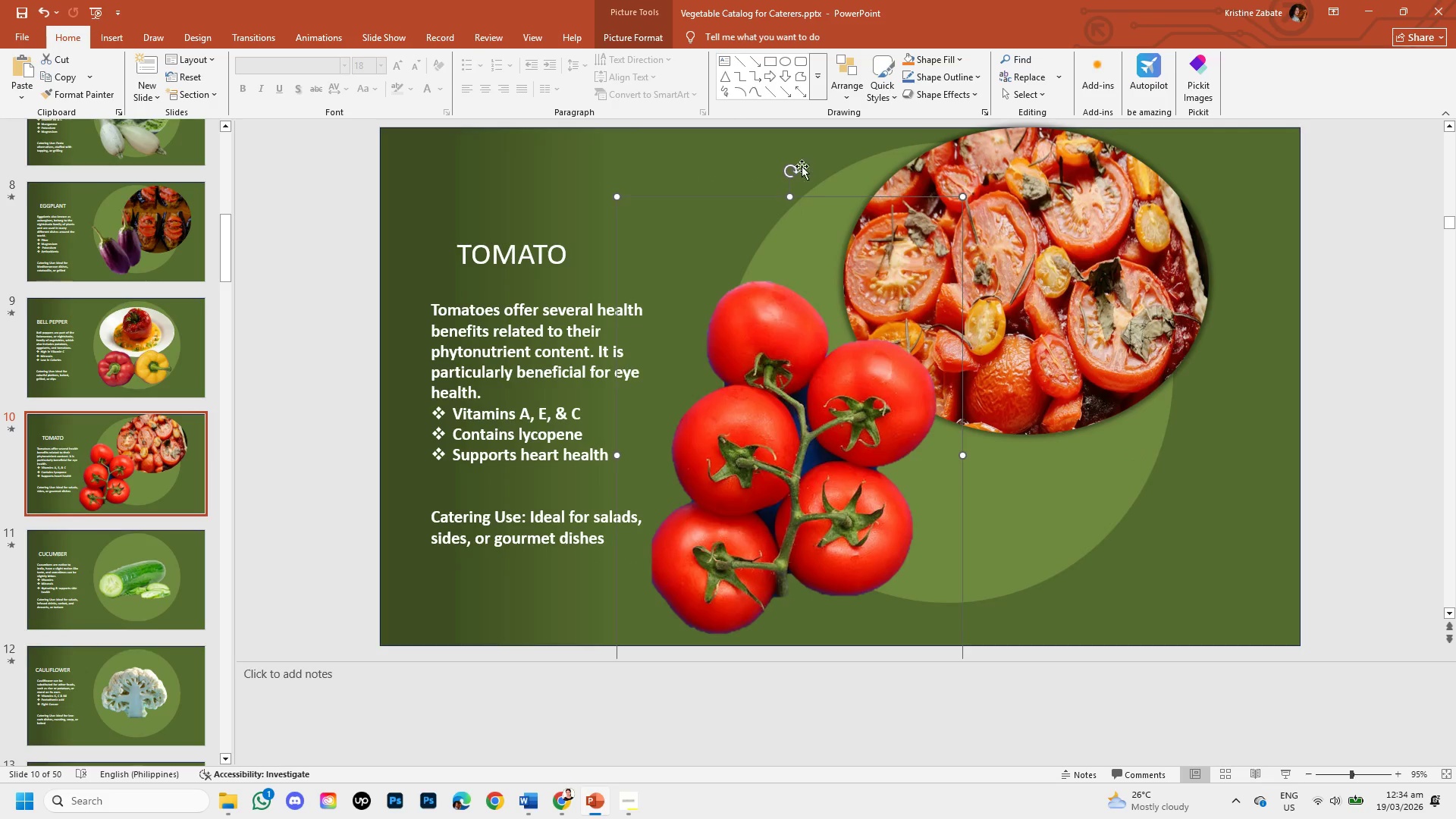 
left_click_drag(start_coordinate=[791, 168], to_coordinate=[854, 532])
 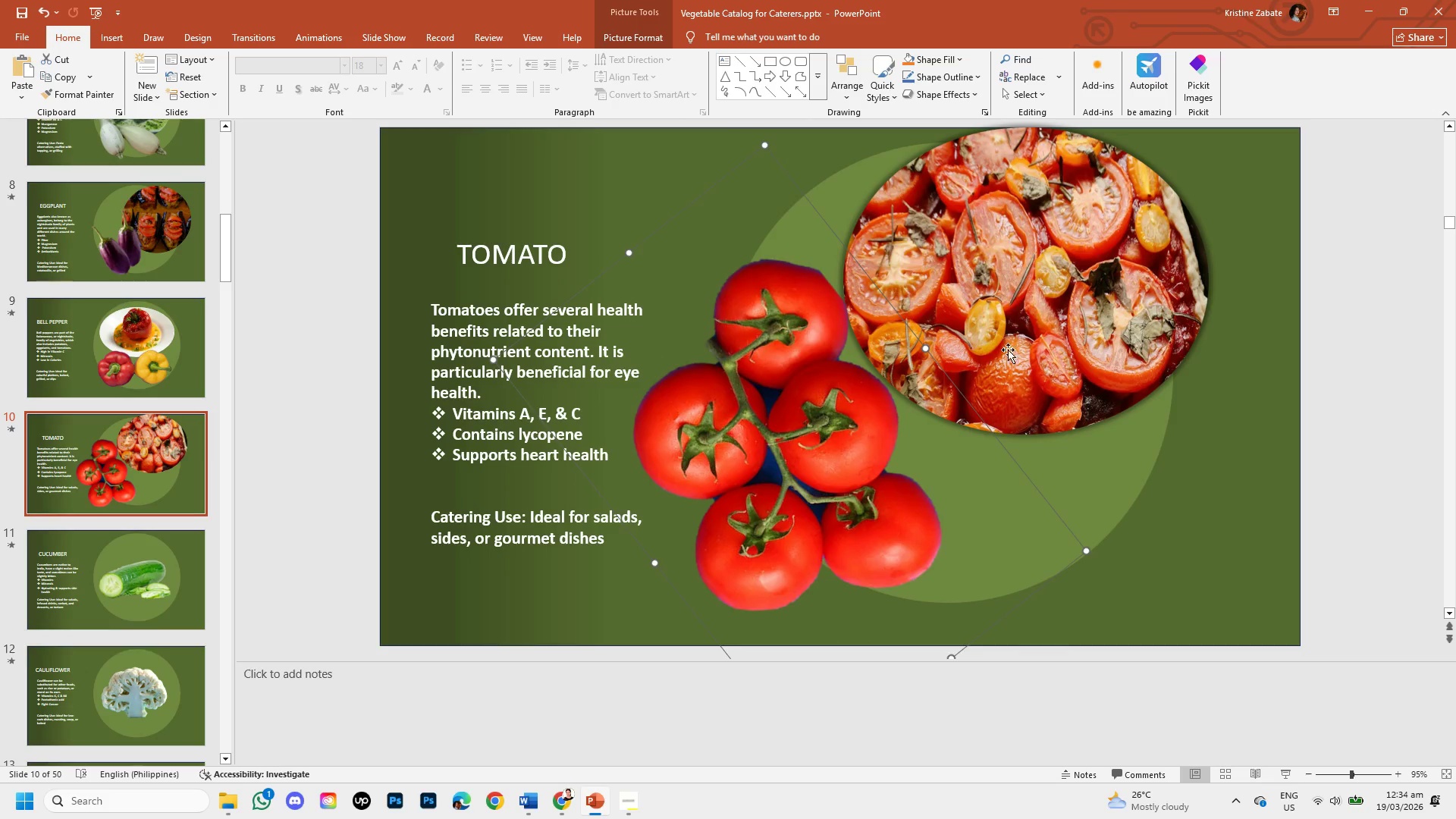 
left_click([1036, 315])
 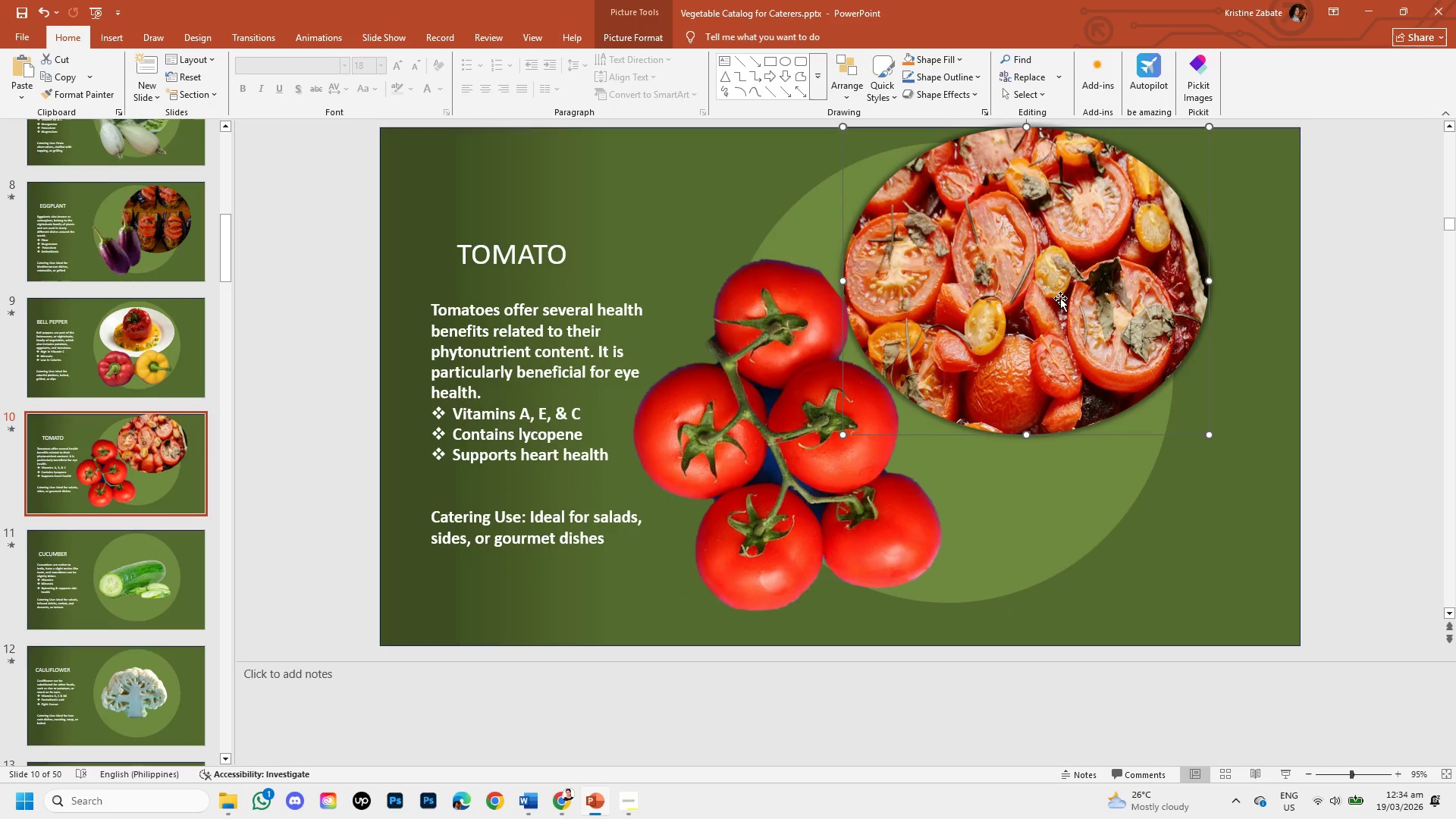 
left_click_drag(start_coordinate=[1061, 297], to_coordinate=[1065, 316])
 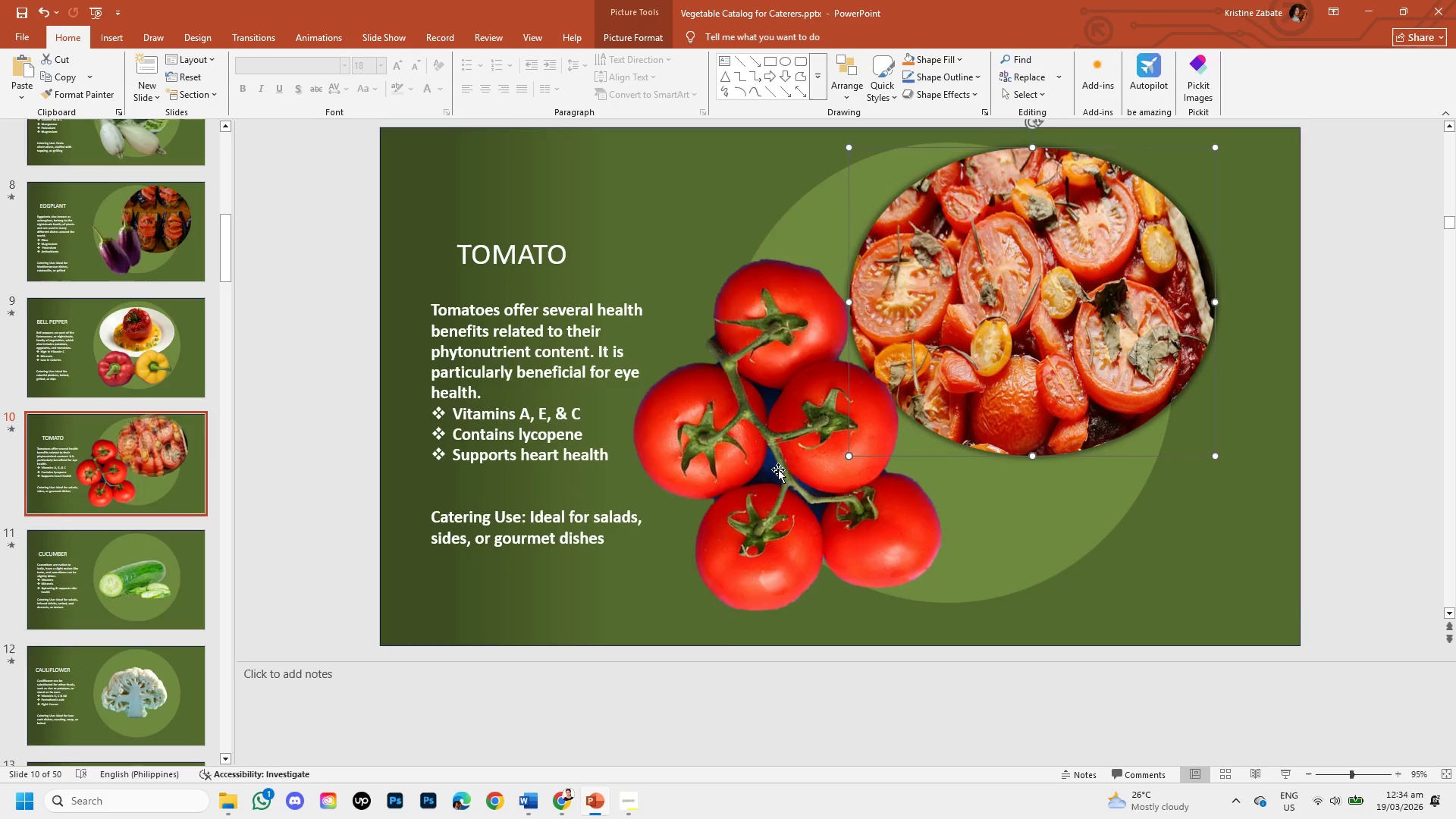 
left_click([778, 469])
 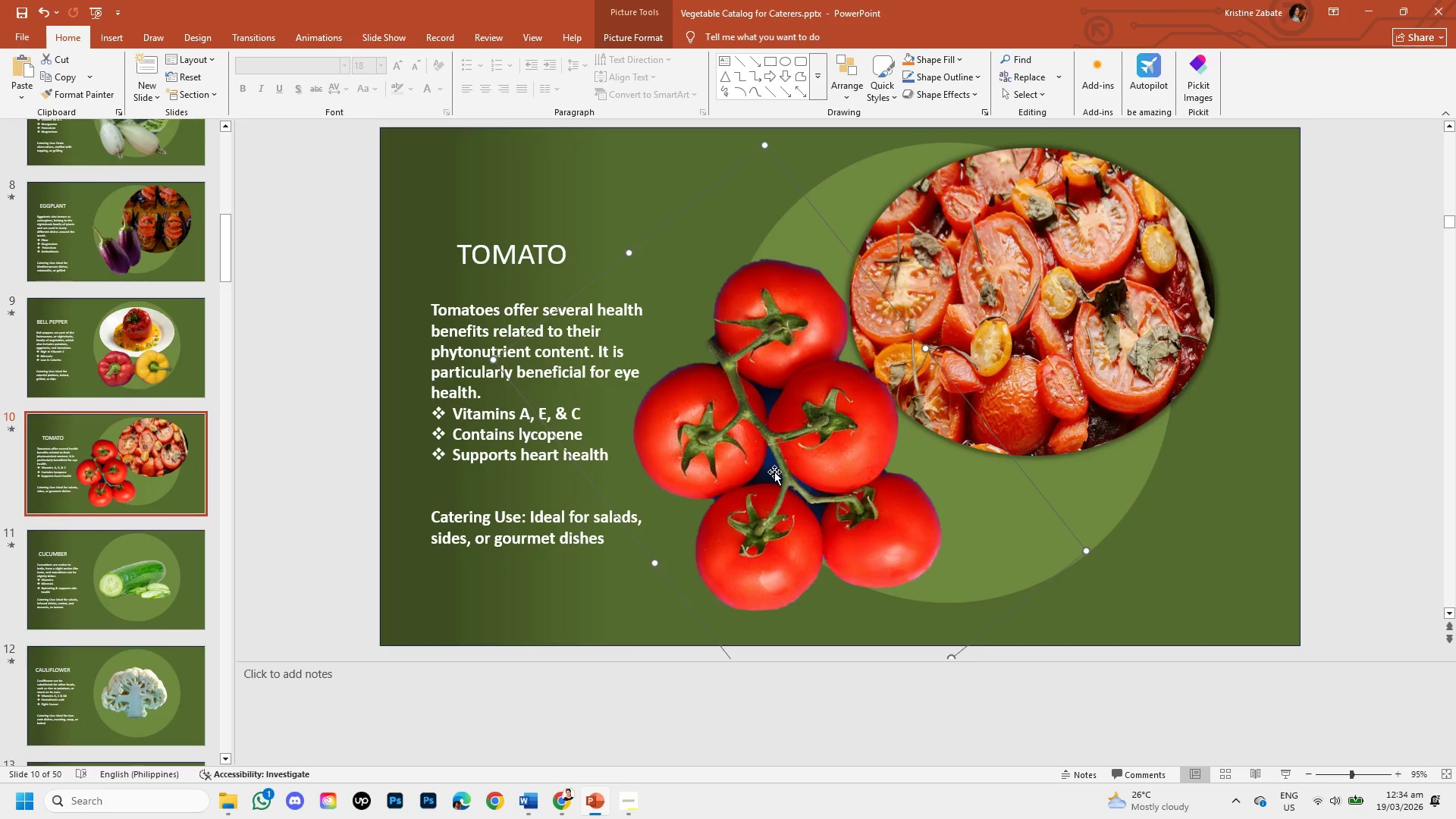 
left_click_drag(start_coordinate=[774, 472], to_coordinate=[789, 507])
 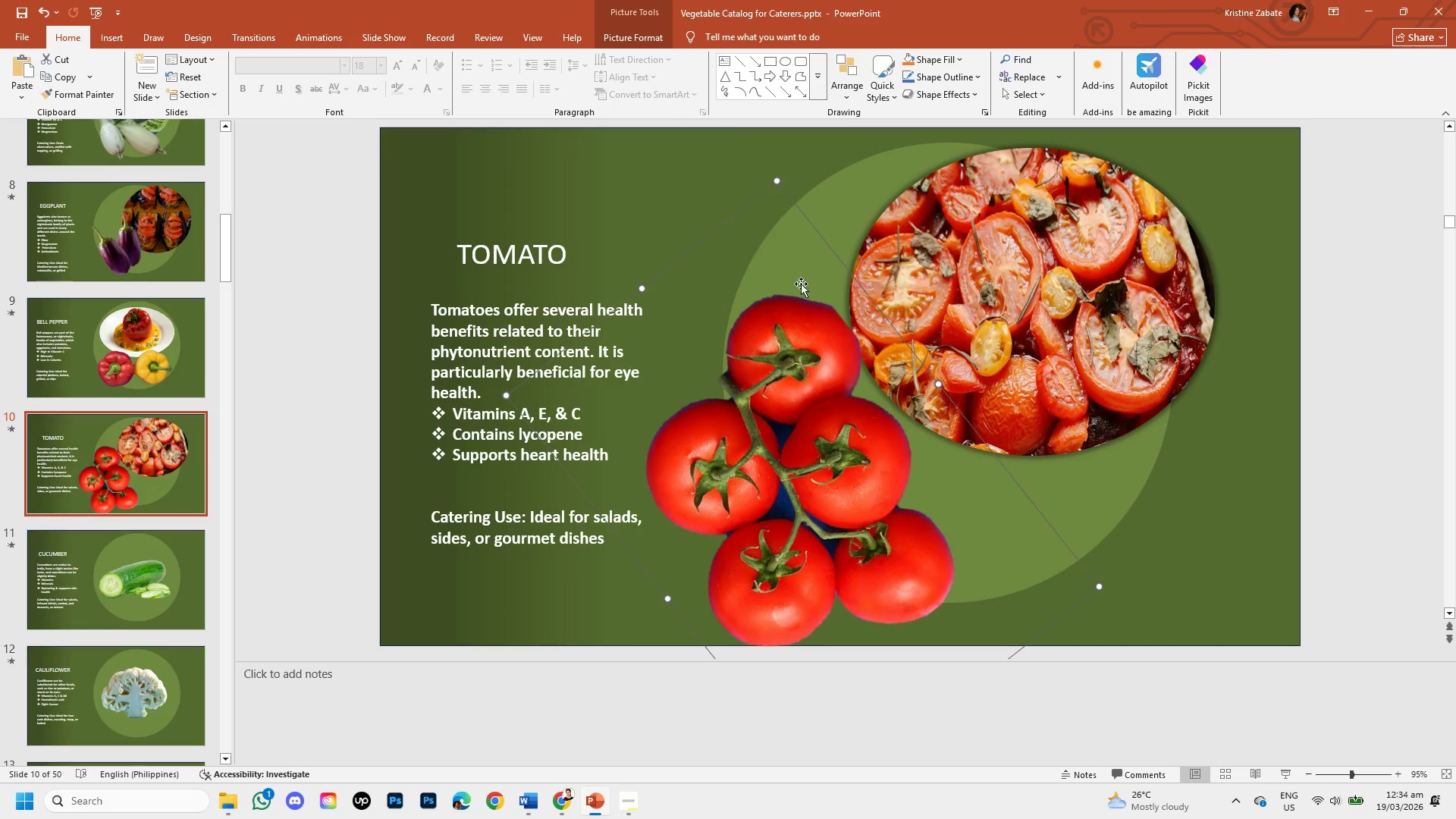 
left_click([806, 494])
 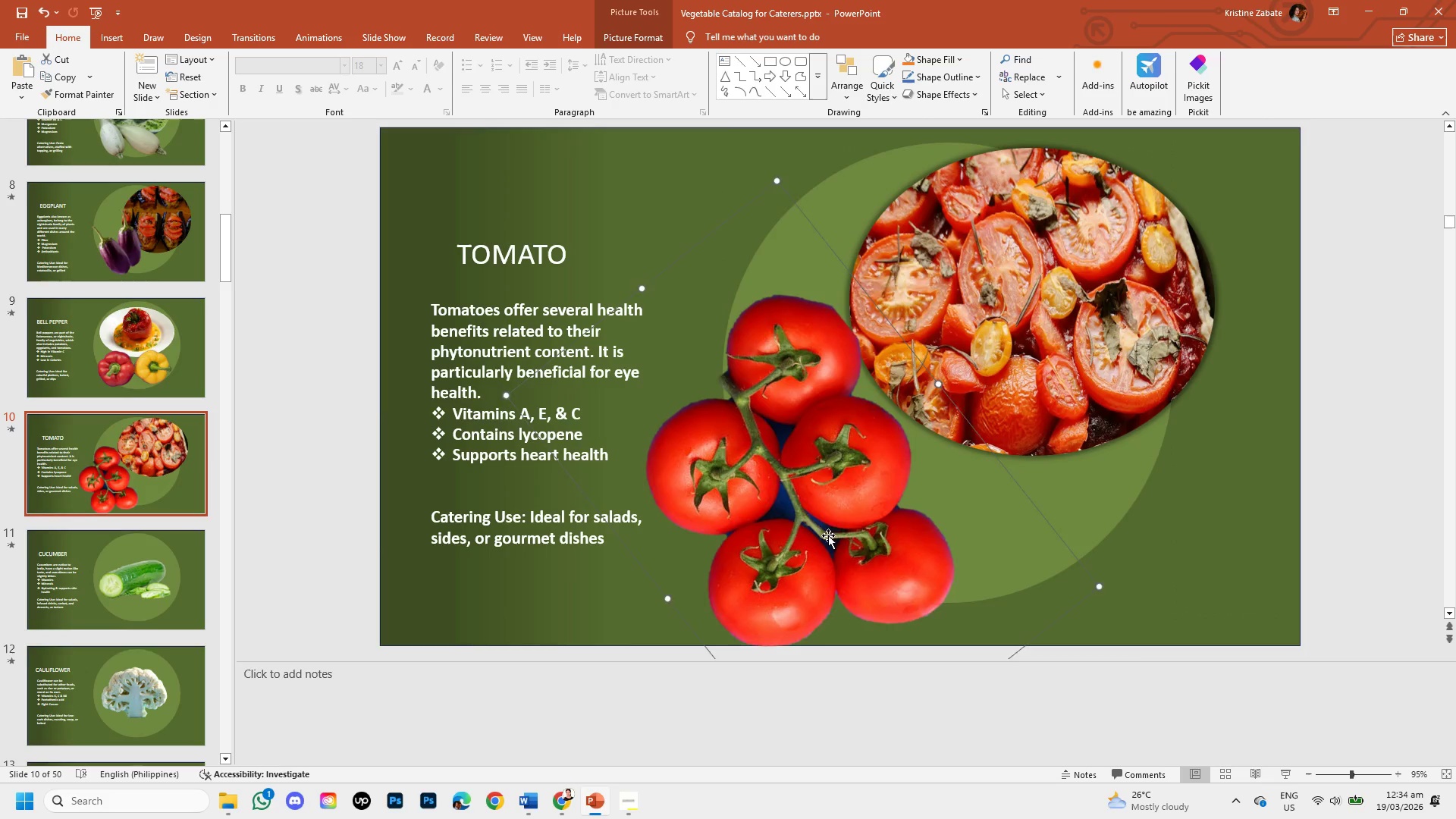 
left_click_drag(start_coordinate=[830, 535], to_coordinate=[877, 465])
 